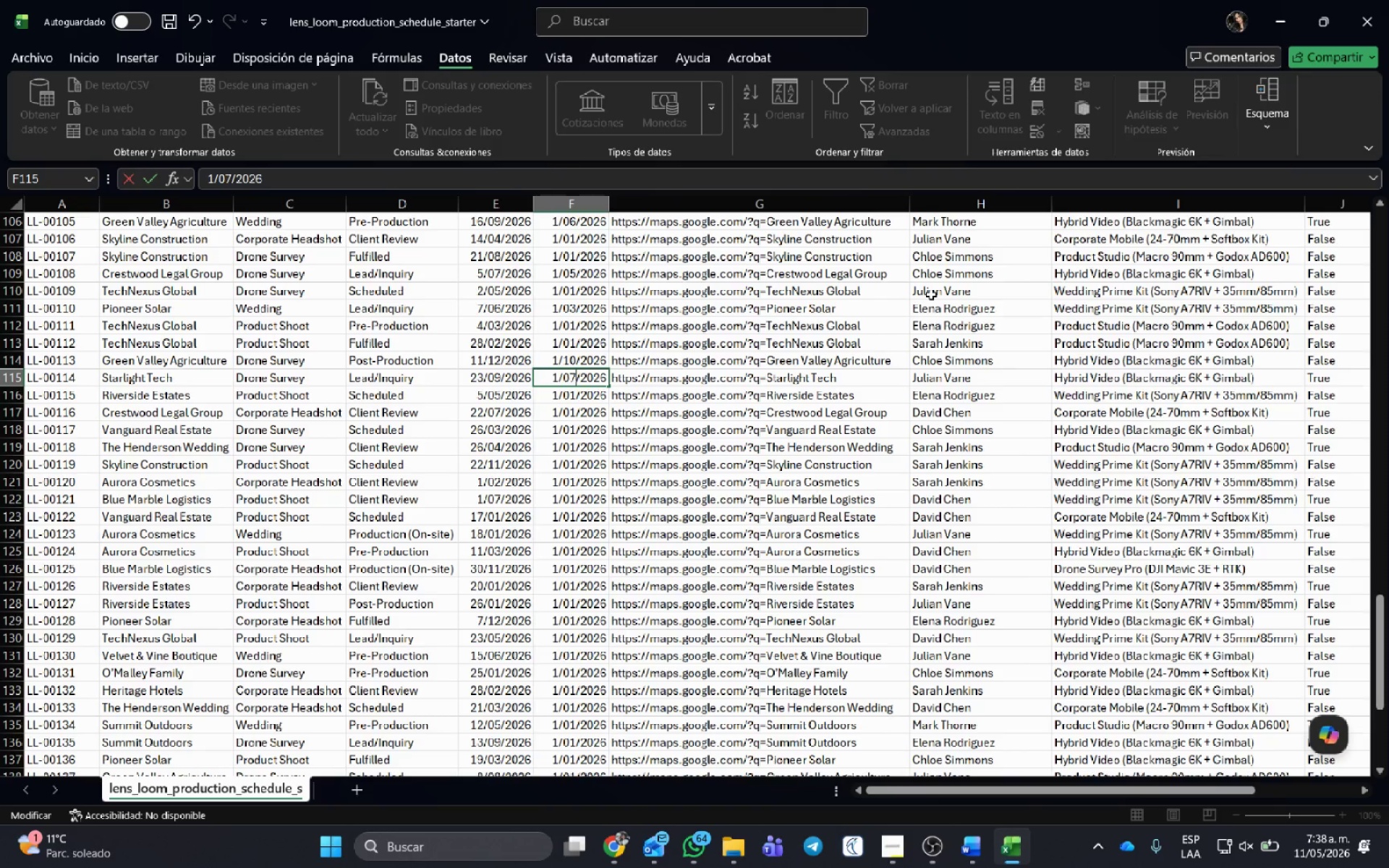 
key(Numpad7)
 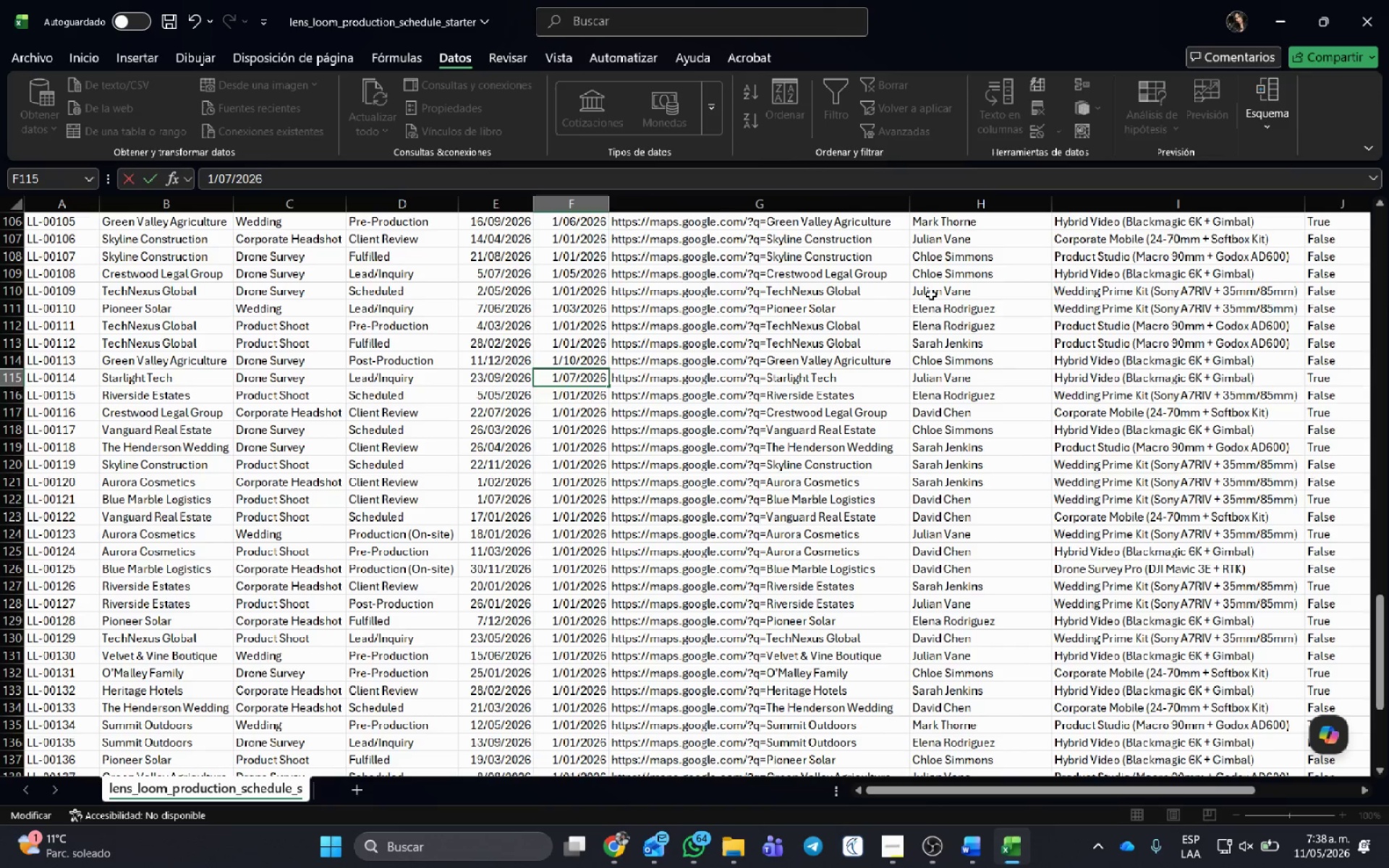 
key(NumpadEnter)
 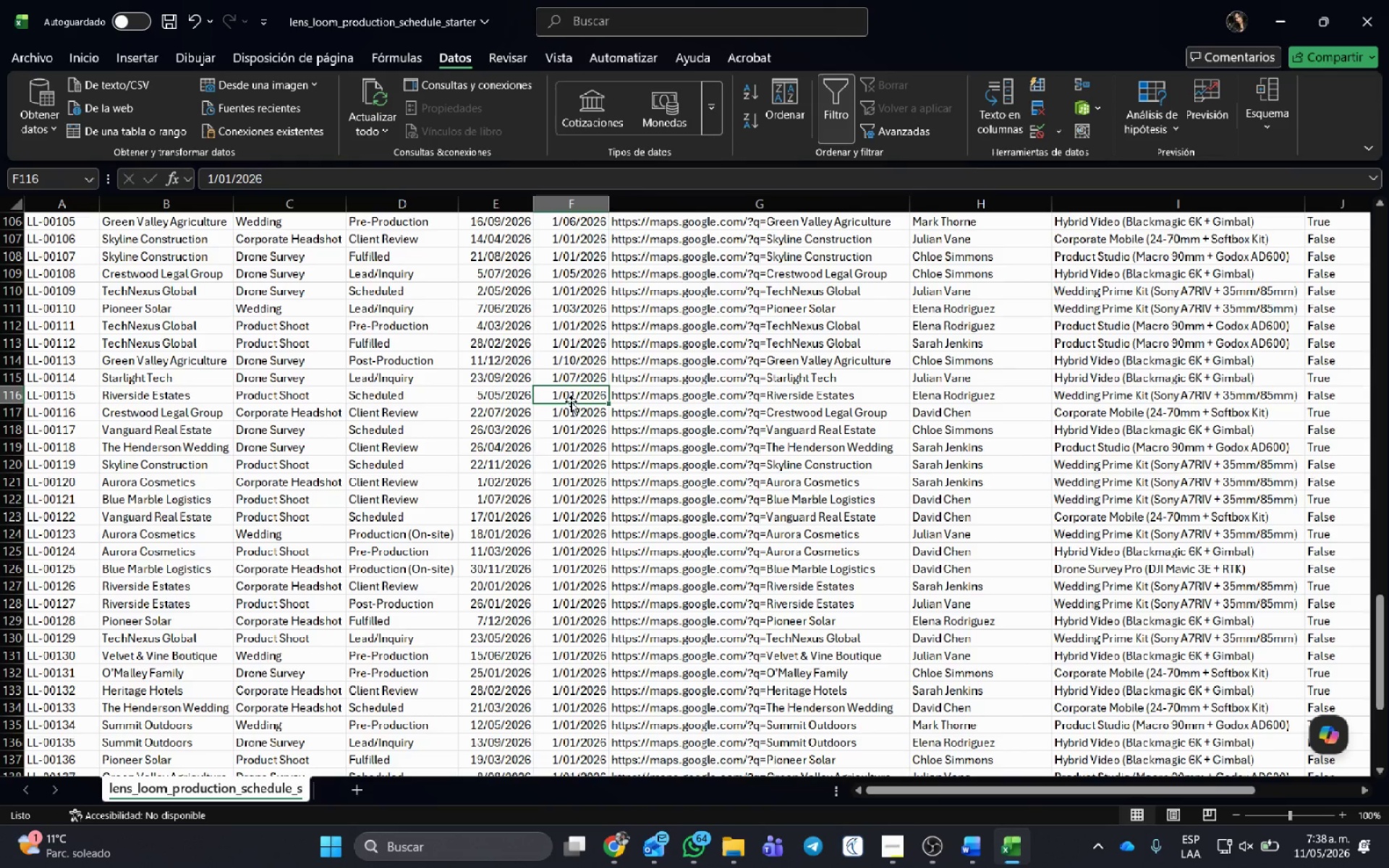 
double_click([570, 396])
 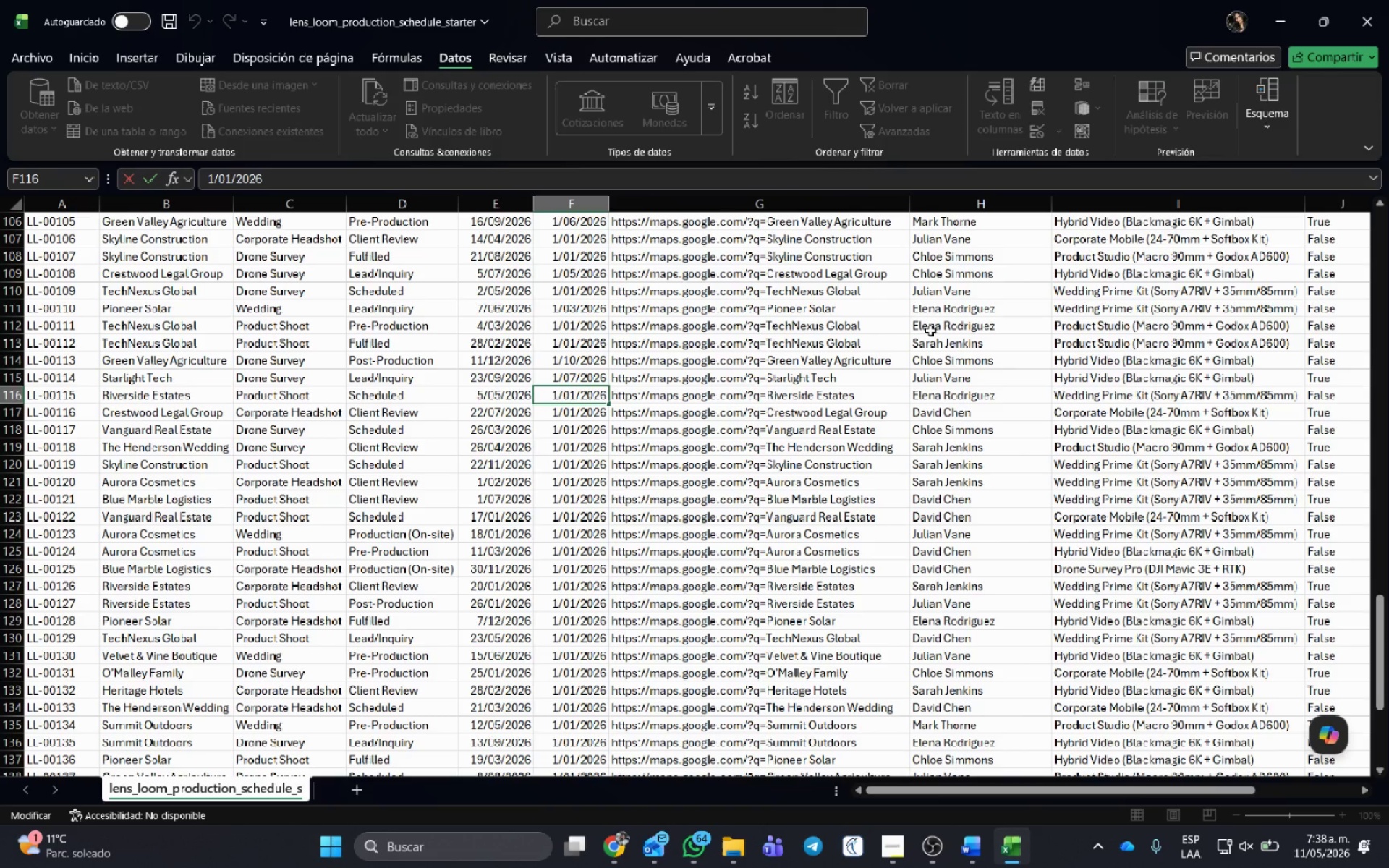 
key(Delete)
 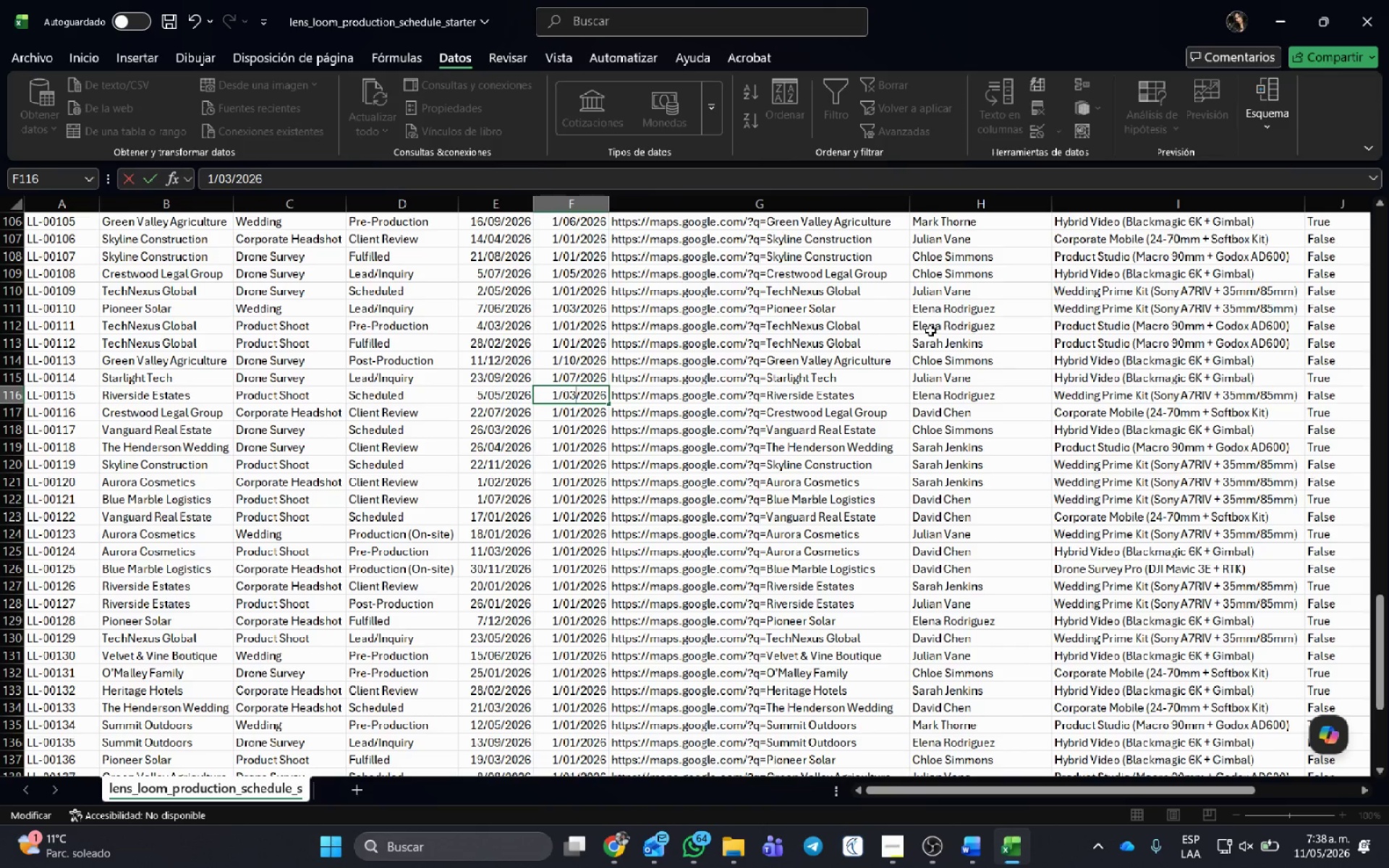 
key(Numpad3)
 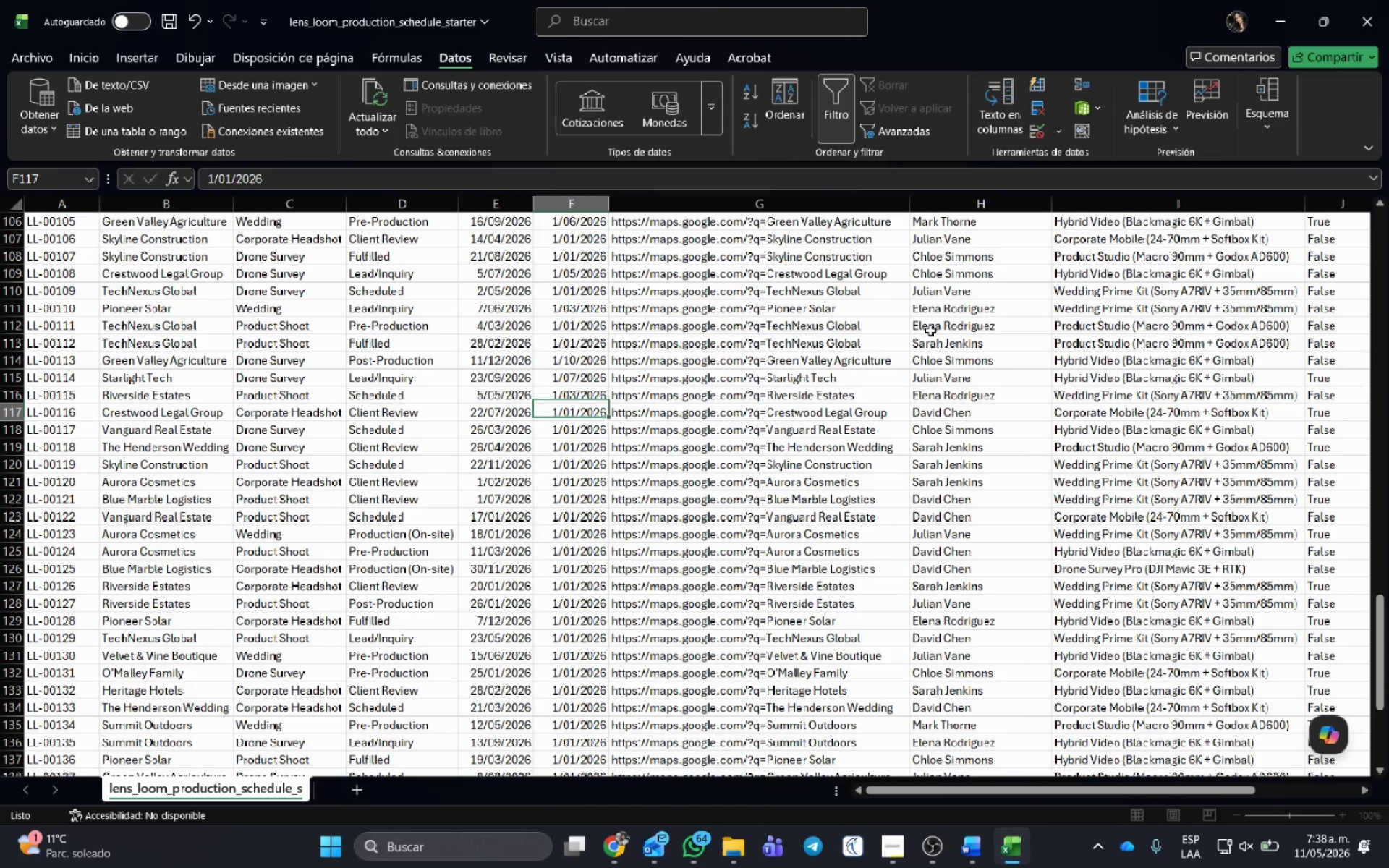 
key(NumpadEnter)
 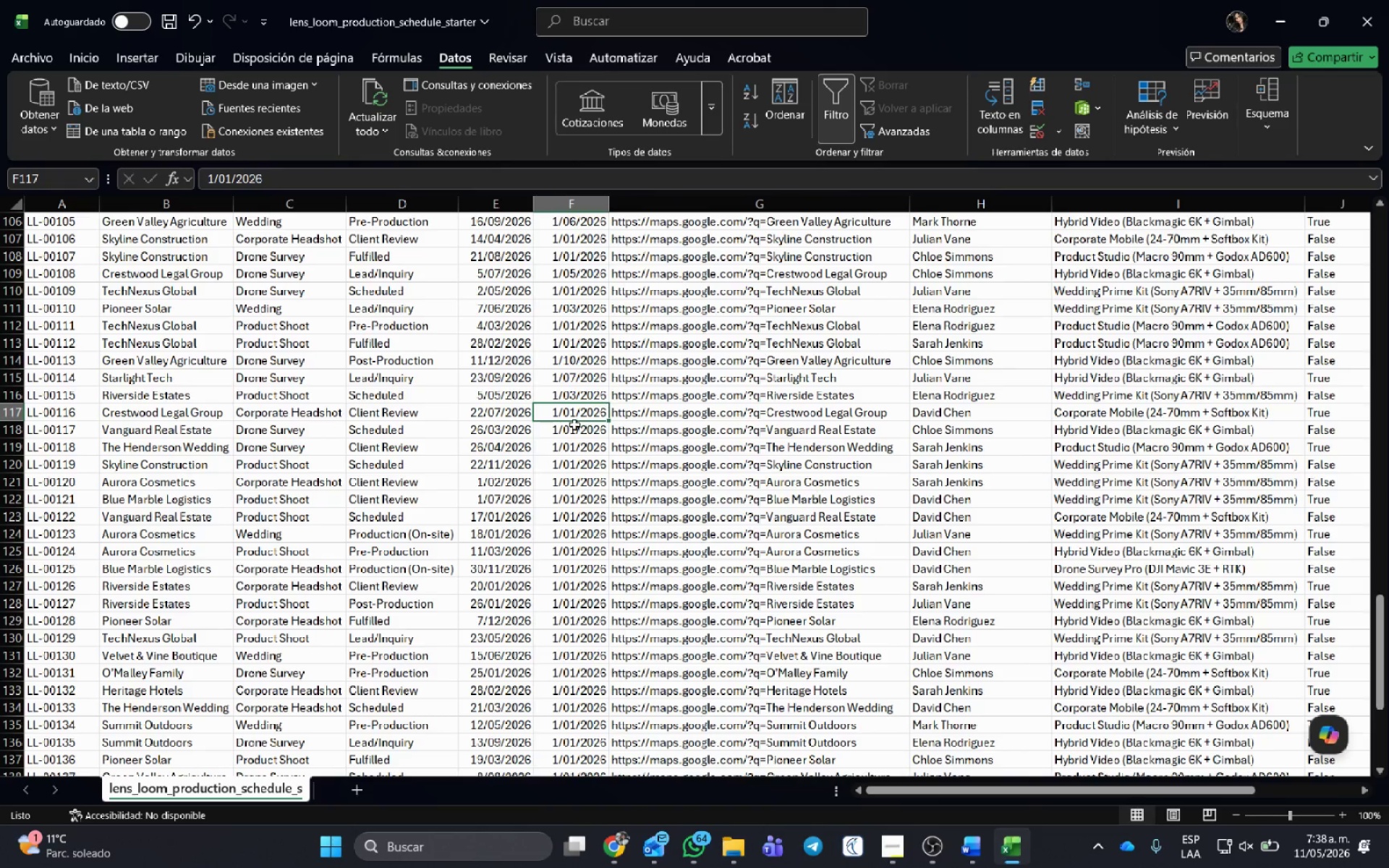 
left_click([563, 414])
 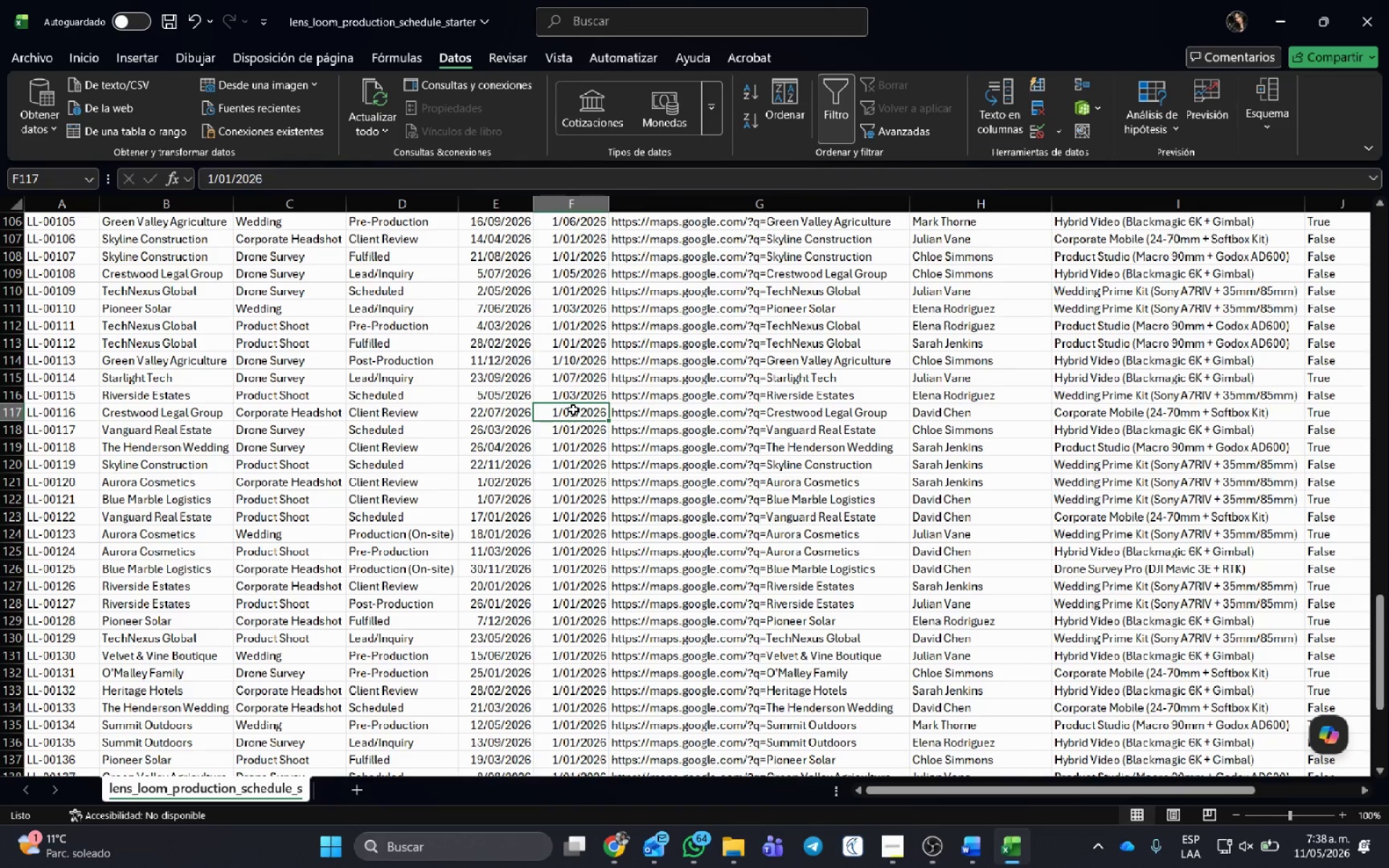 
double_click([573, 409])
 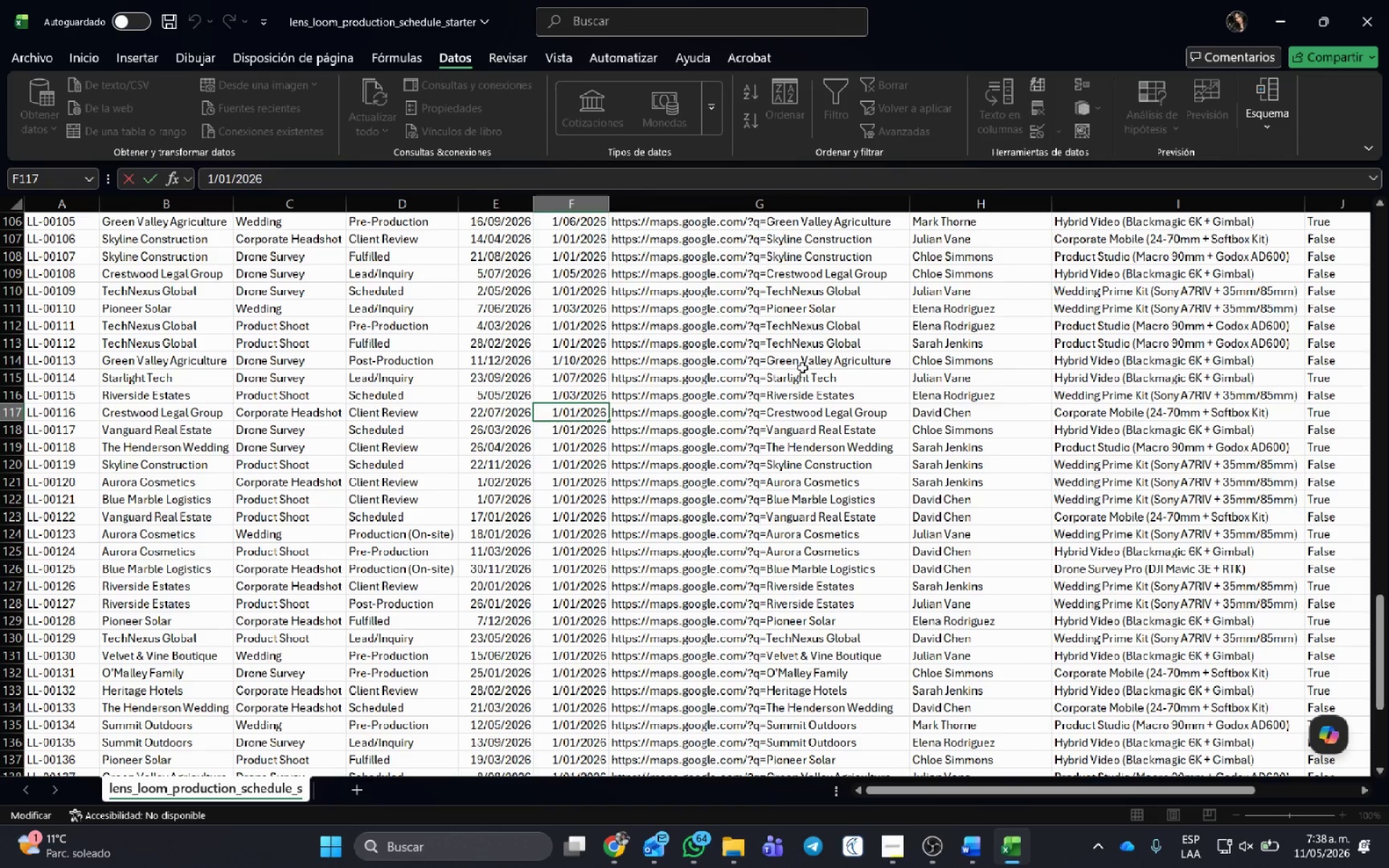 
key(Backspace)
 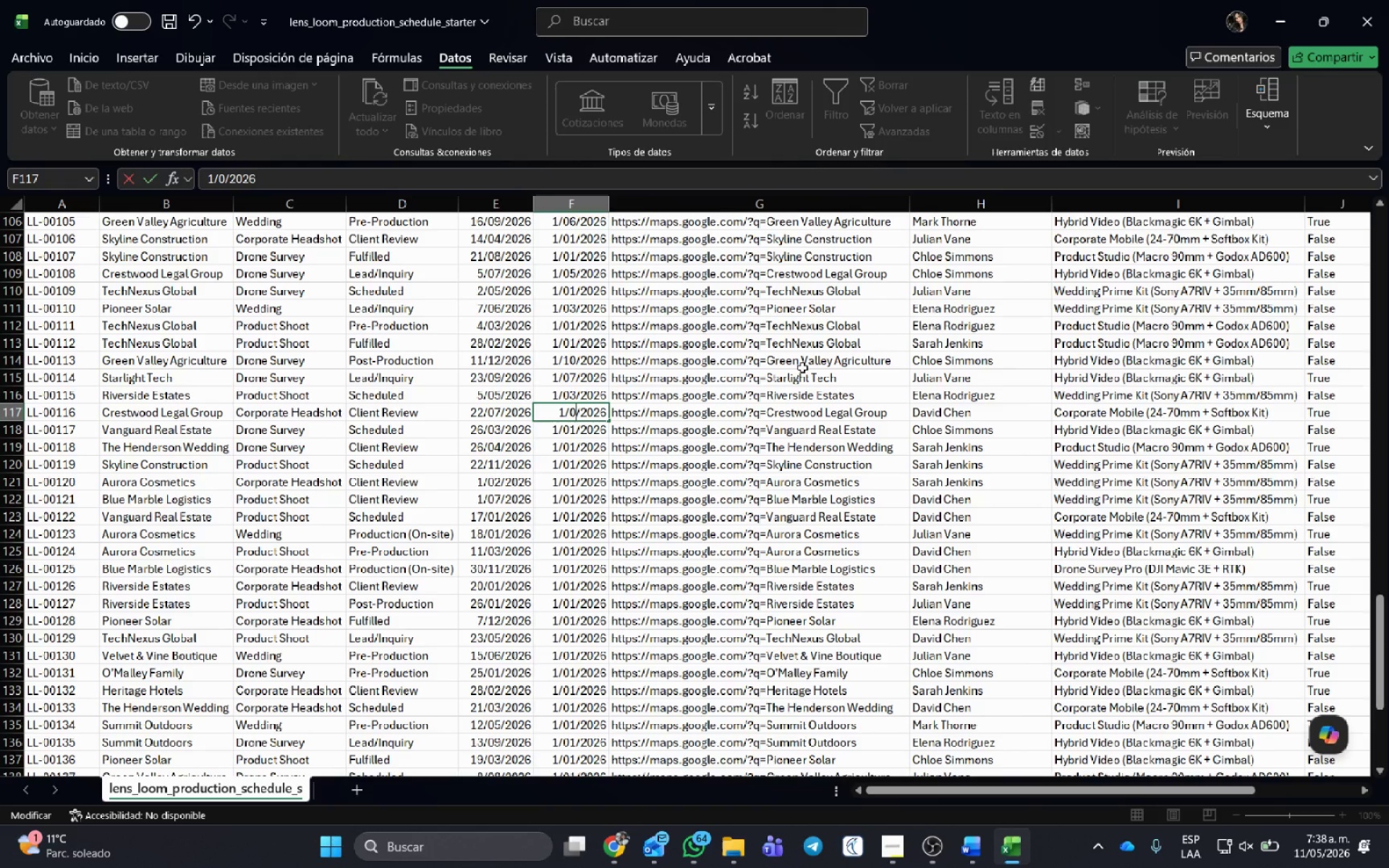 
key(Numpad4)
 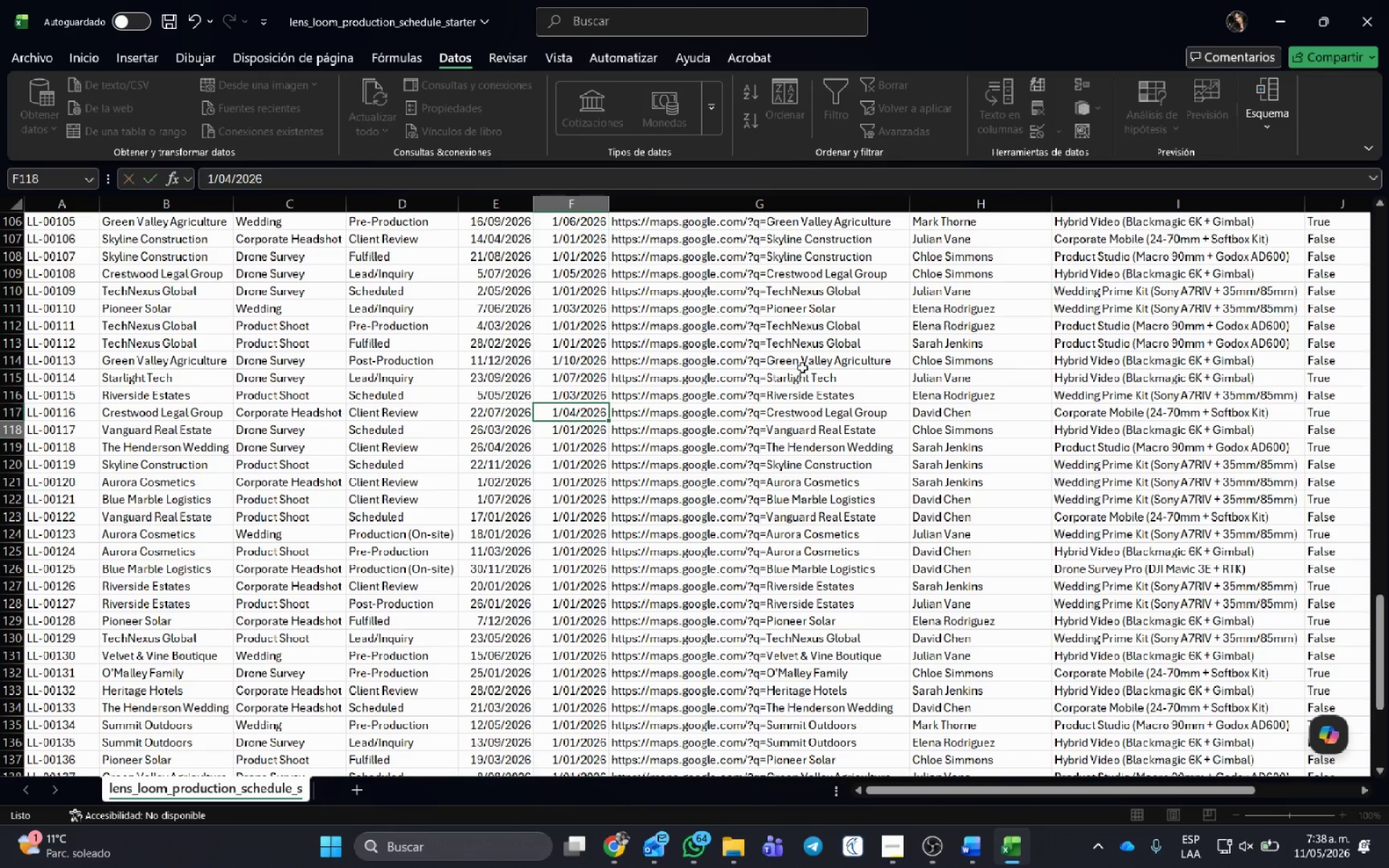 
key(NumpadEnter)
 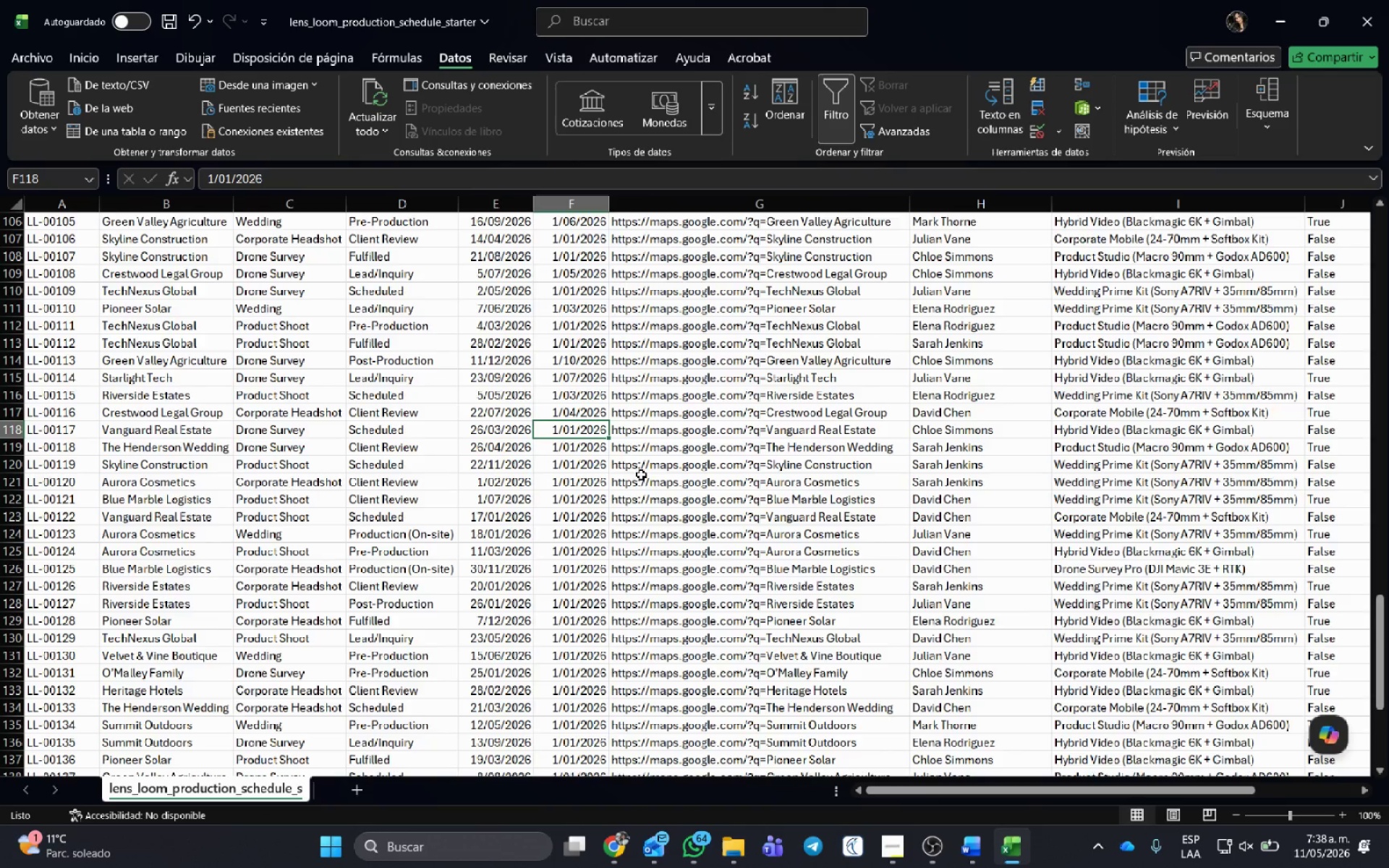 
scroll: coordinate [635, 477], scroll_direction: down, amount: 1.0
 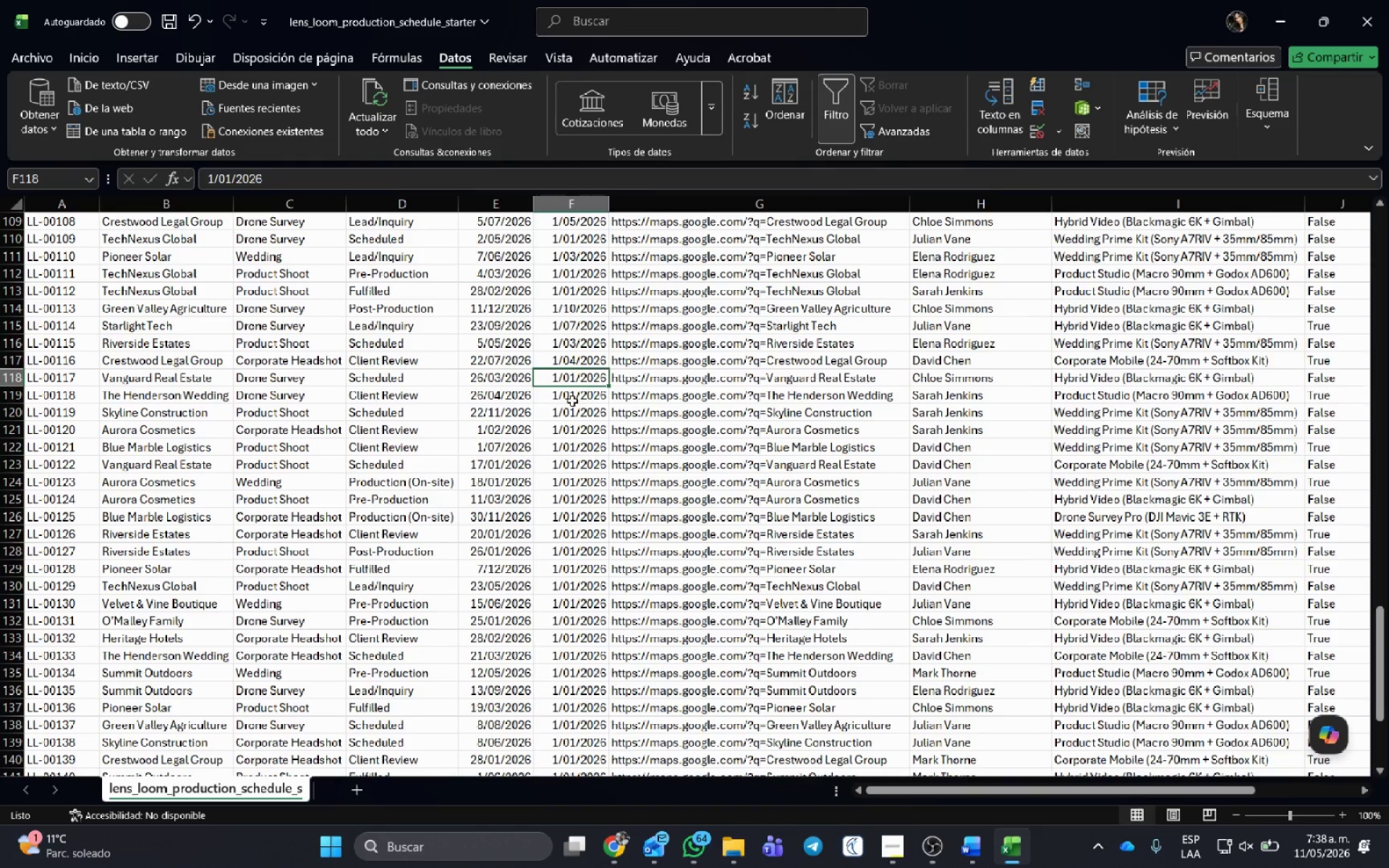 
left_click([572, 401])
 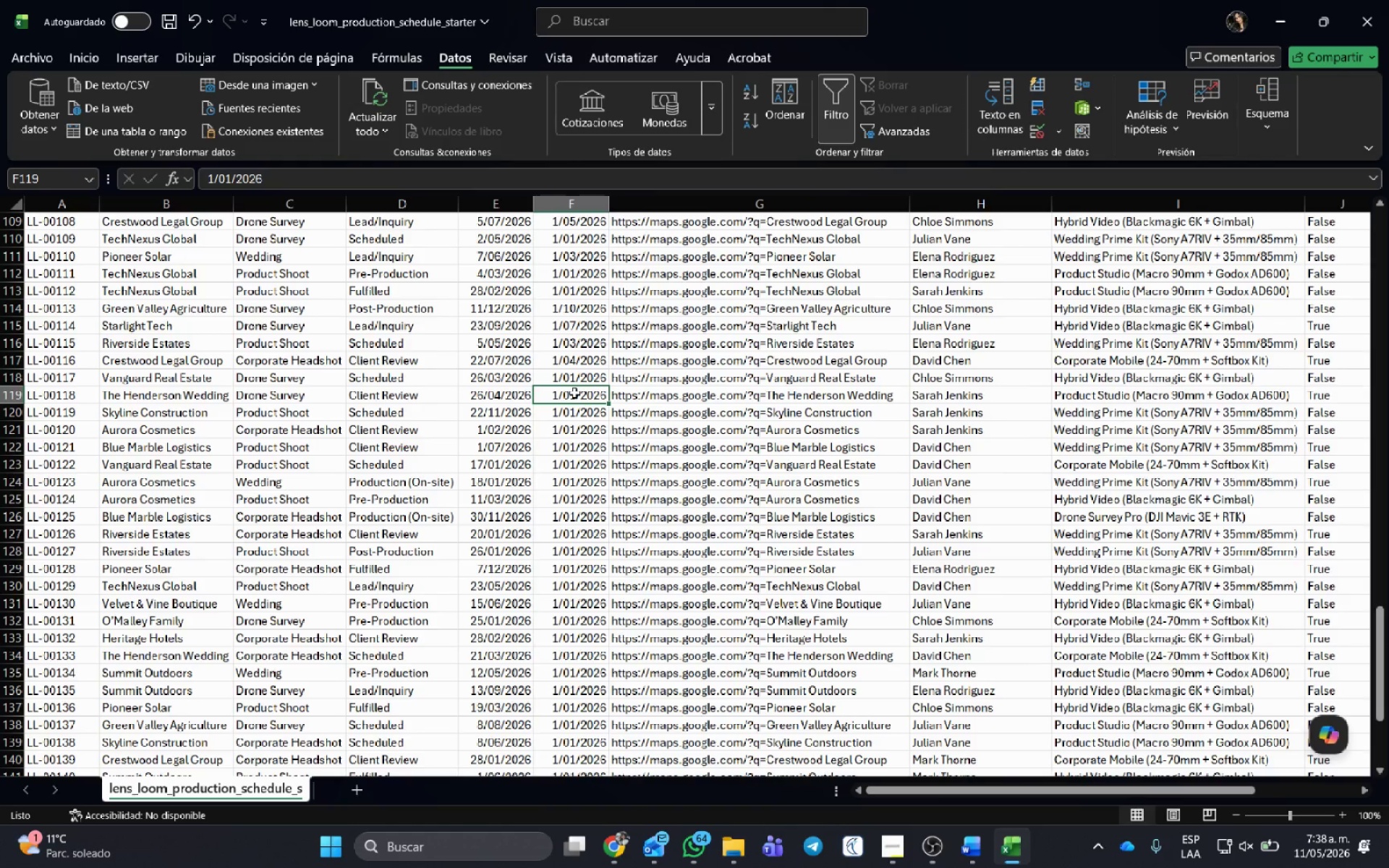 
double_click([574, 393])
 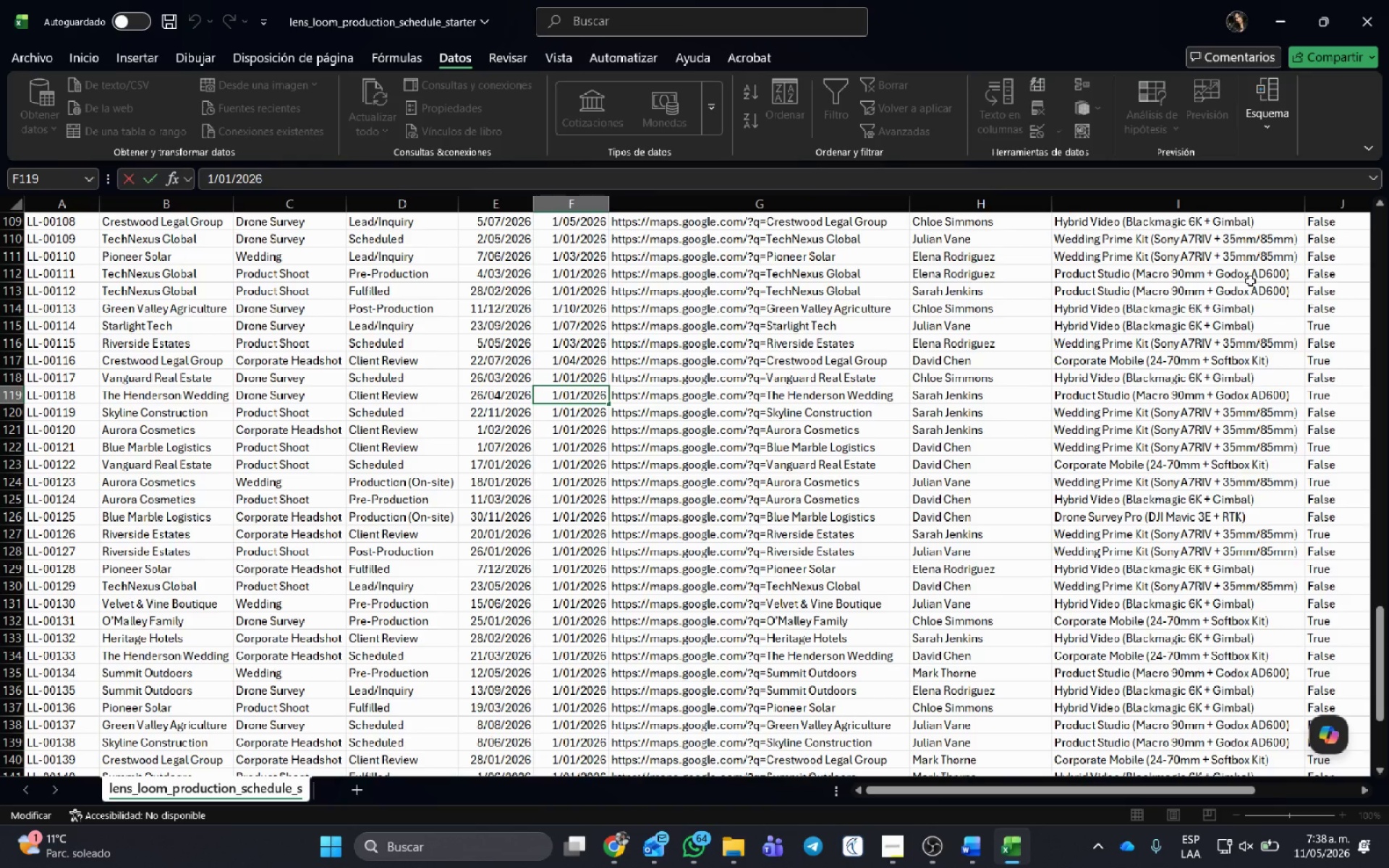 
key(NumpadEnter)
 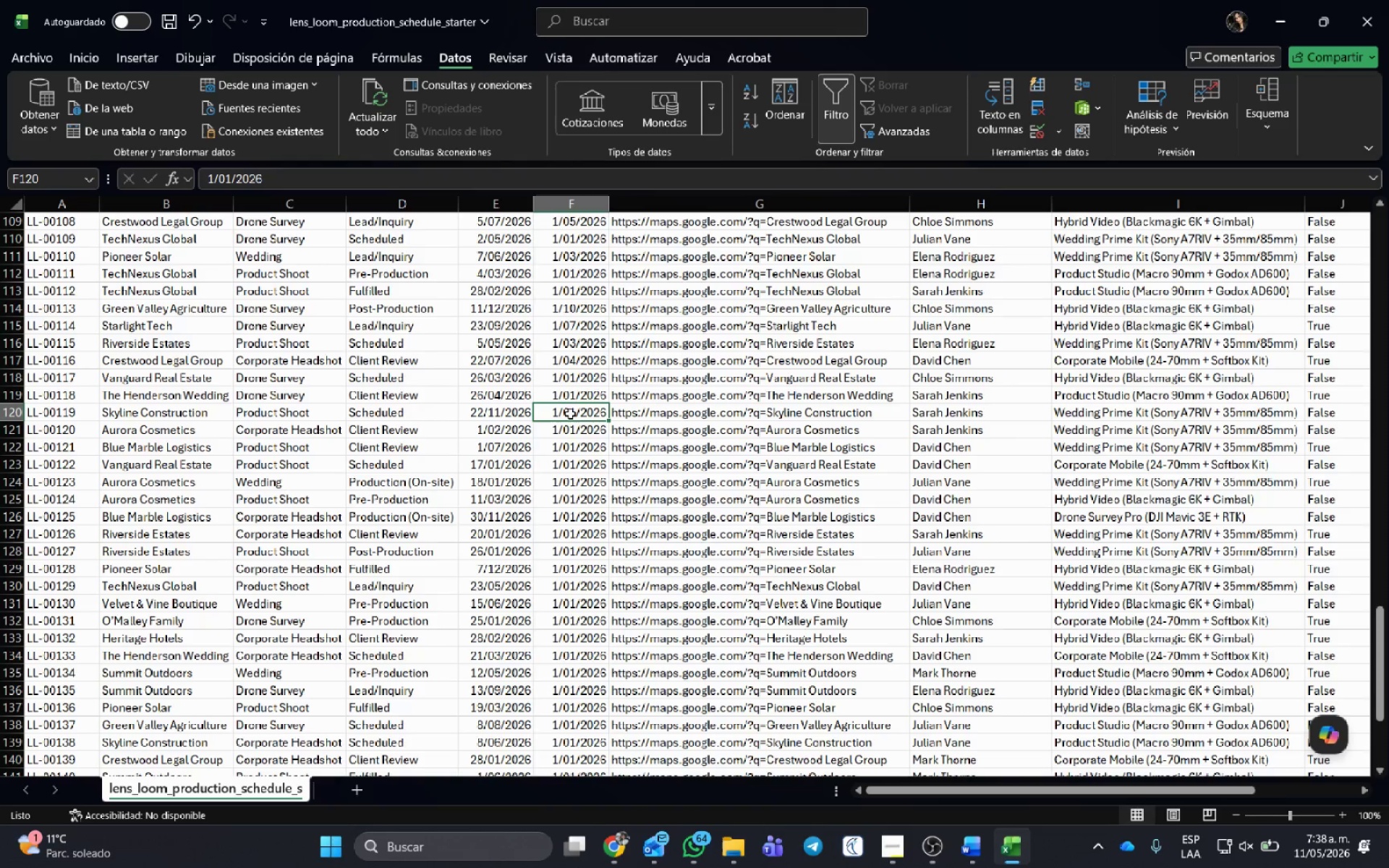 
double_click([570, 413])
 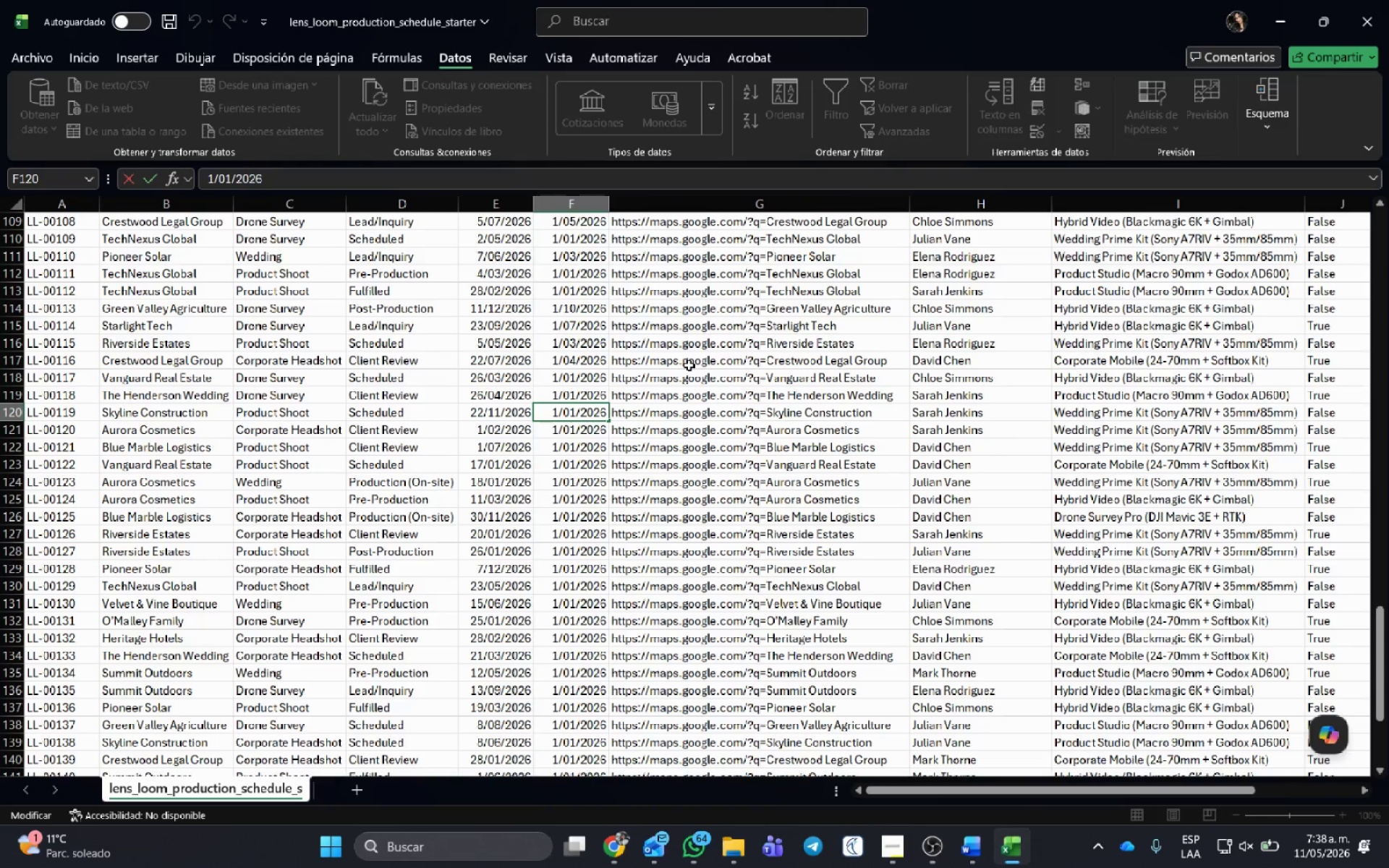 
key(Delete)
 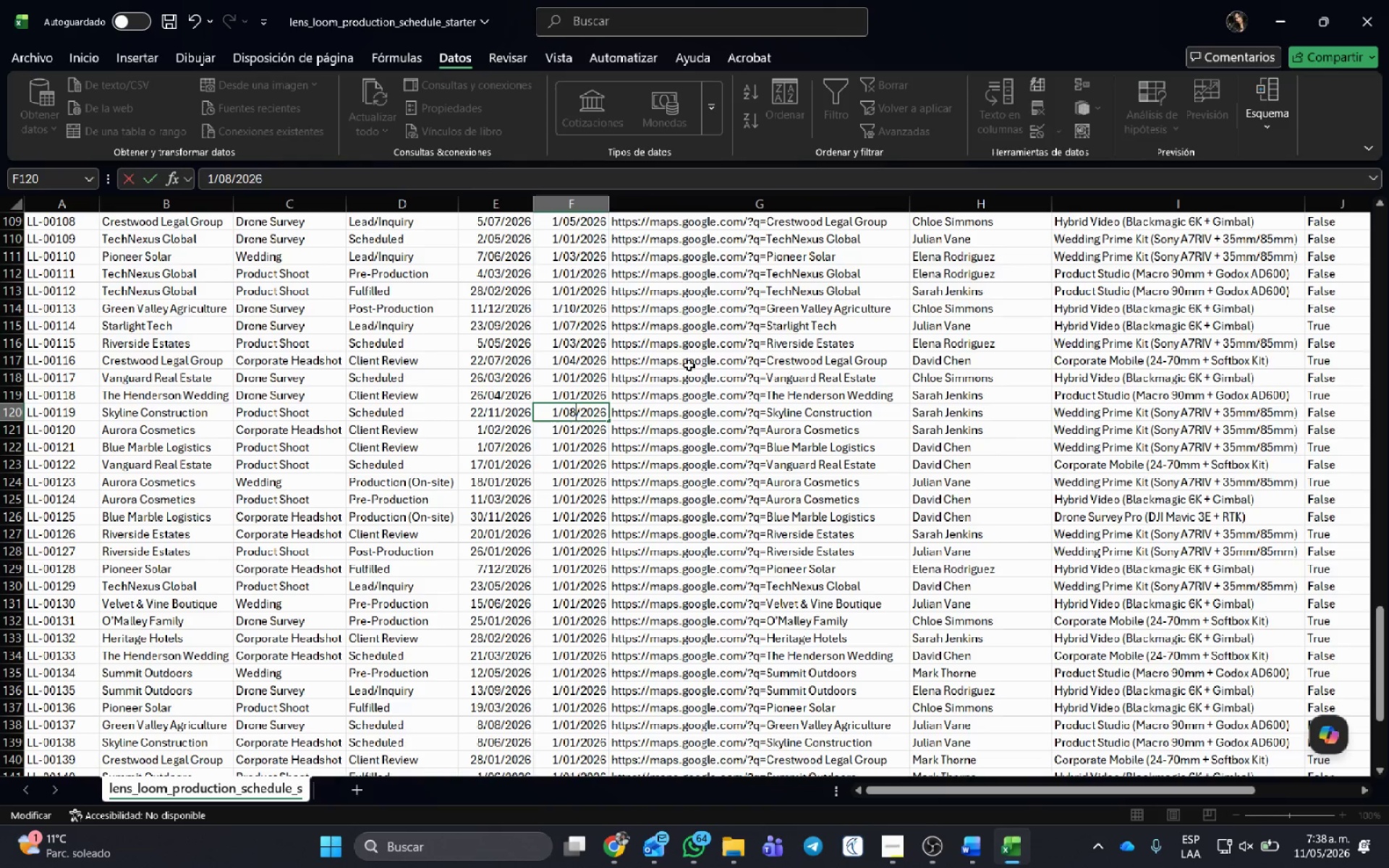 
key(Numpad8)
 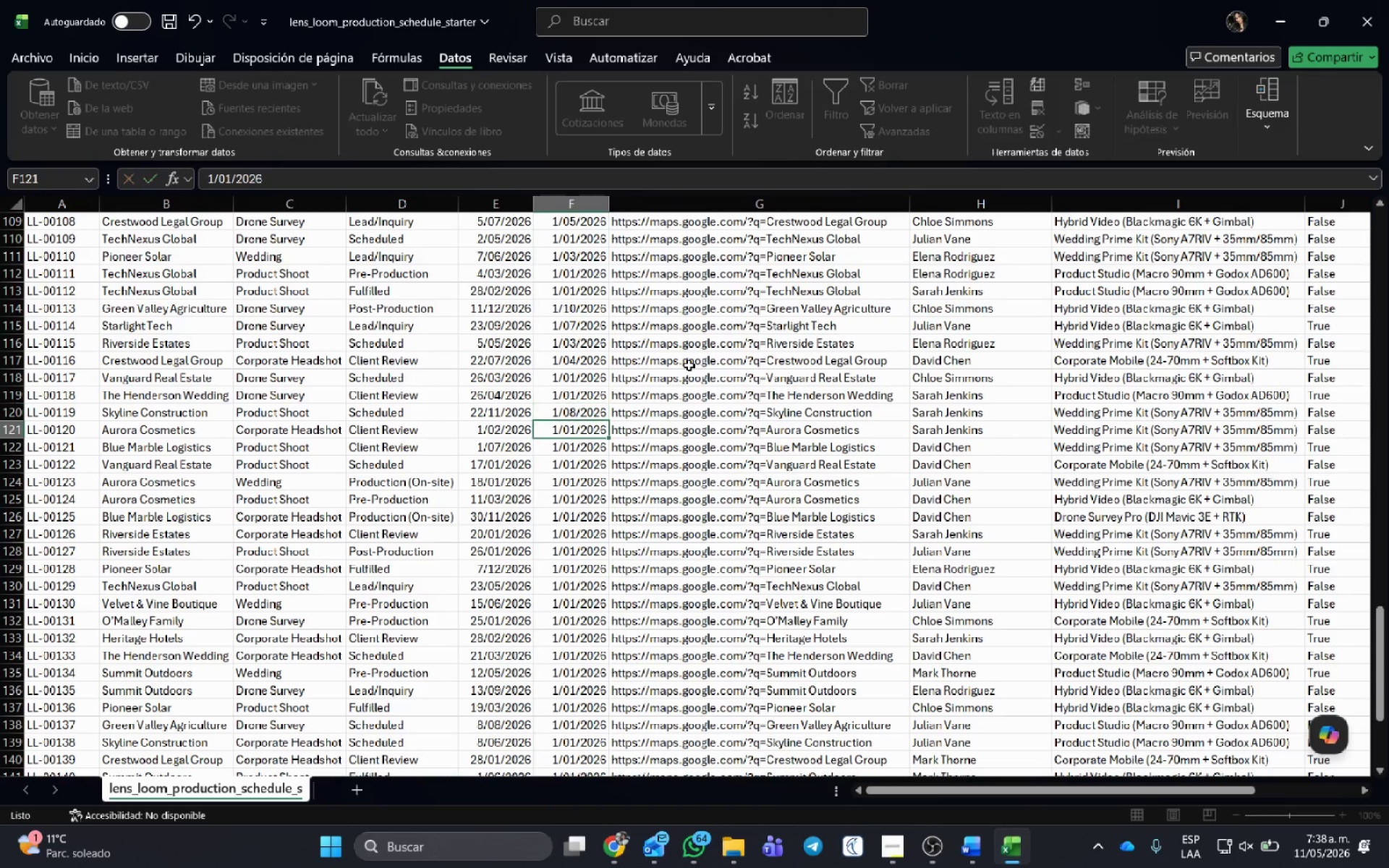 
key(NumpadEnter)
 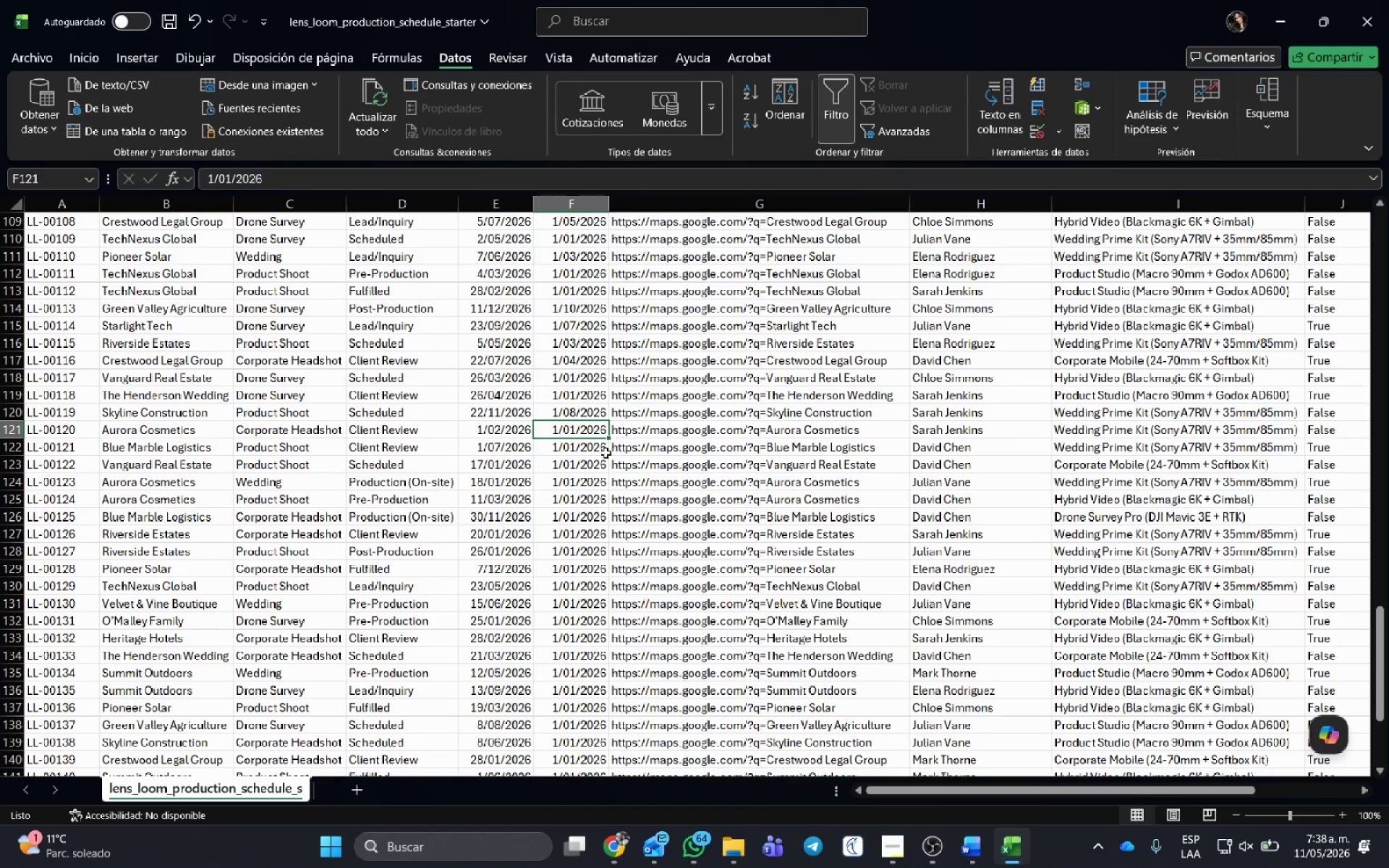 
scroll: coordinate [591, 472], scroll_direction: down, amount: 1.0
 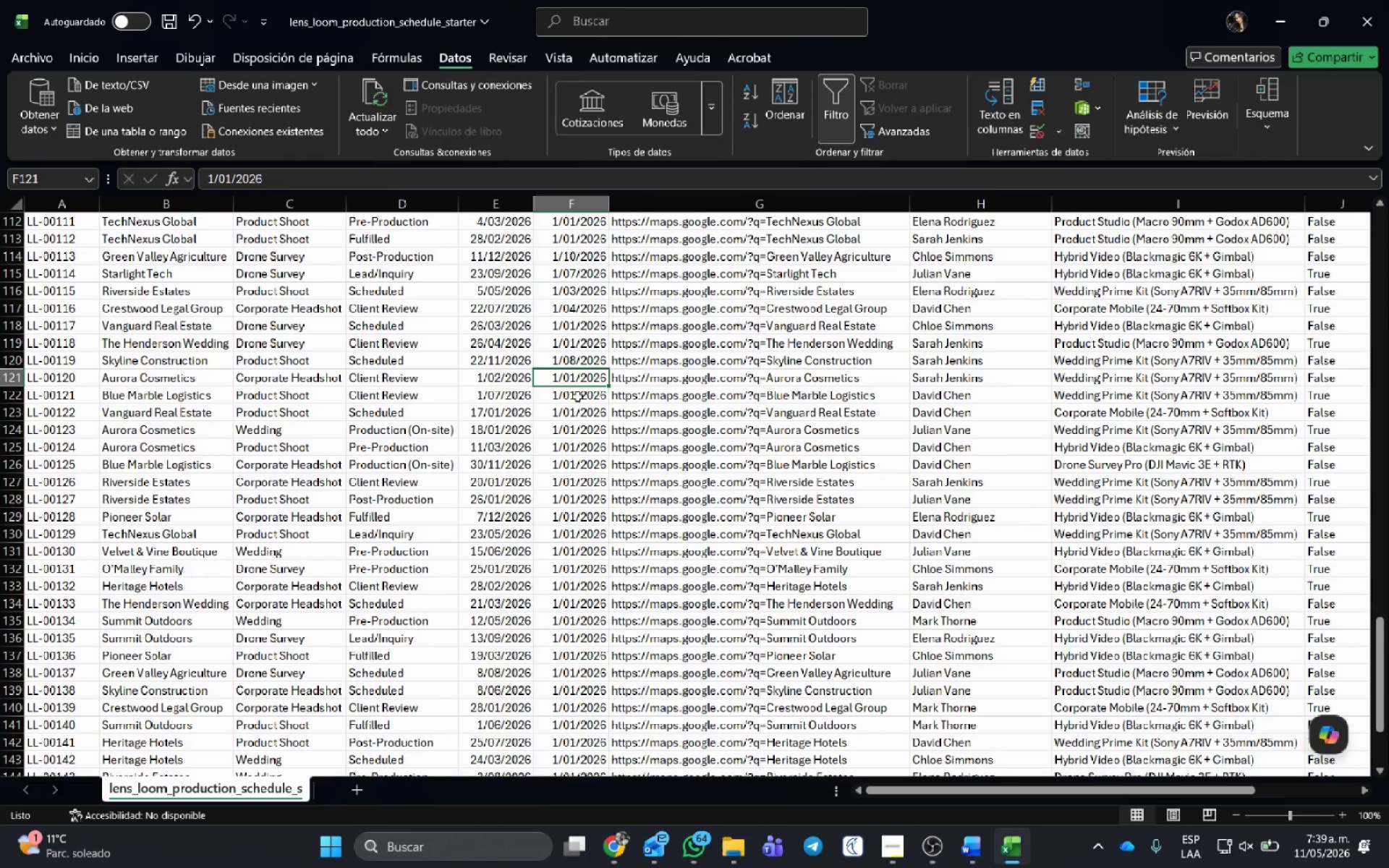 
left_click([577, 397])
 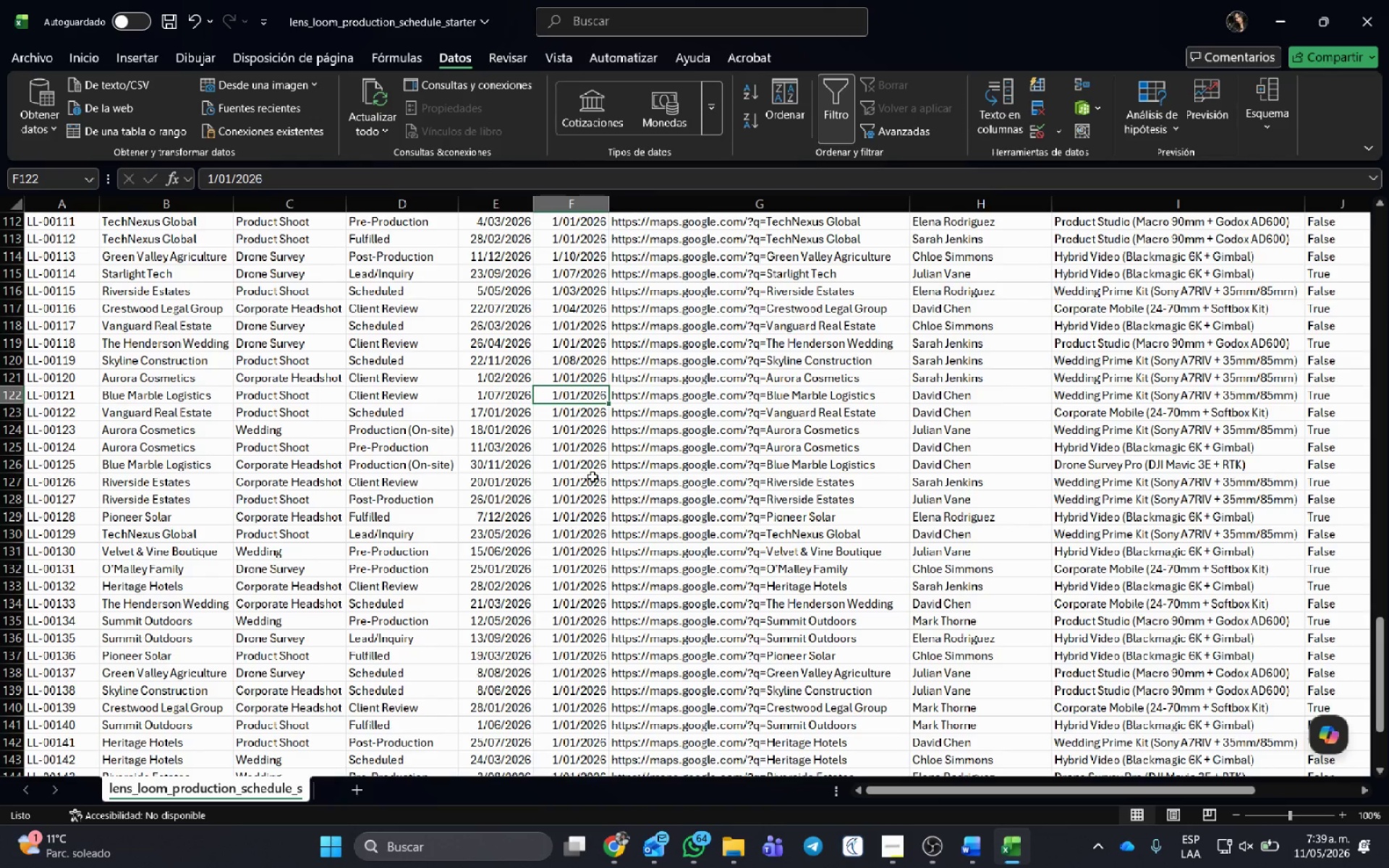 
scroll: coordinate [592, 476], scroll_direction: down, amount: 1.0
 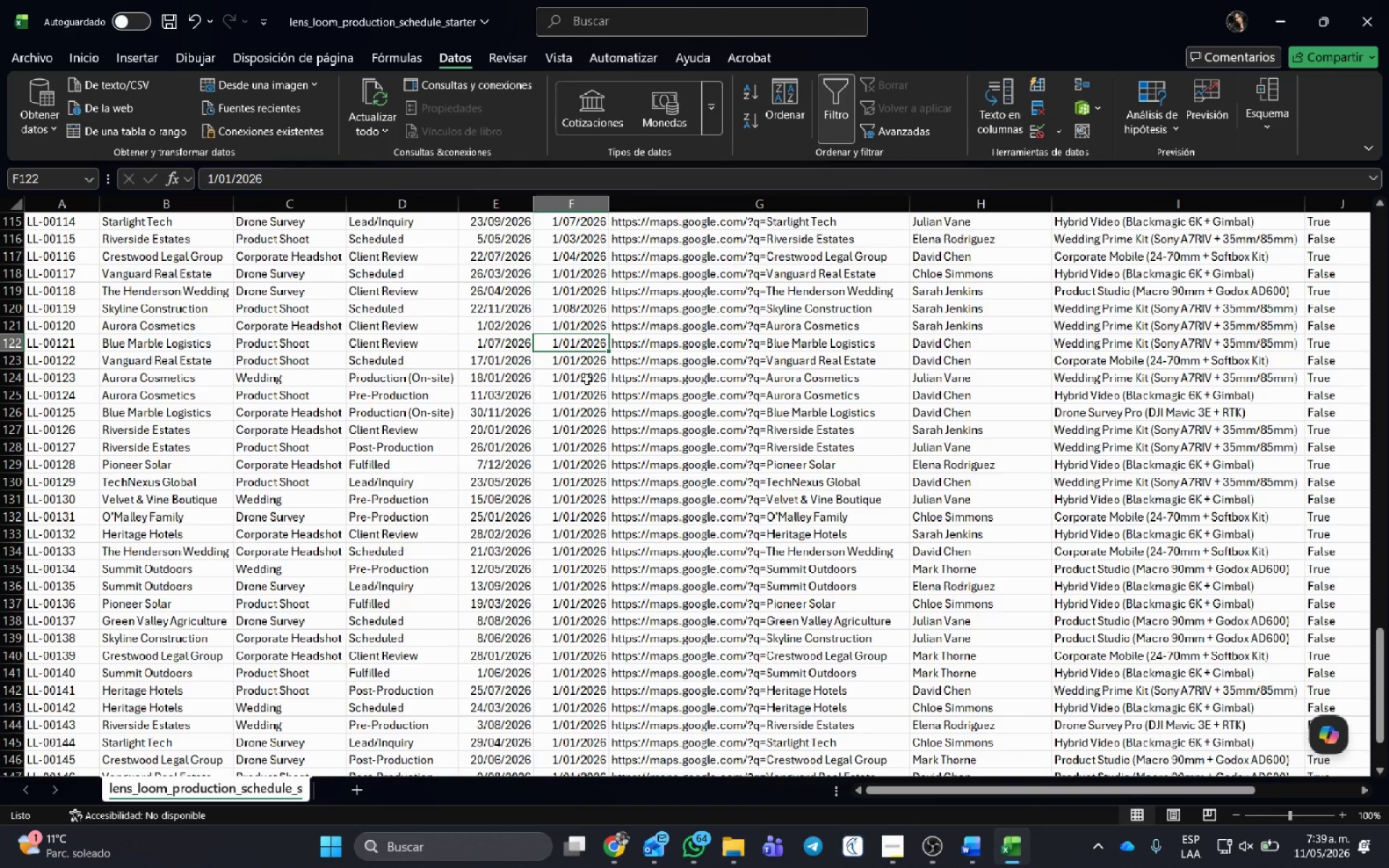 
wait(6.99)
 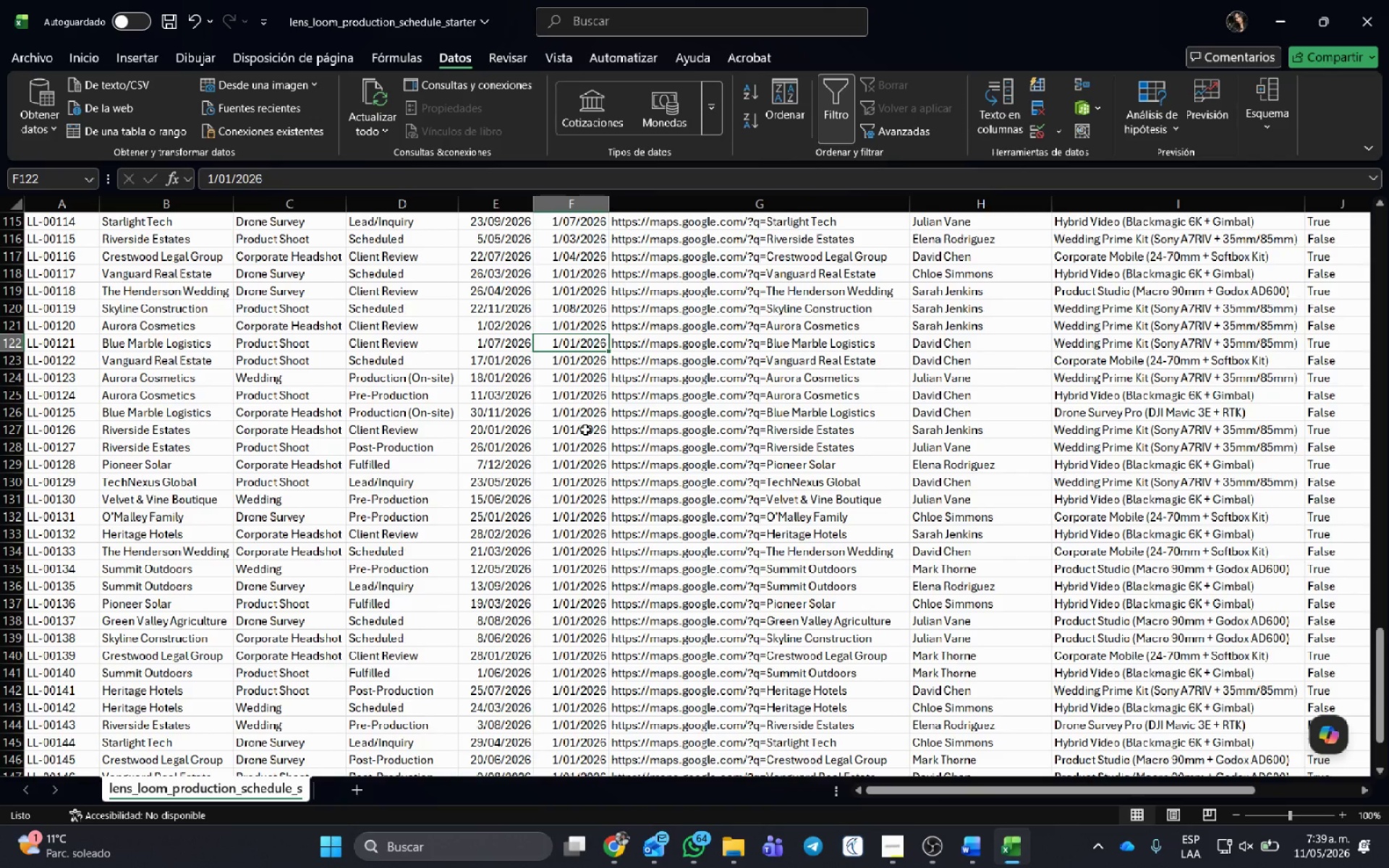 
left_click([584, 378])
 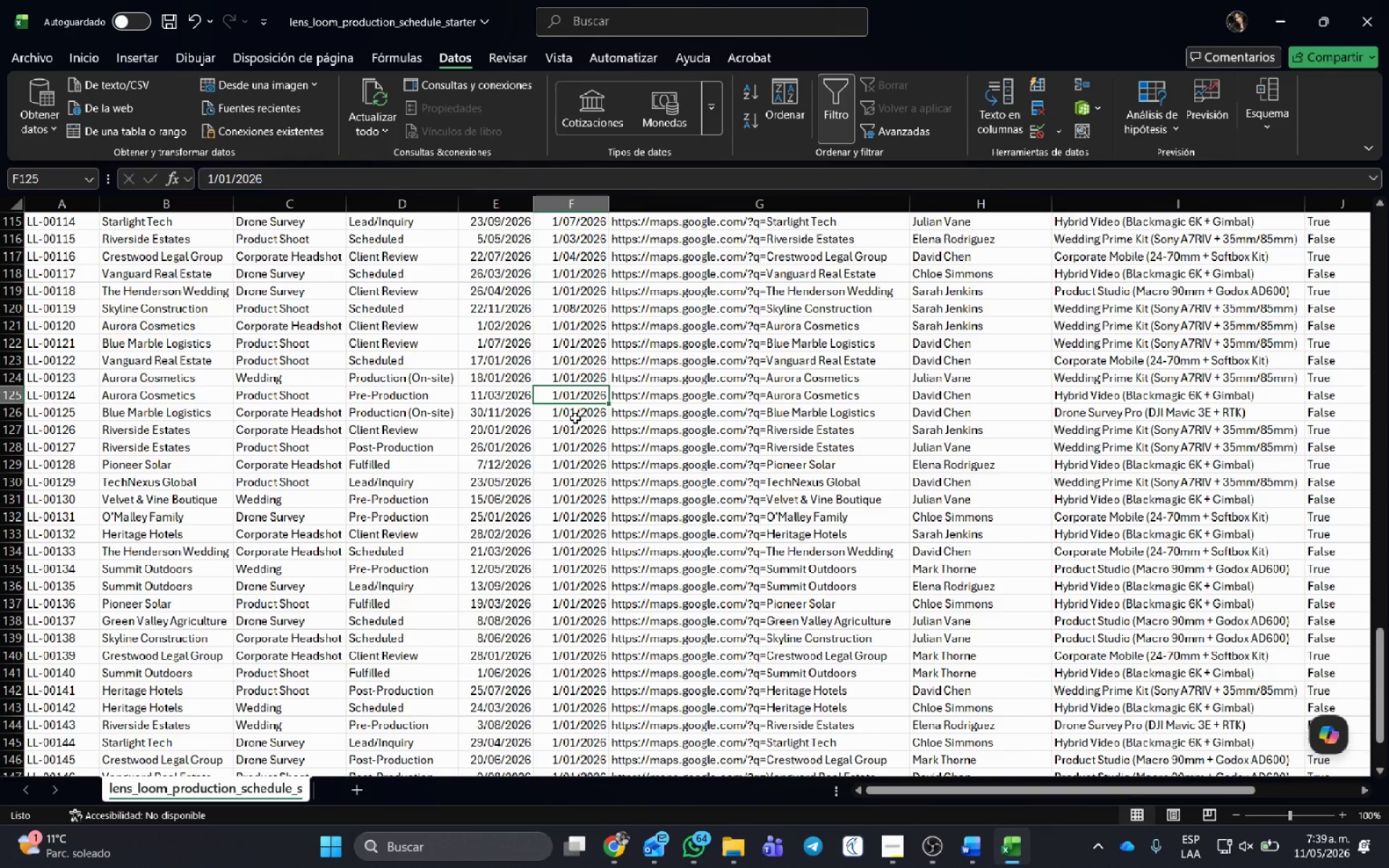 
left_click([575, 414])
 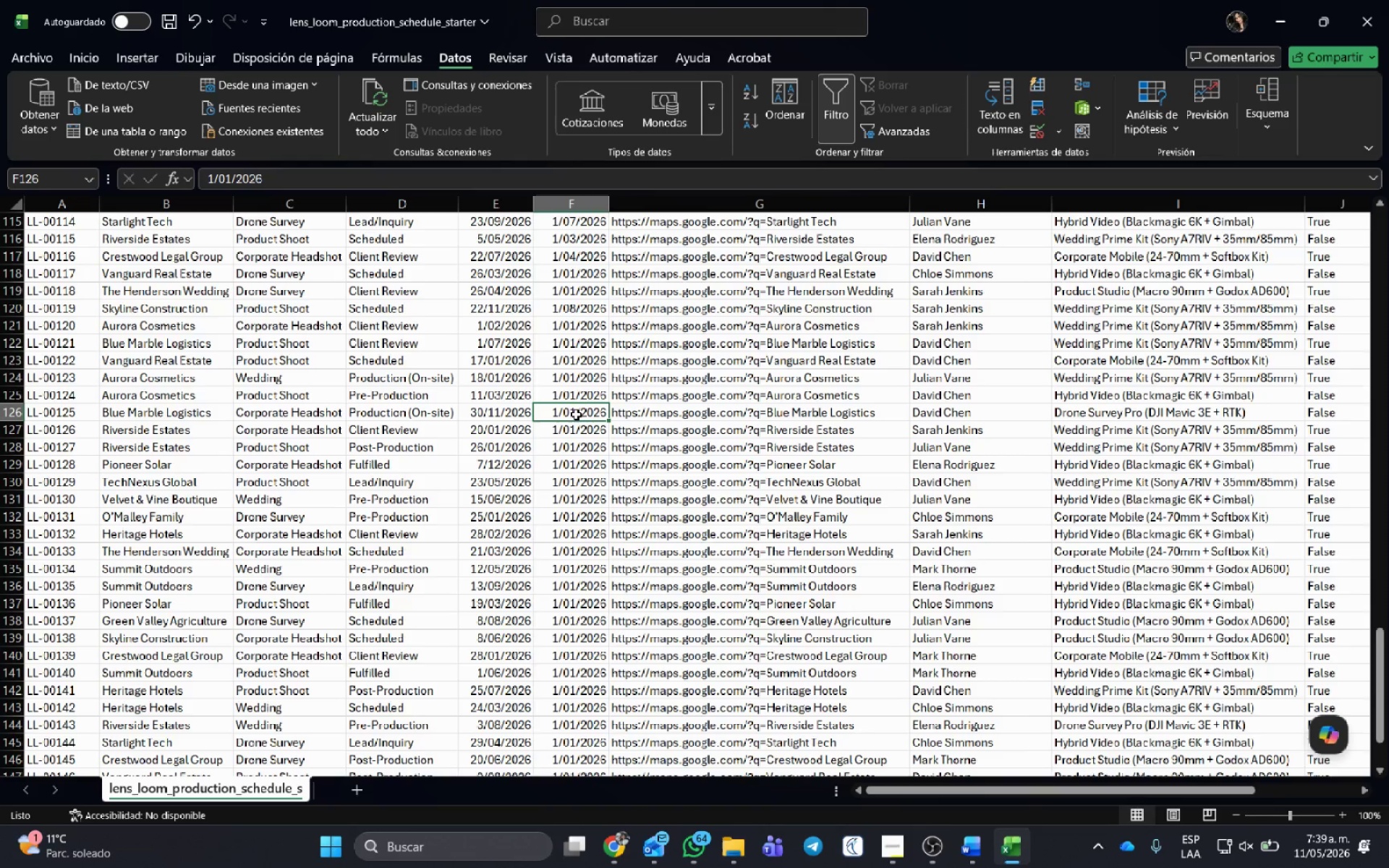 
left_click([572, 407])
 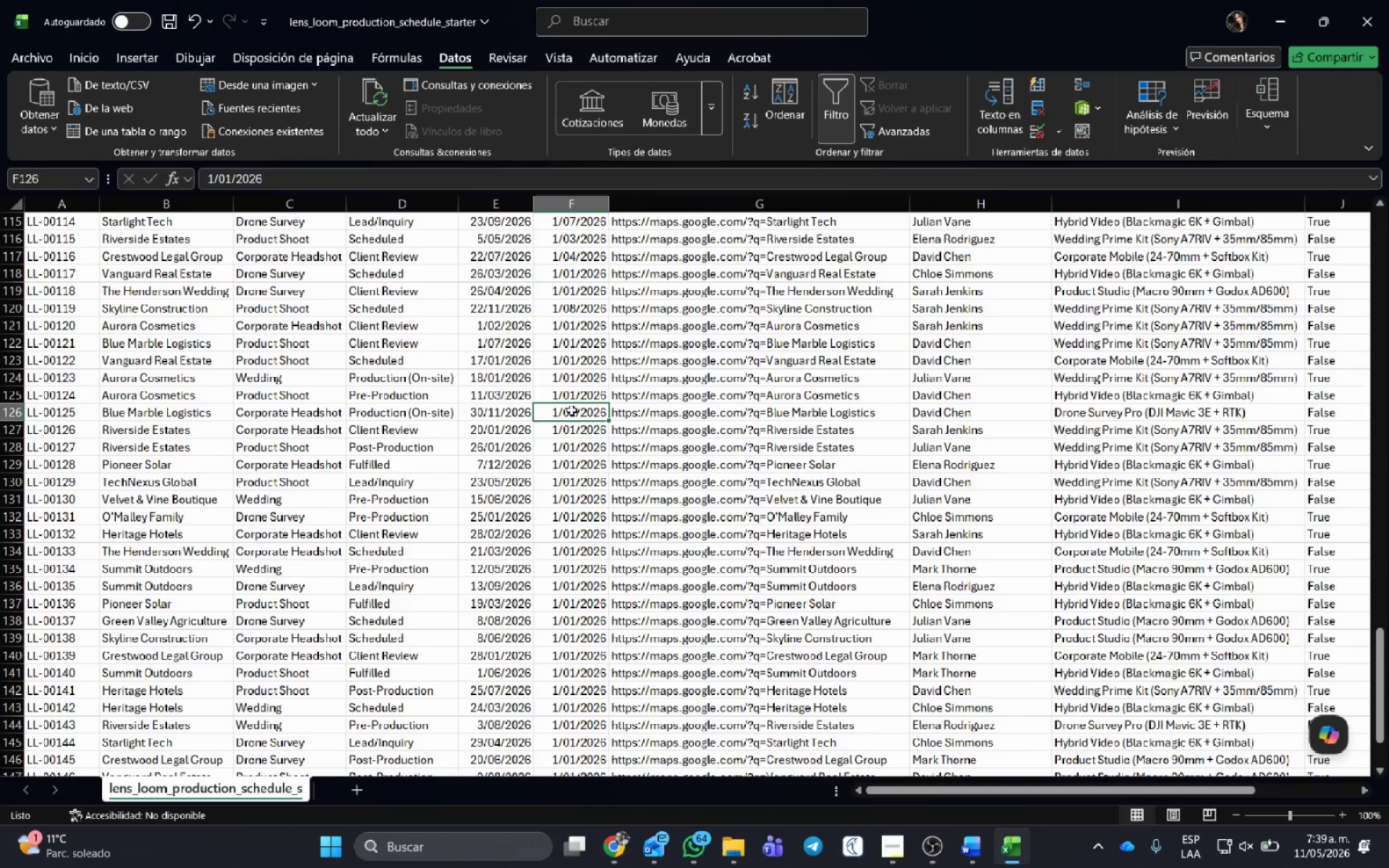 
double_click([572, 410])
 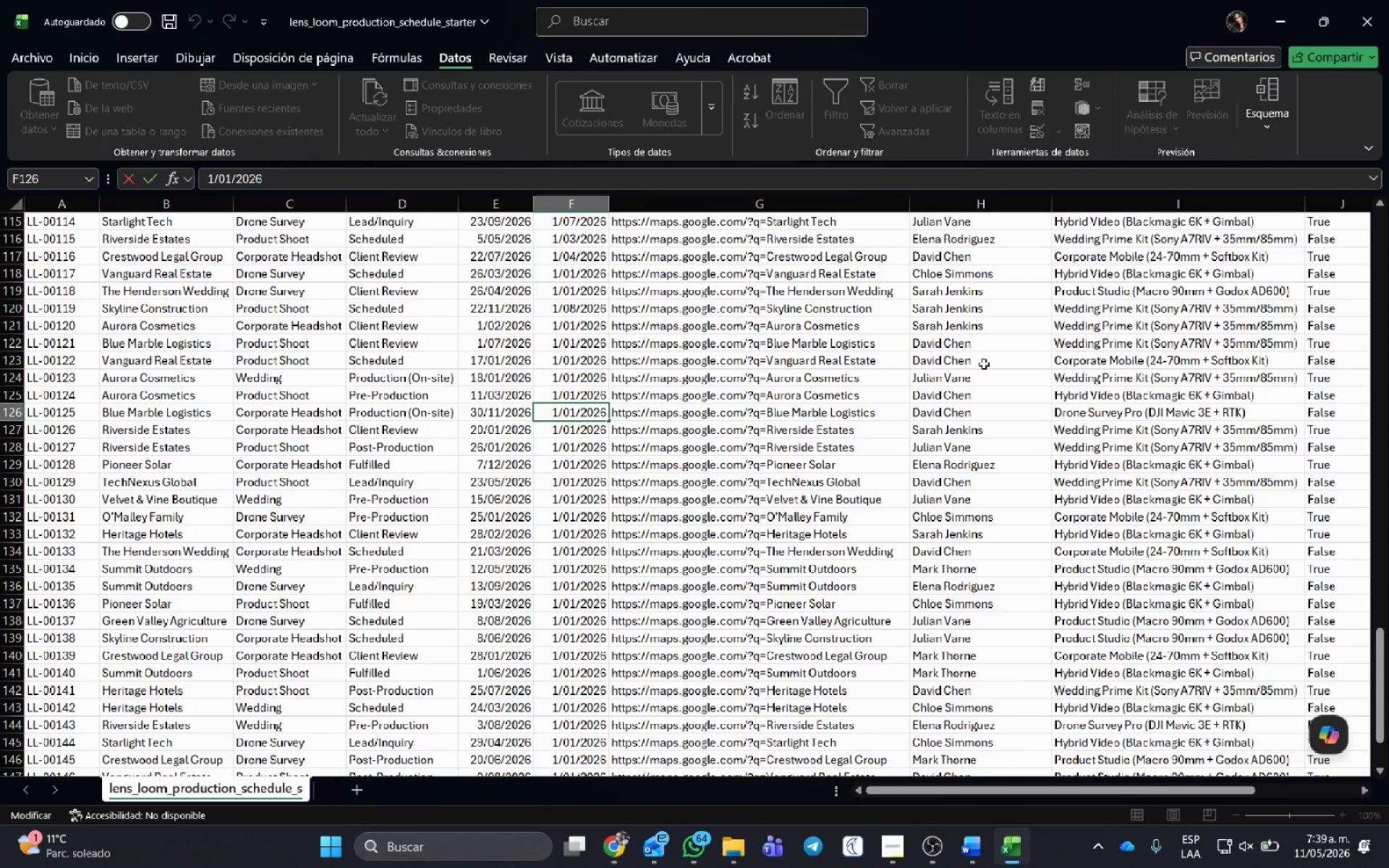 
key(Delete)
 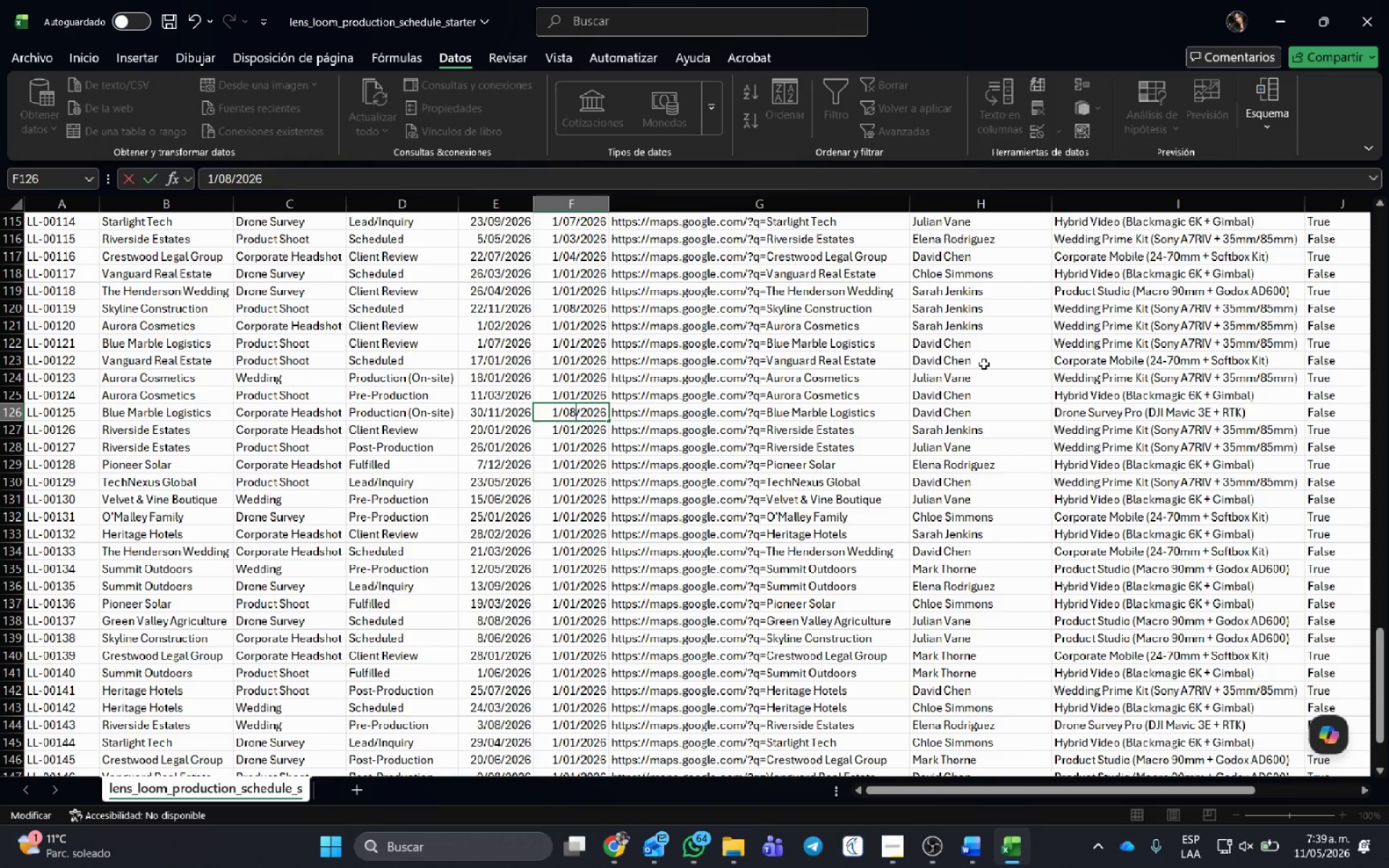 
key(Numpad8)
 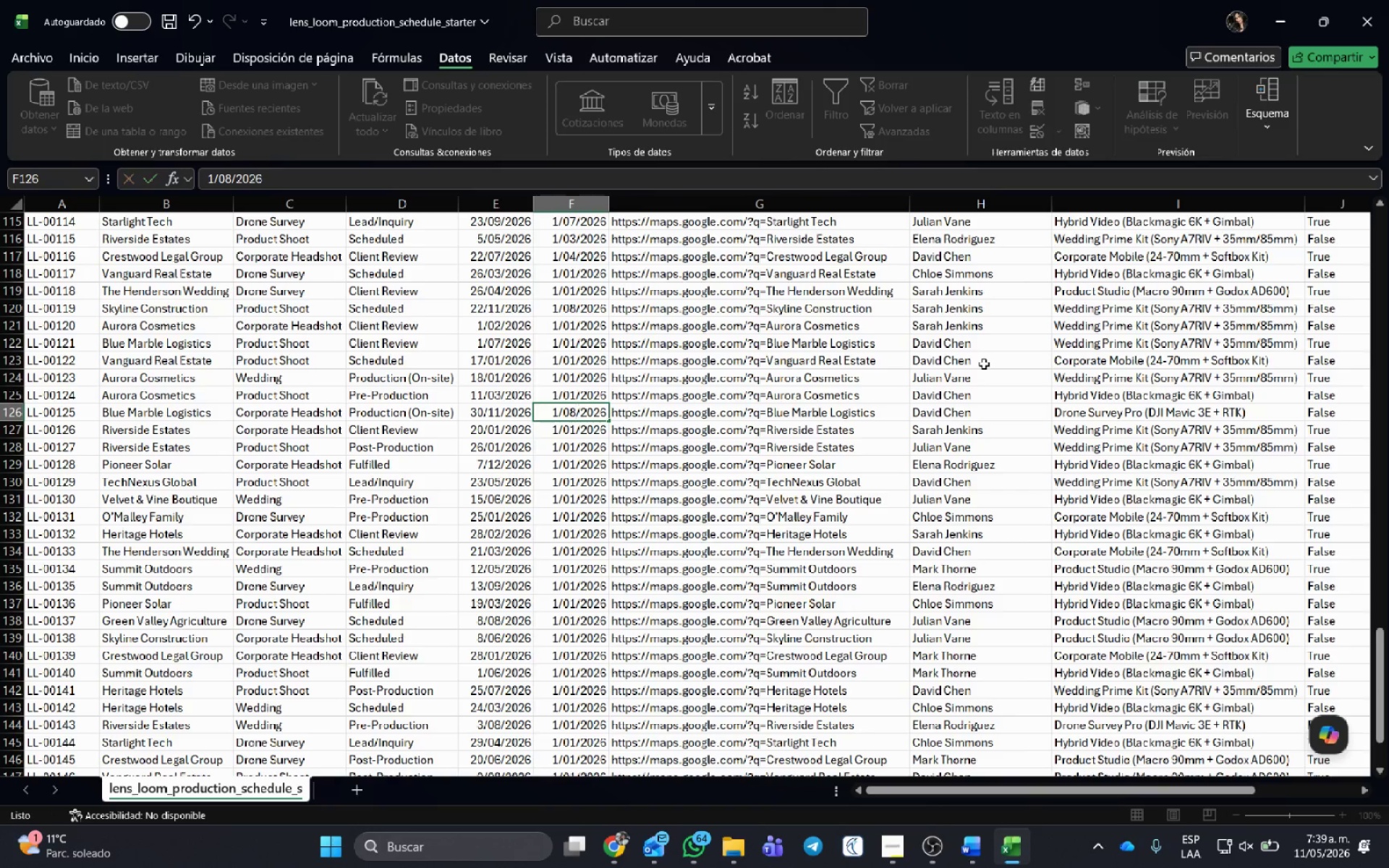 
key(NumpadEnter)
 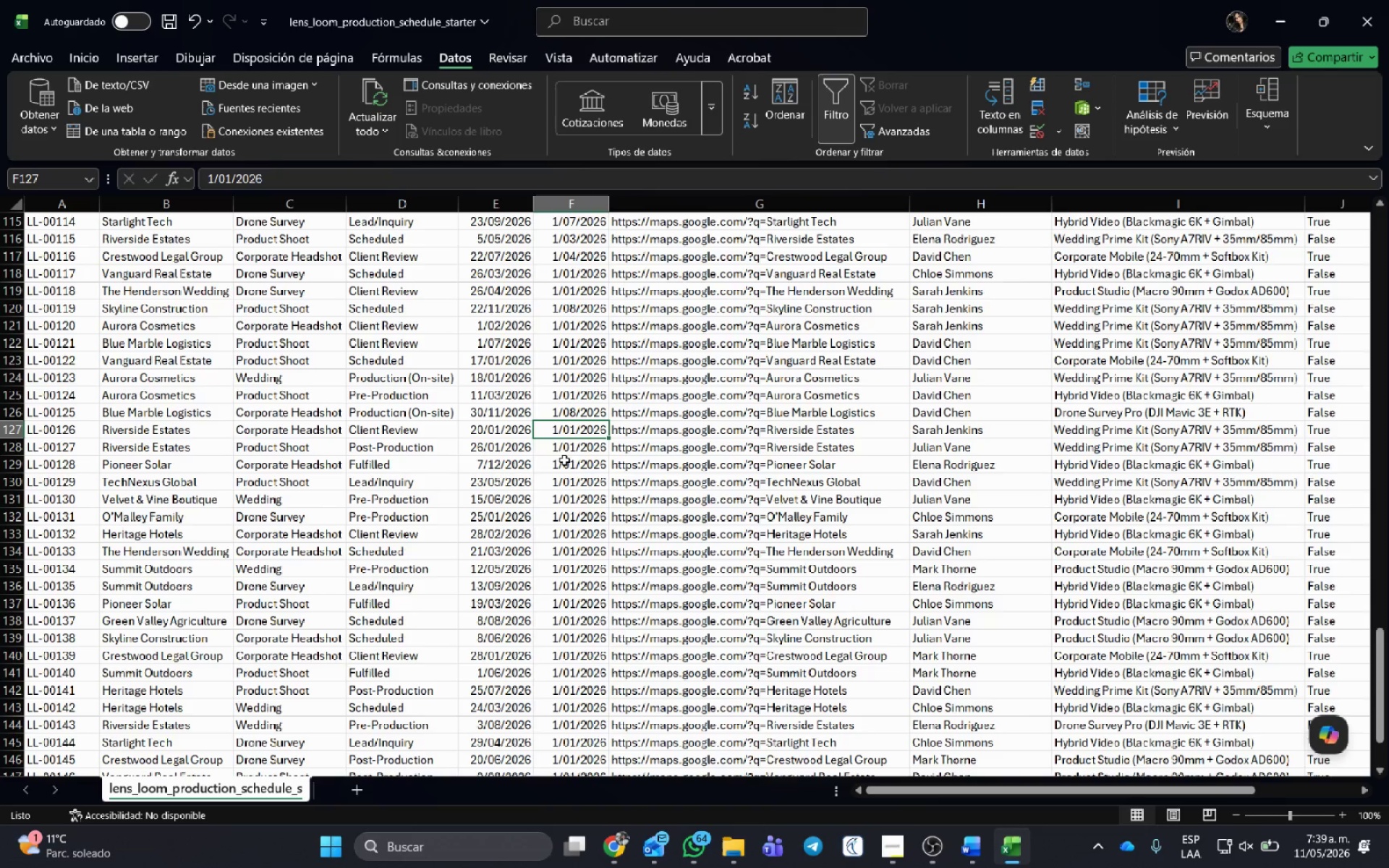 
left_click([573, 454])
 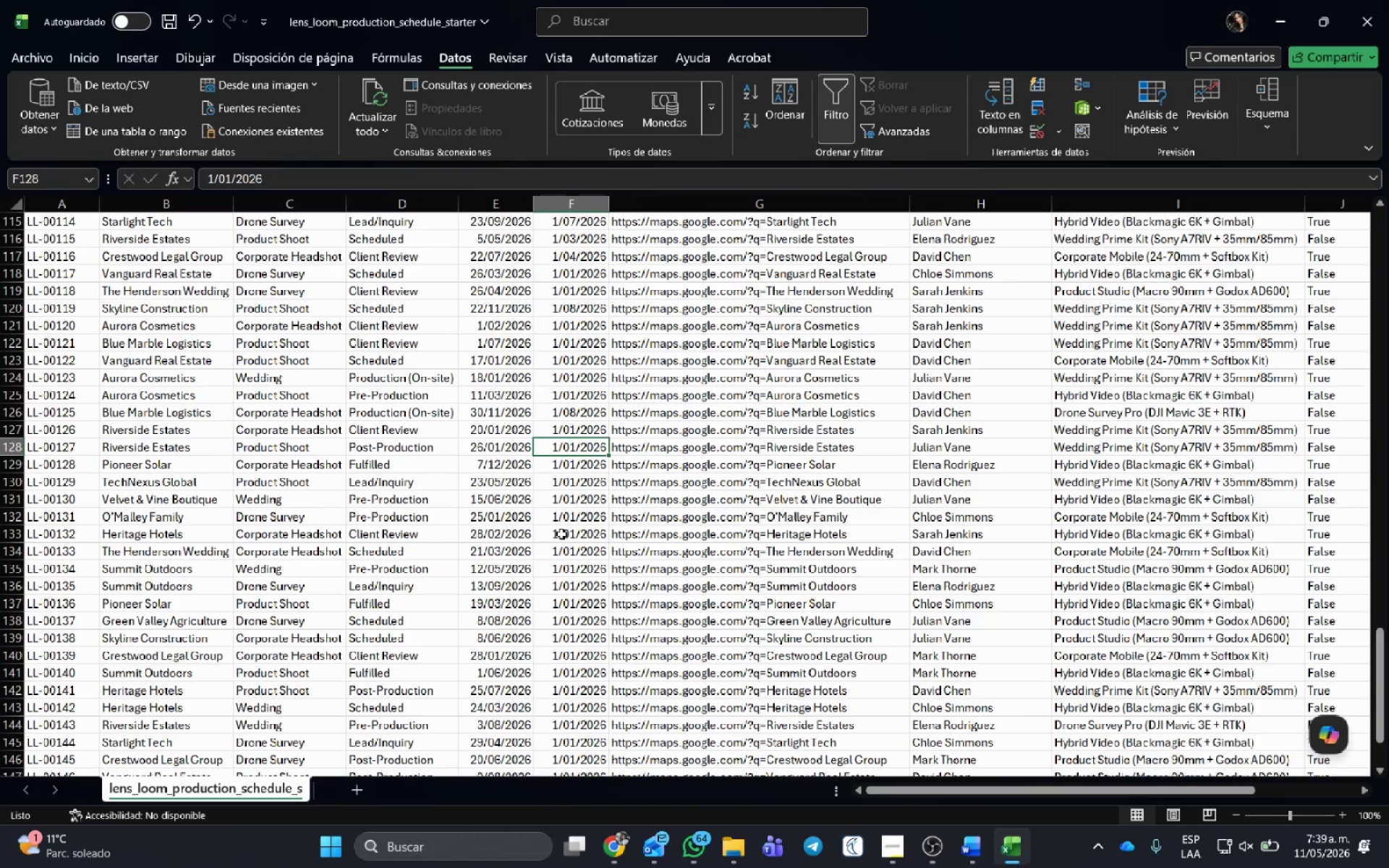 
scroll: coordinate [561, 534], scroll_direction: down, amount: 1.0
 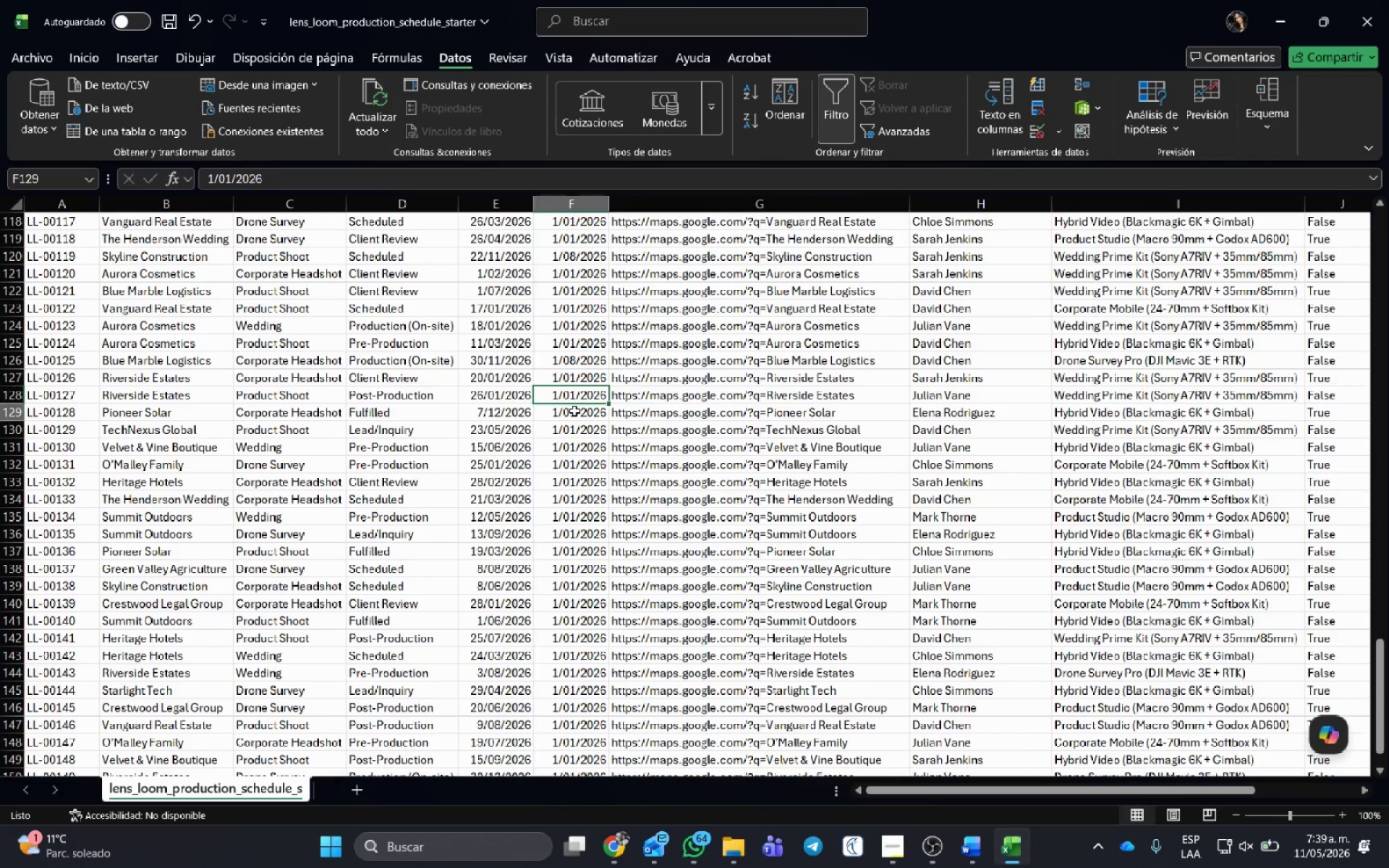 
double_click([574, 411])
 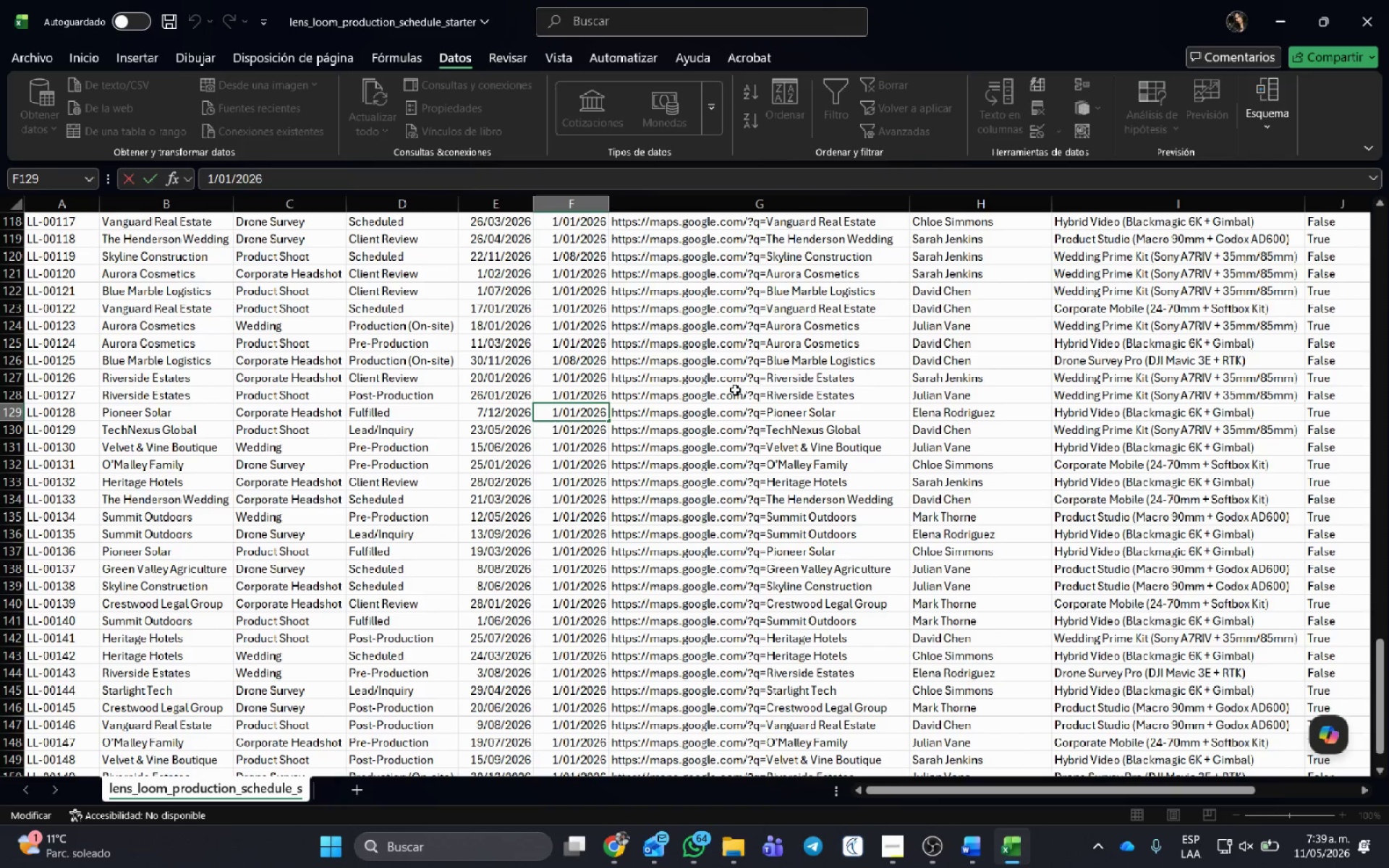 
key(Backspace)
 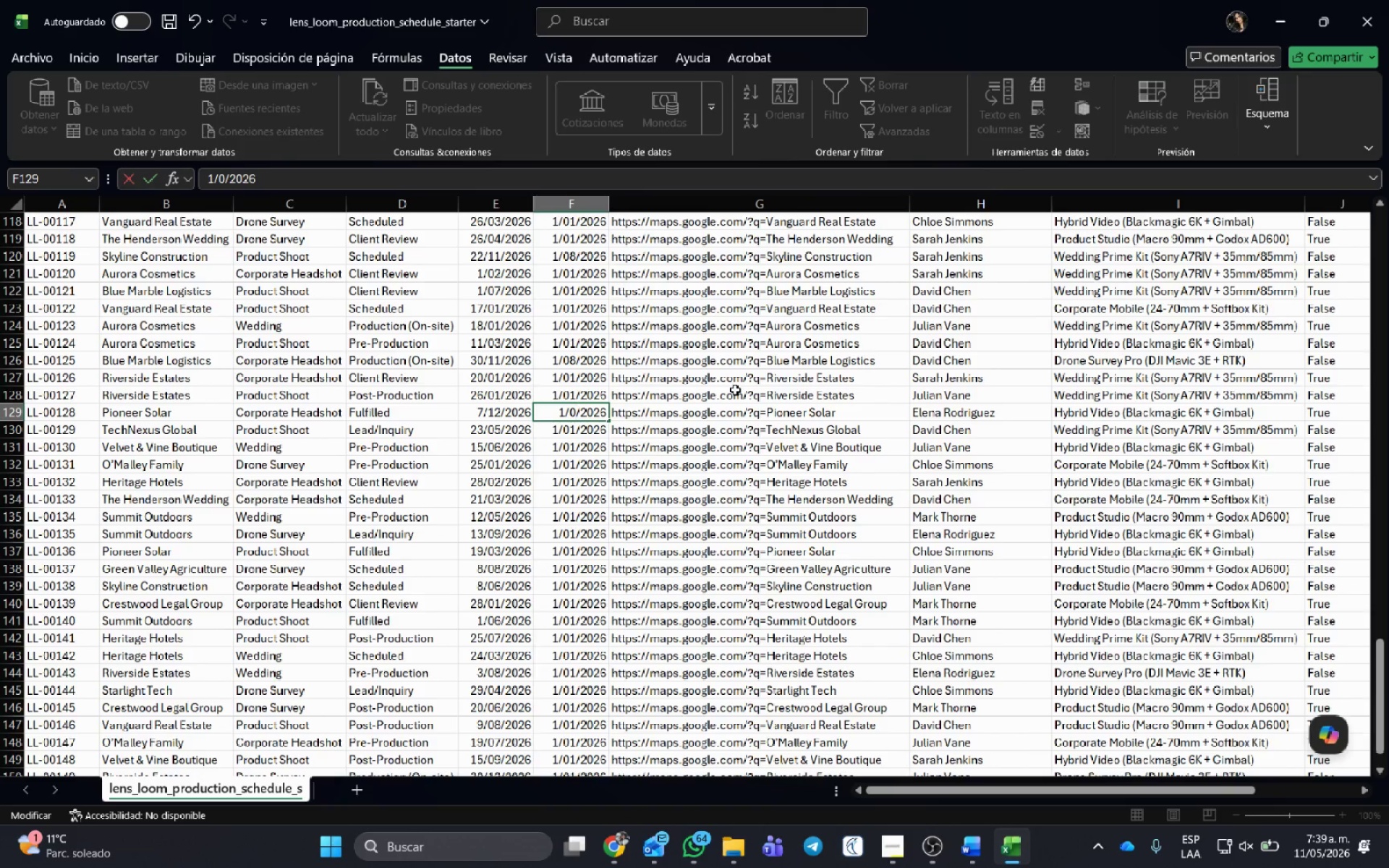 
key(ArrowLeft)
 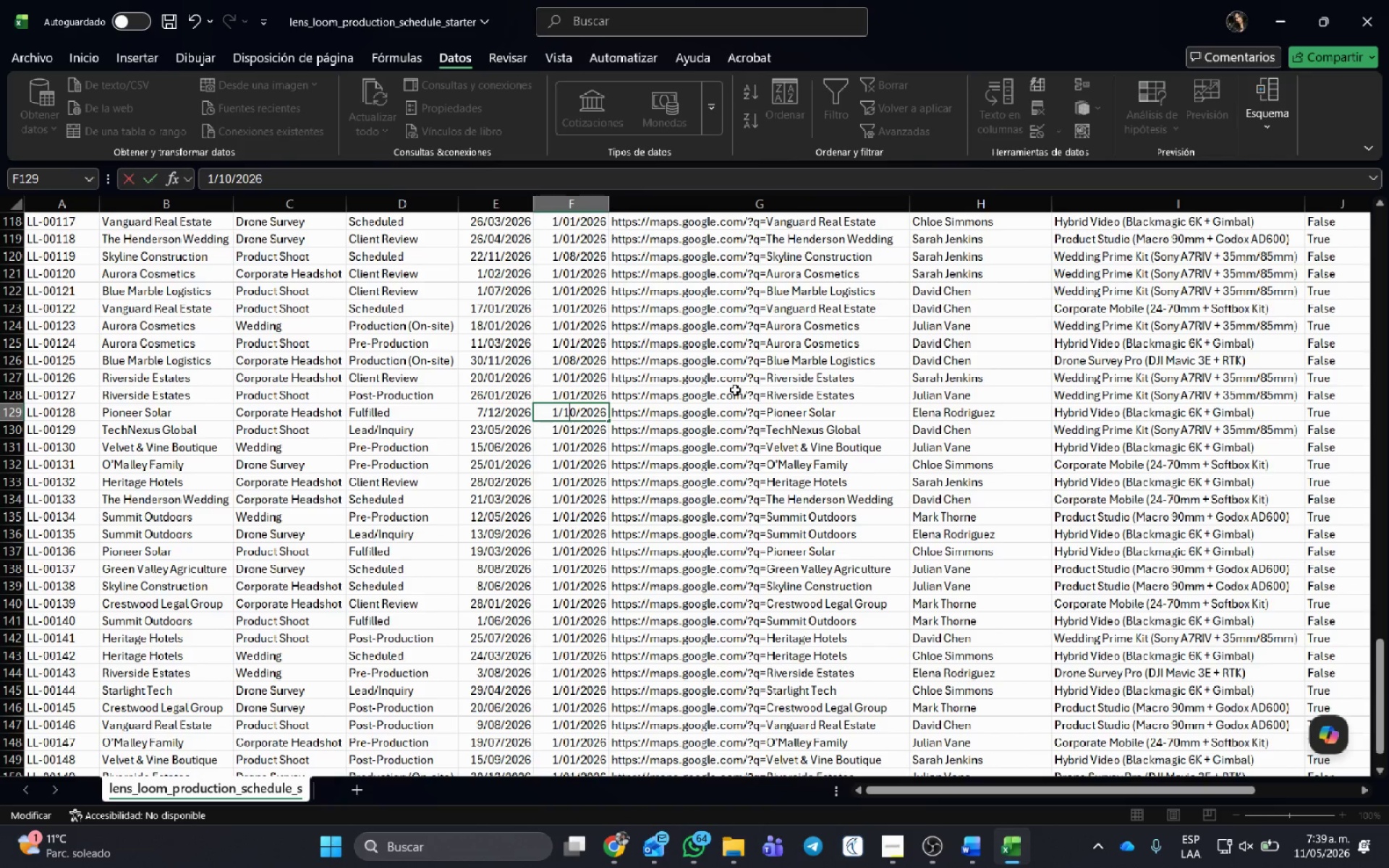 
key(Numpad1)
 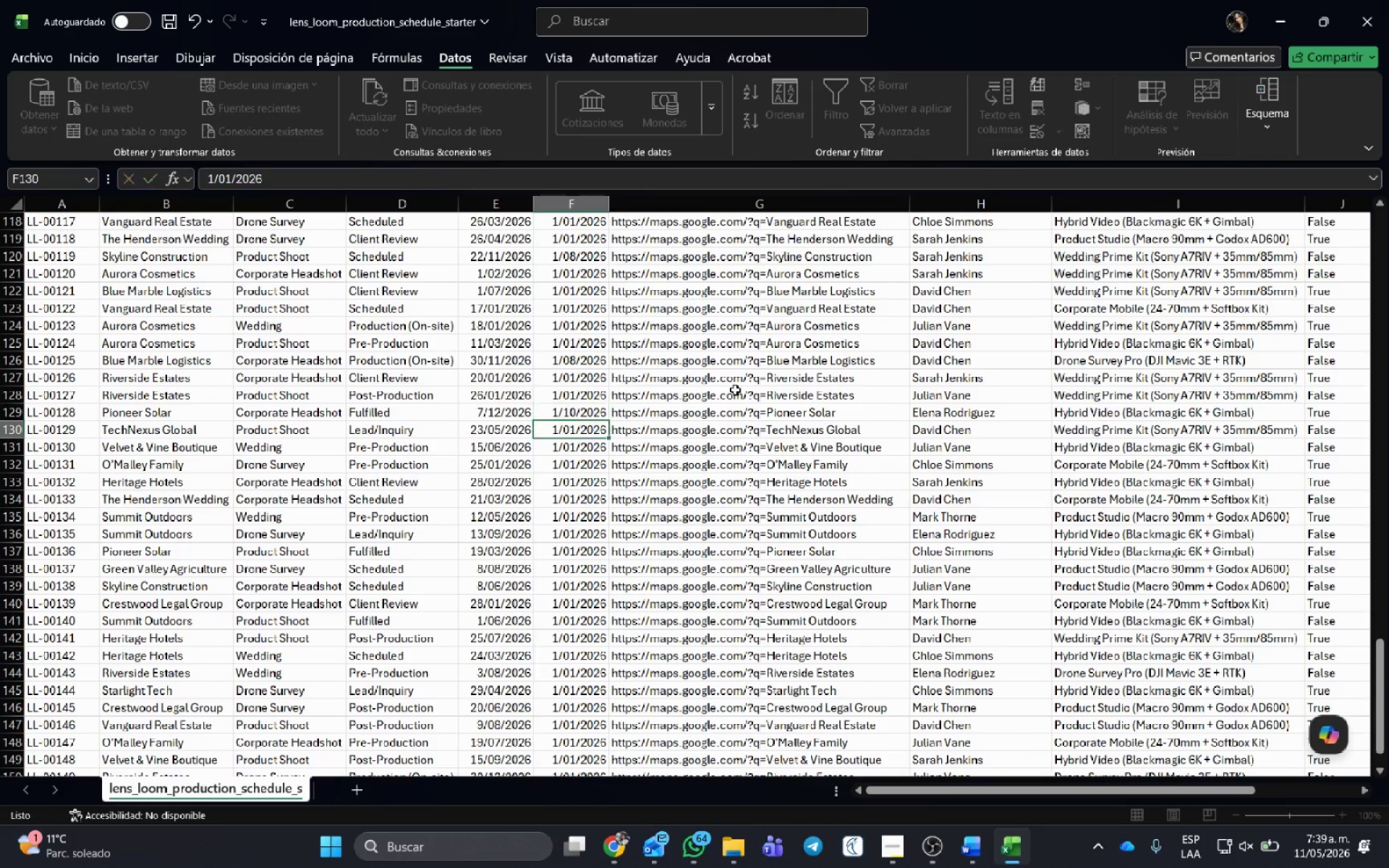 
key(NumpadEnter)
 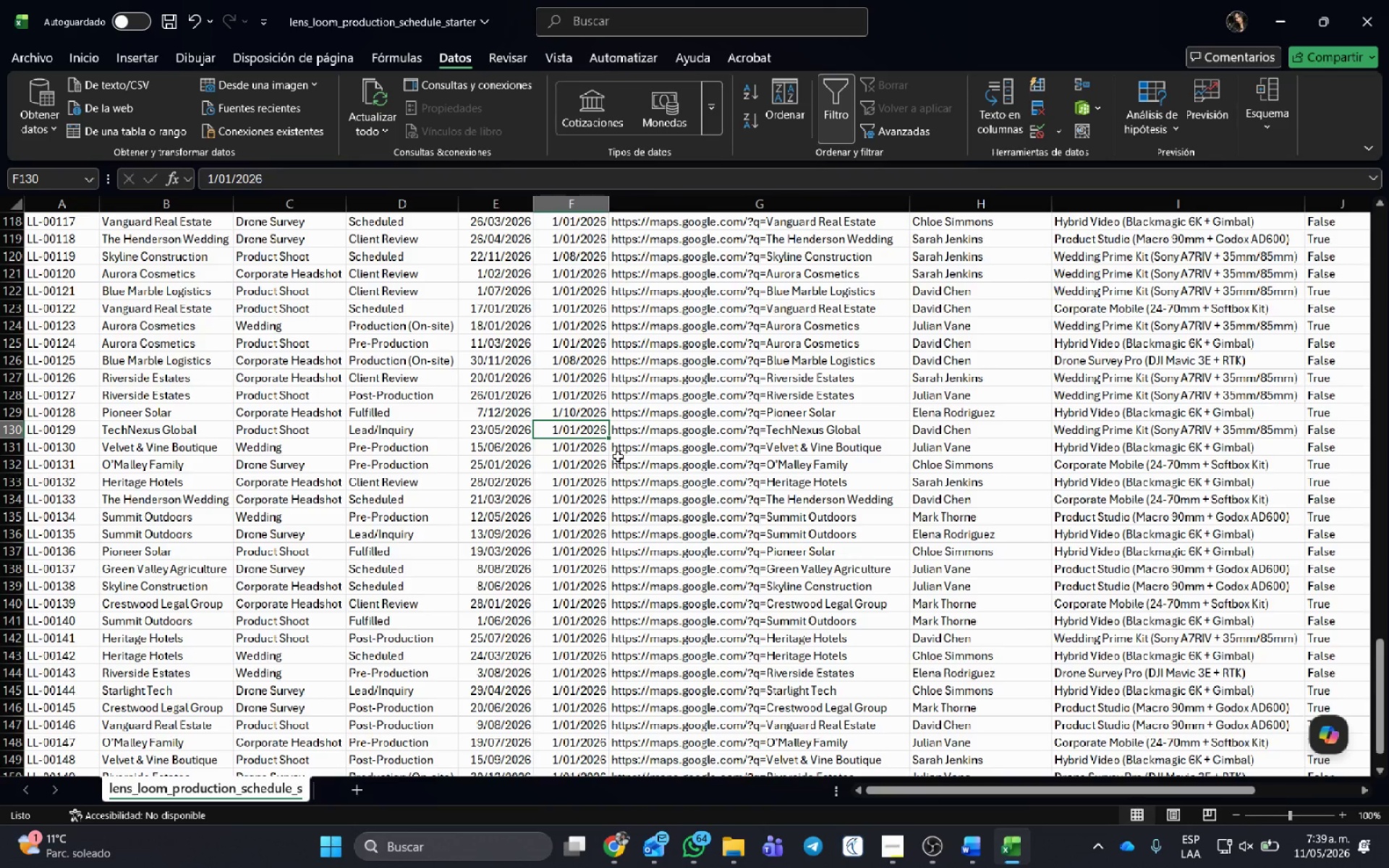 
scroll: coordinate [618, 456], scroll_direction: down, amount: 1.0
 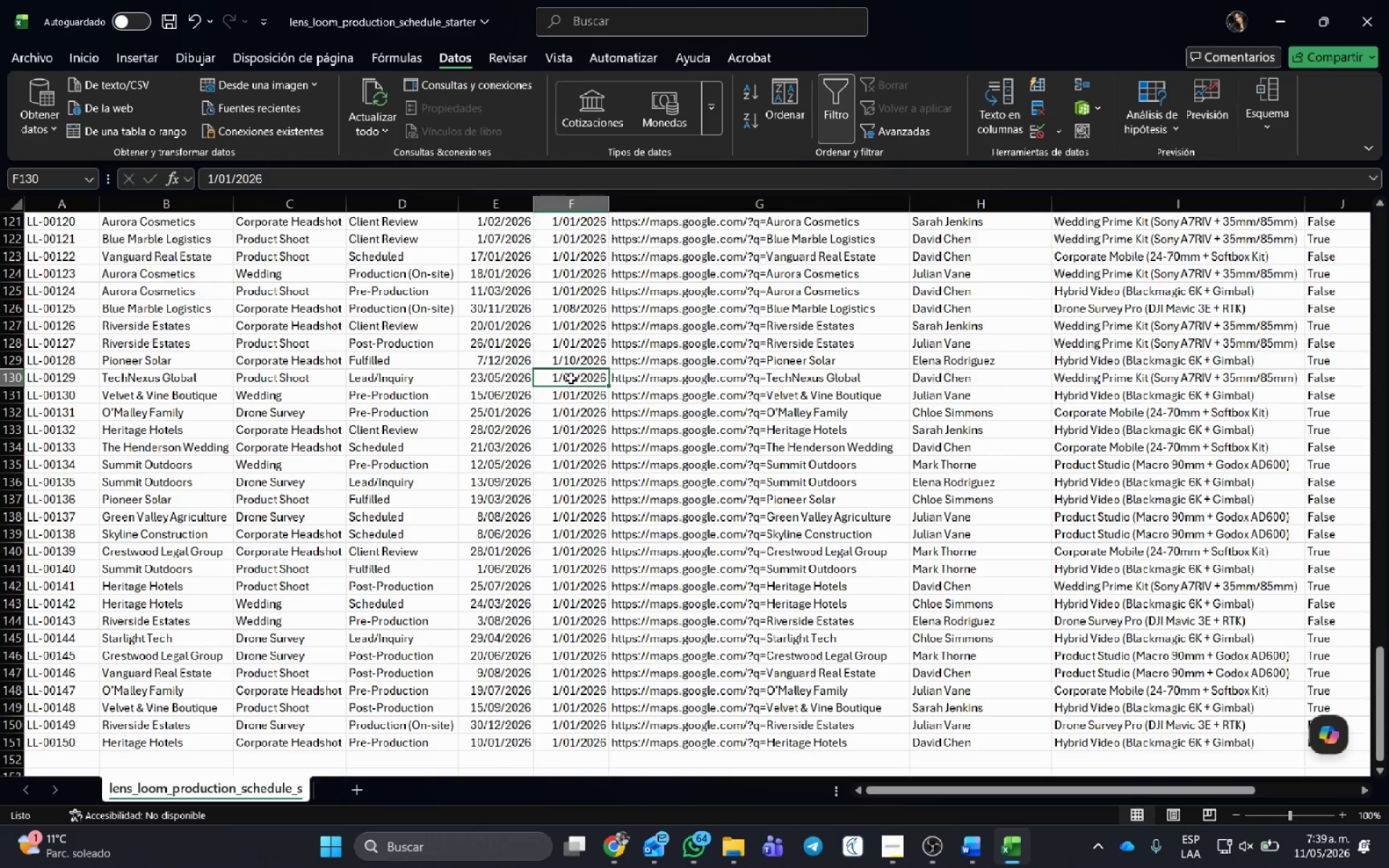 
double_click([571, 378])
 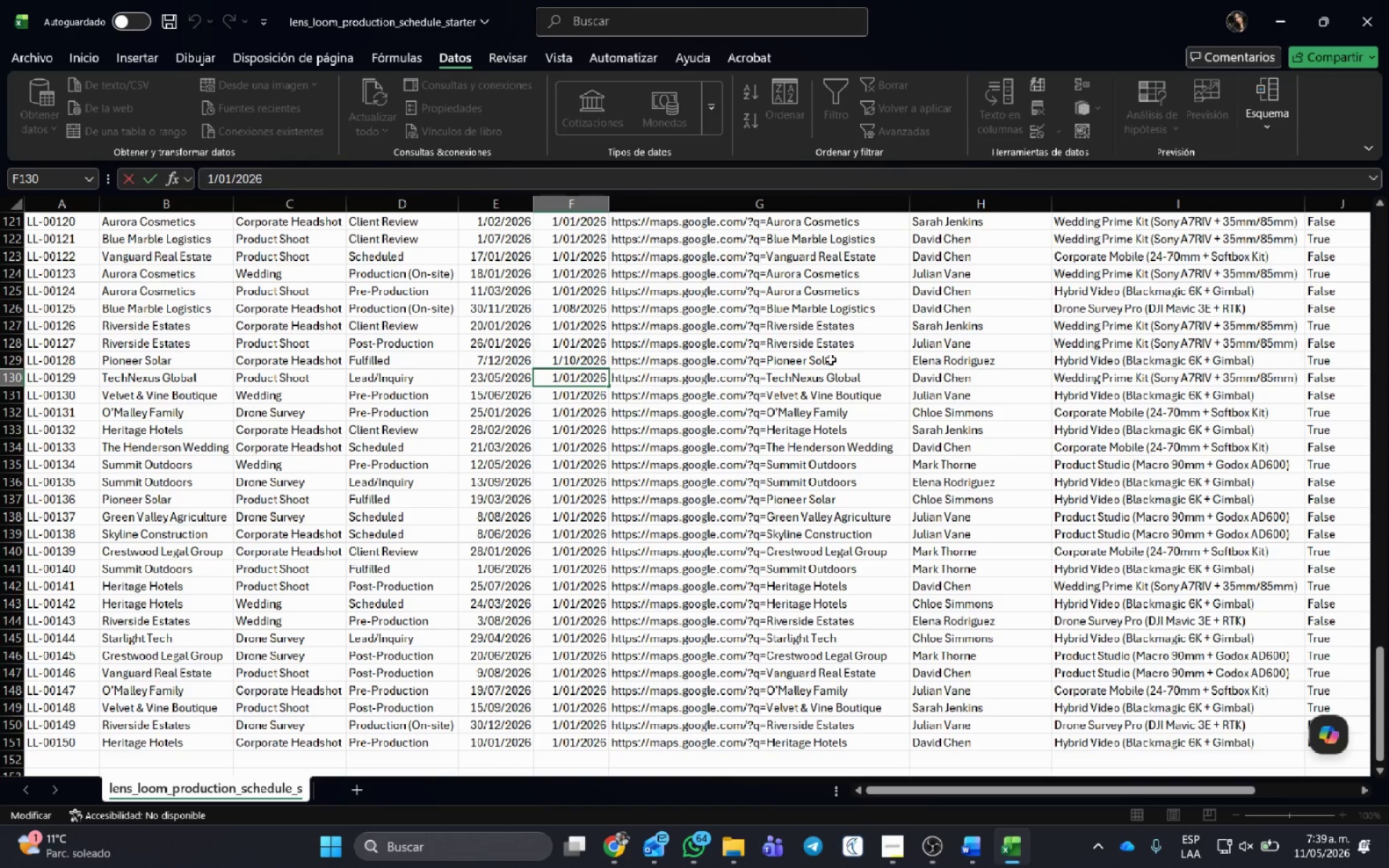 
key(Delete)
 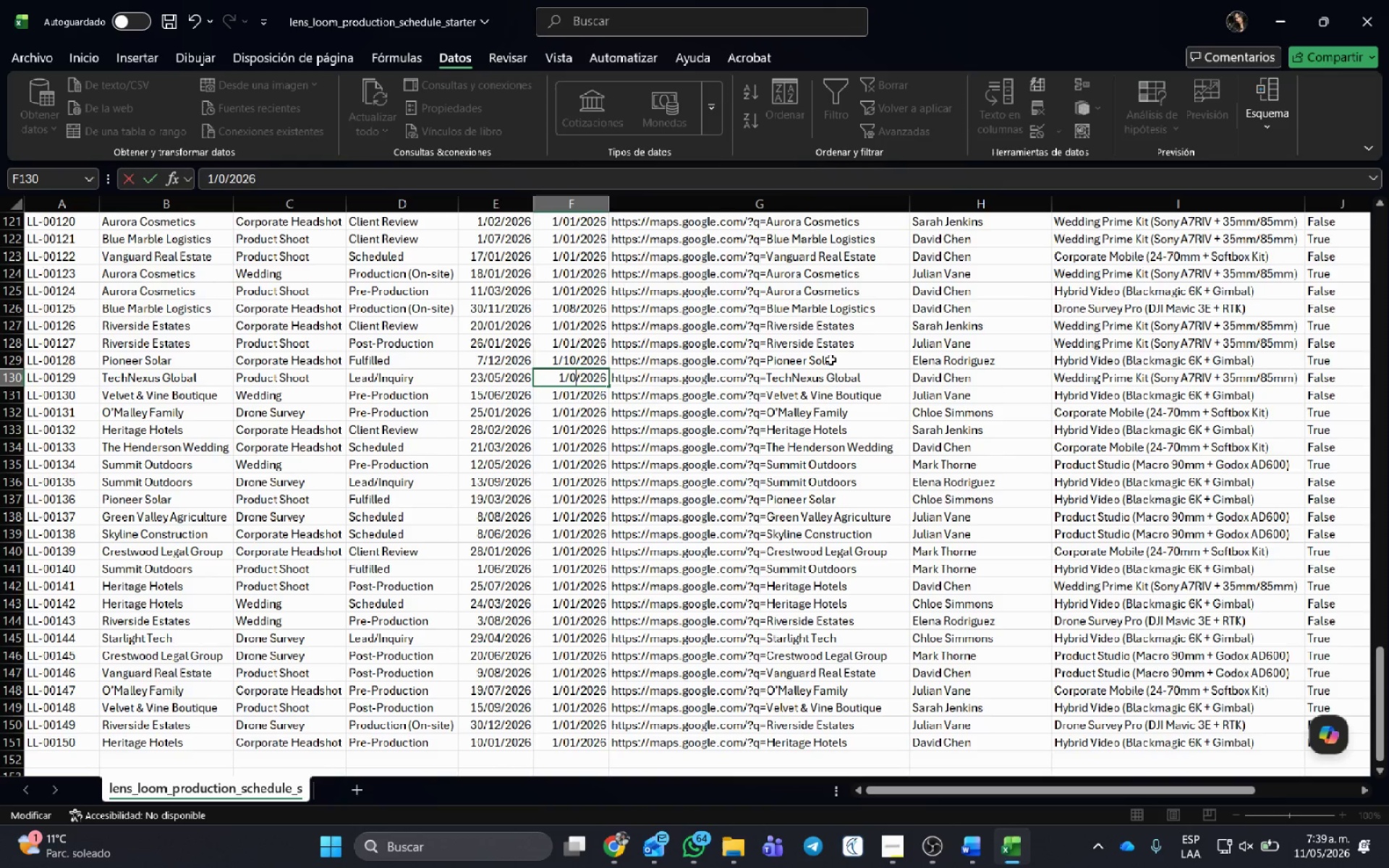 
key(Numpad2)
 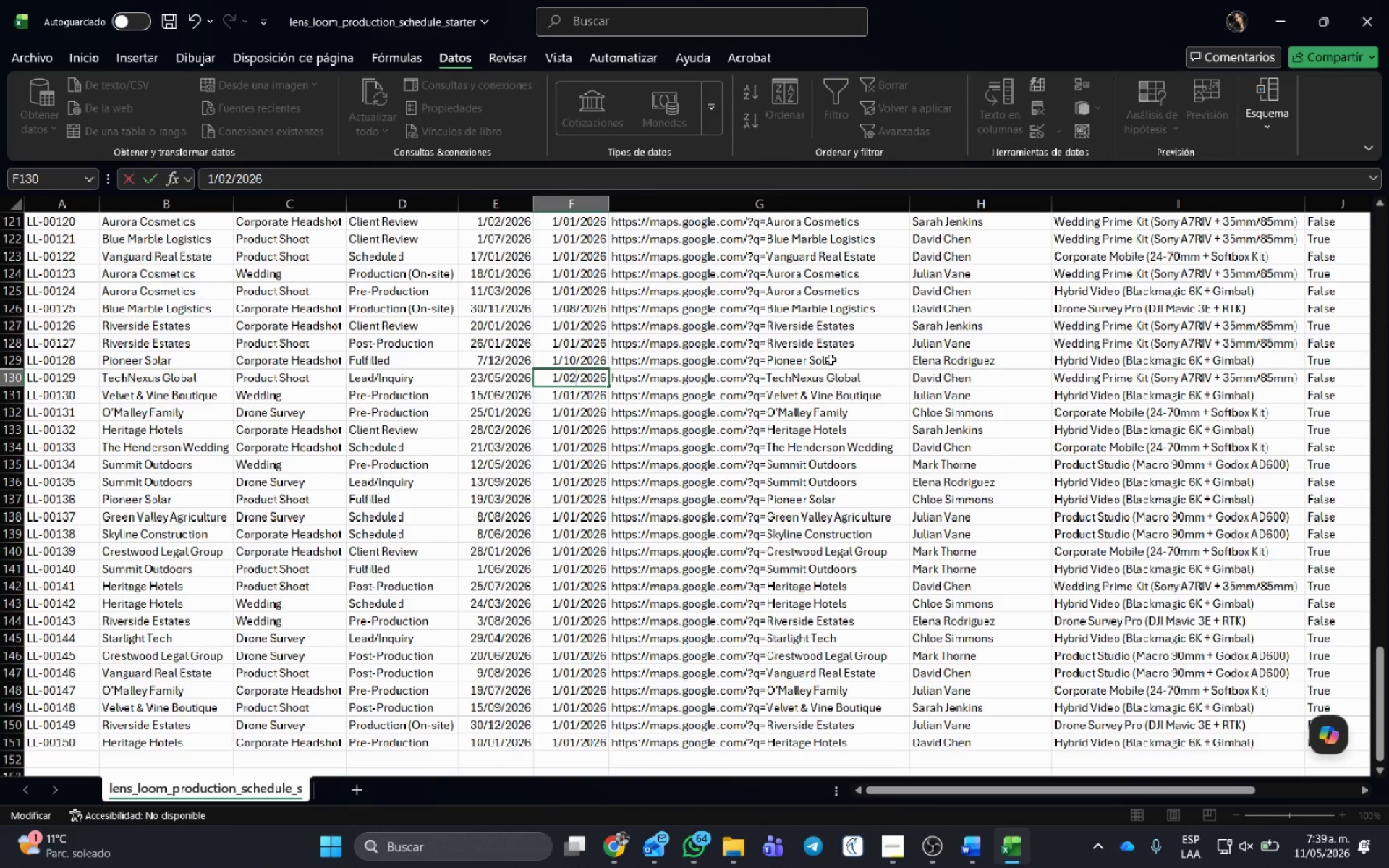 
key(NumpadEnter)
 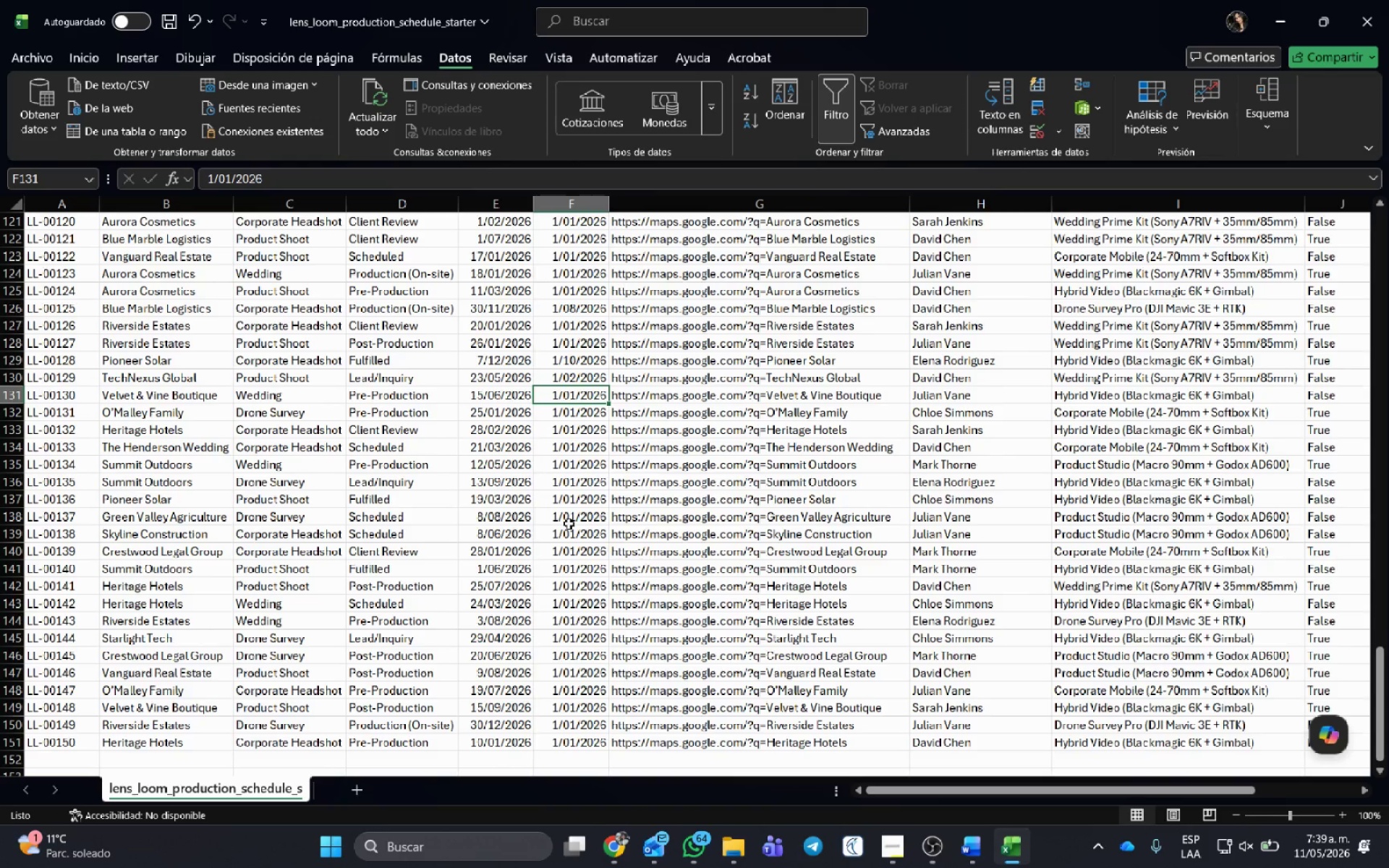 
scroll: coordinate [584, 459], scroll_direction: down, amount: 1.0
 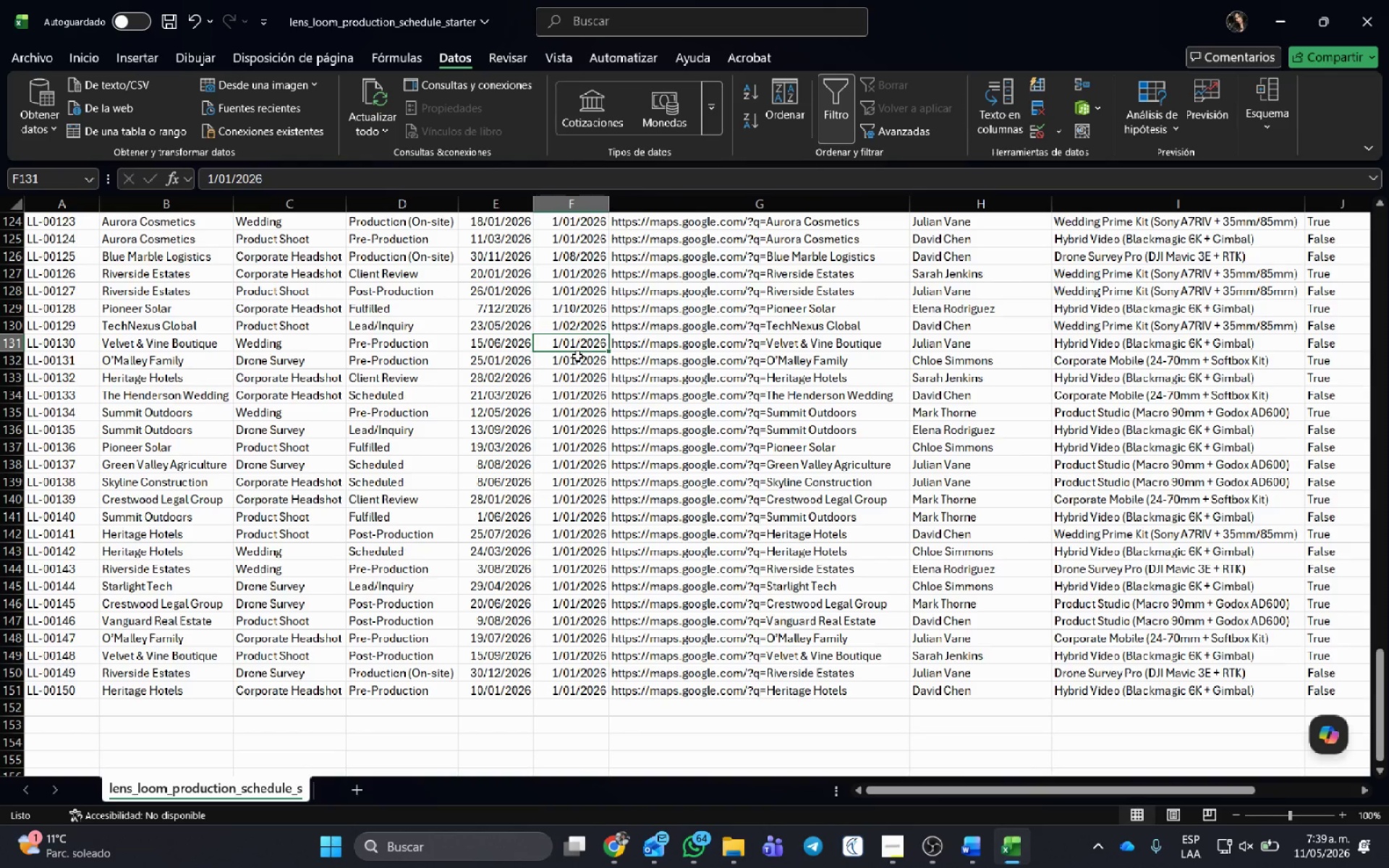 
left_click([572, 346])
 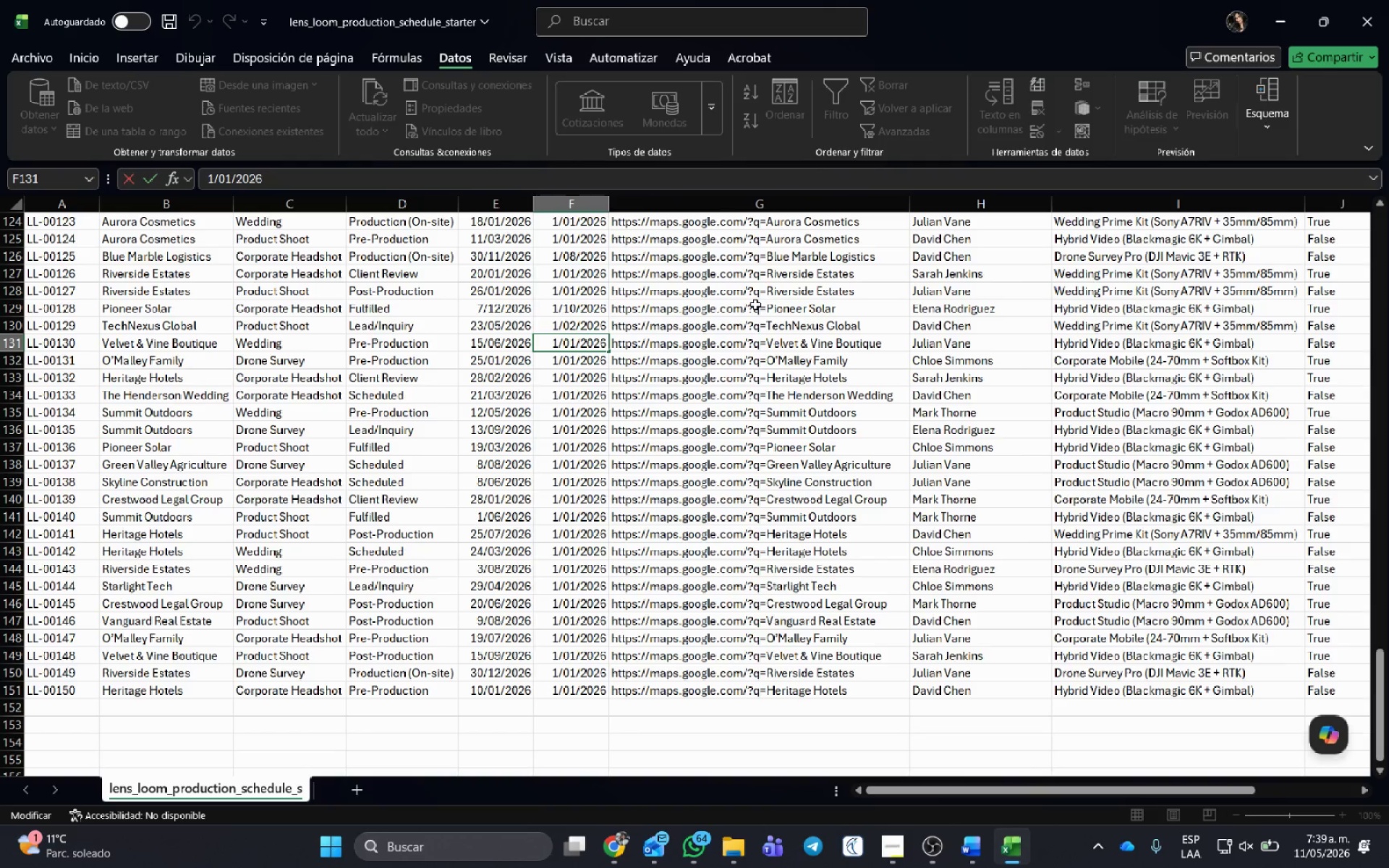 
key(Delete)
 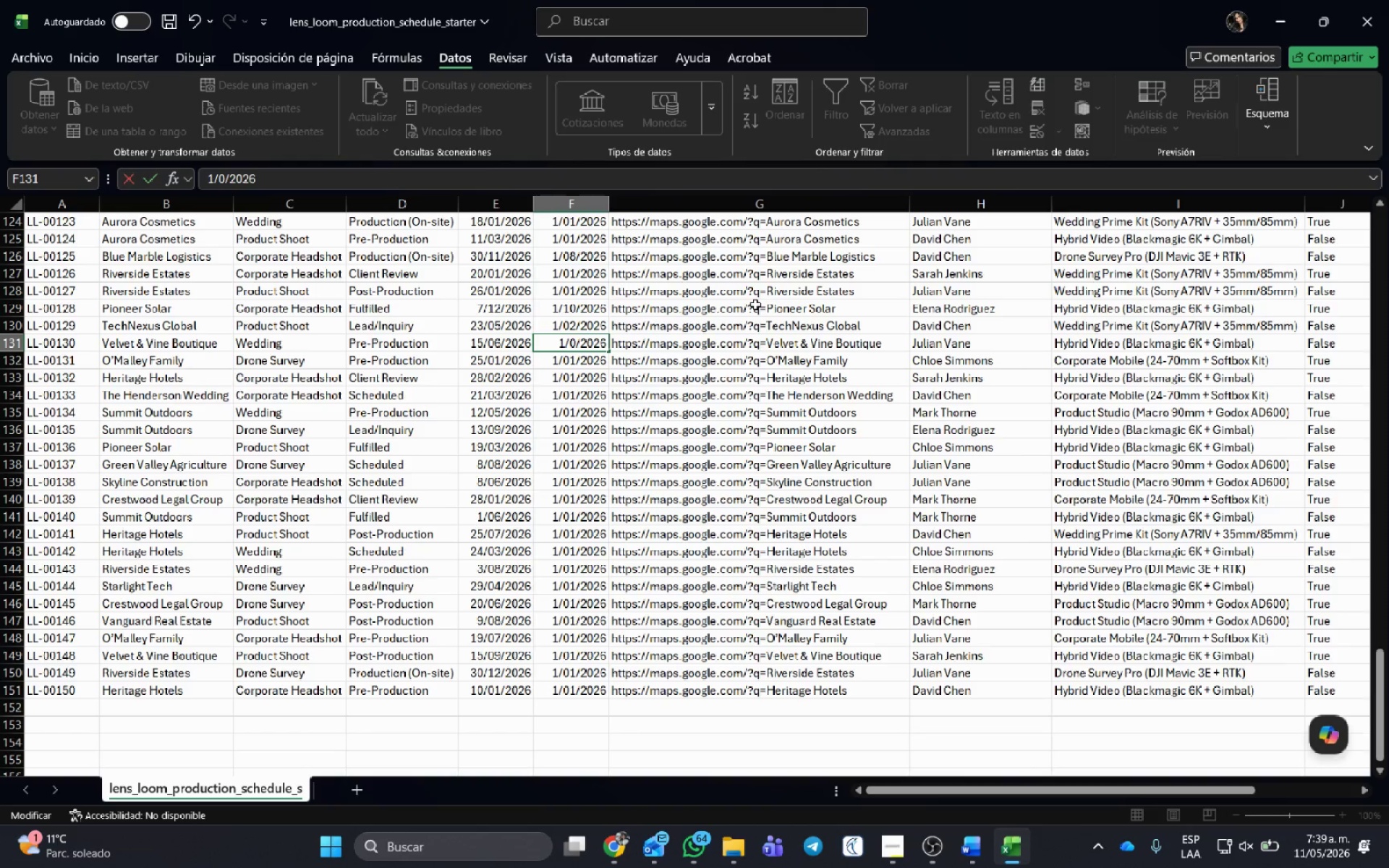 
key(Numpad3)
 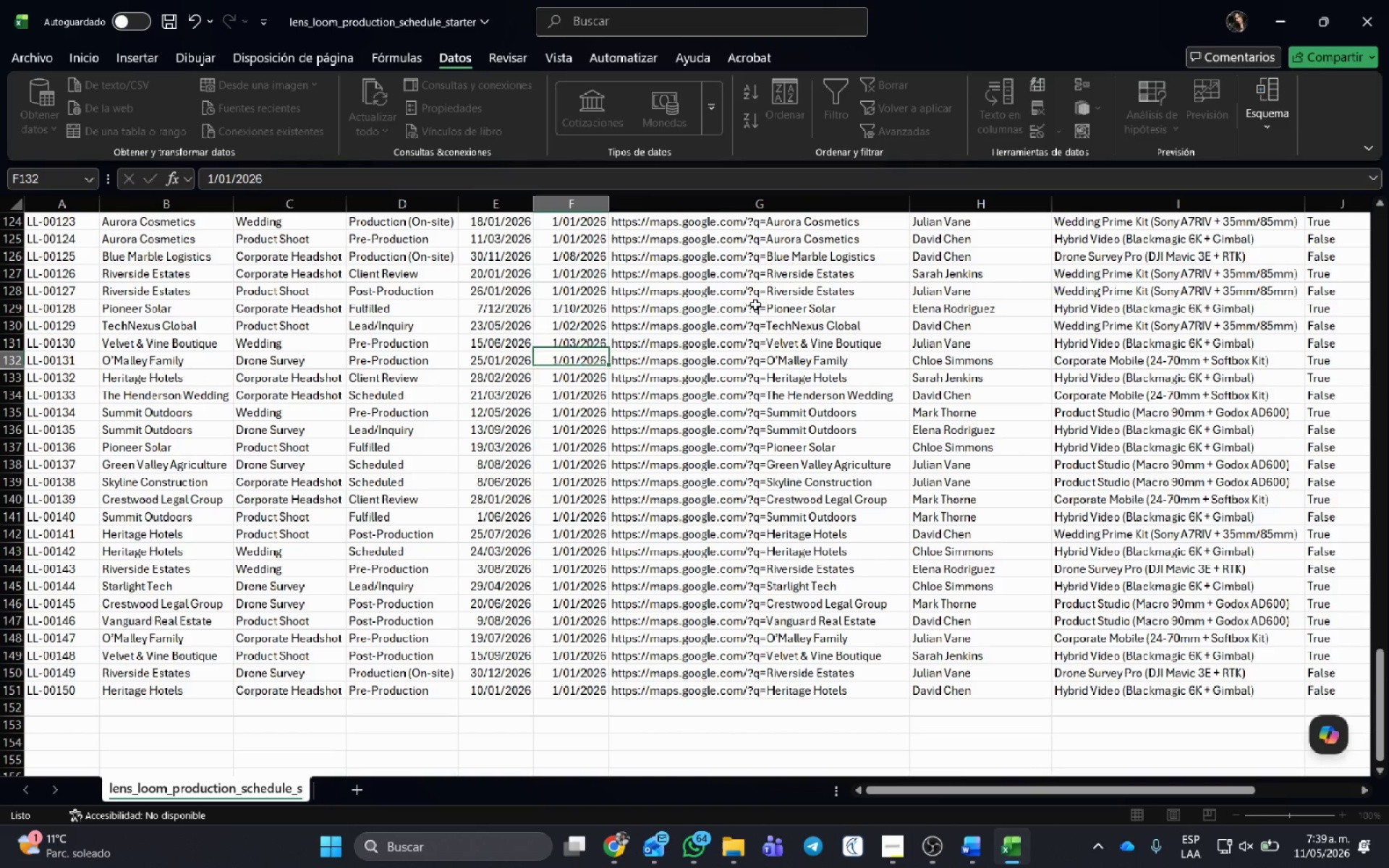 
key(NumpadEnter)
 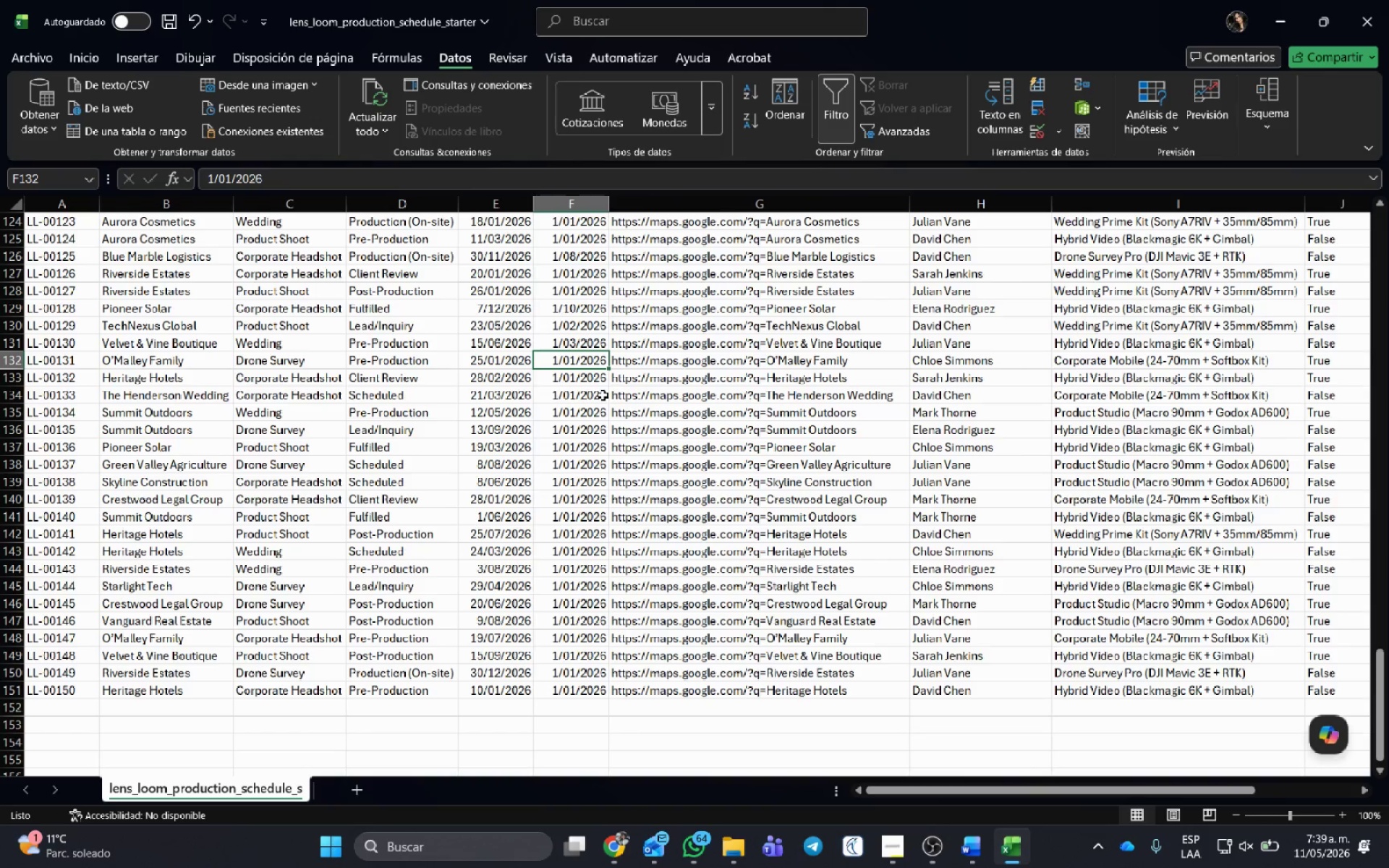 
left_click([590, 383])
 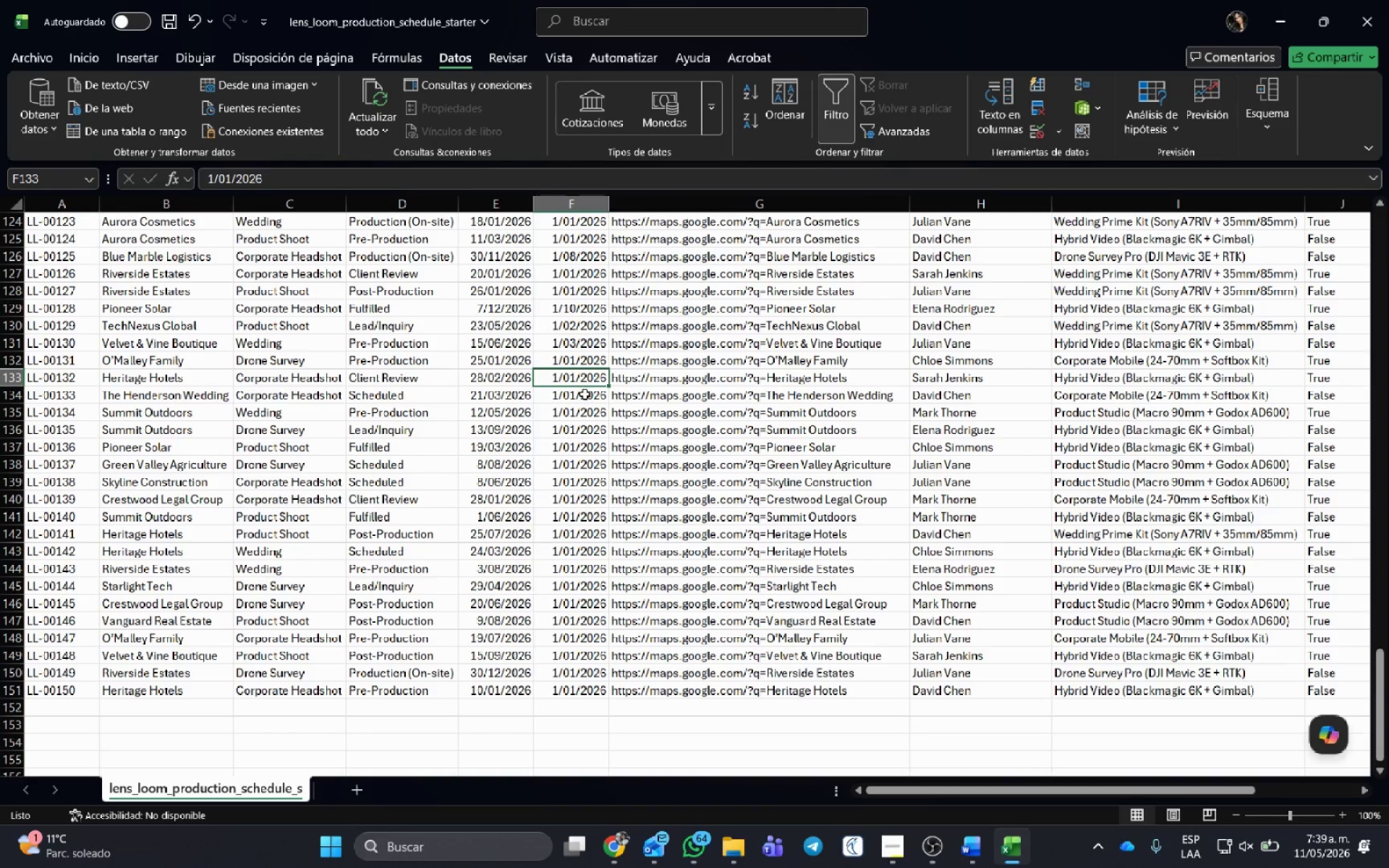 
left_click([585, 399])
 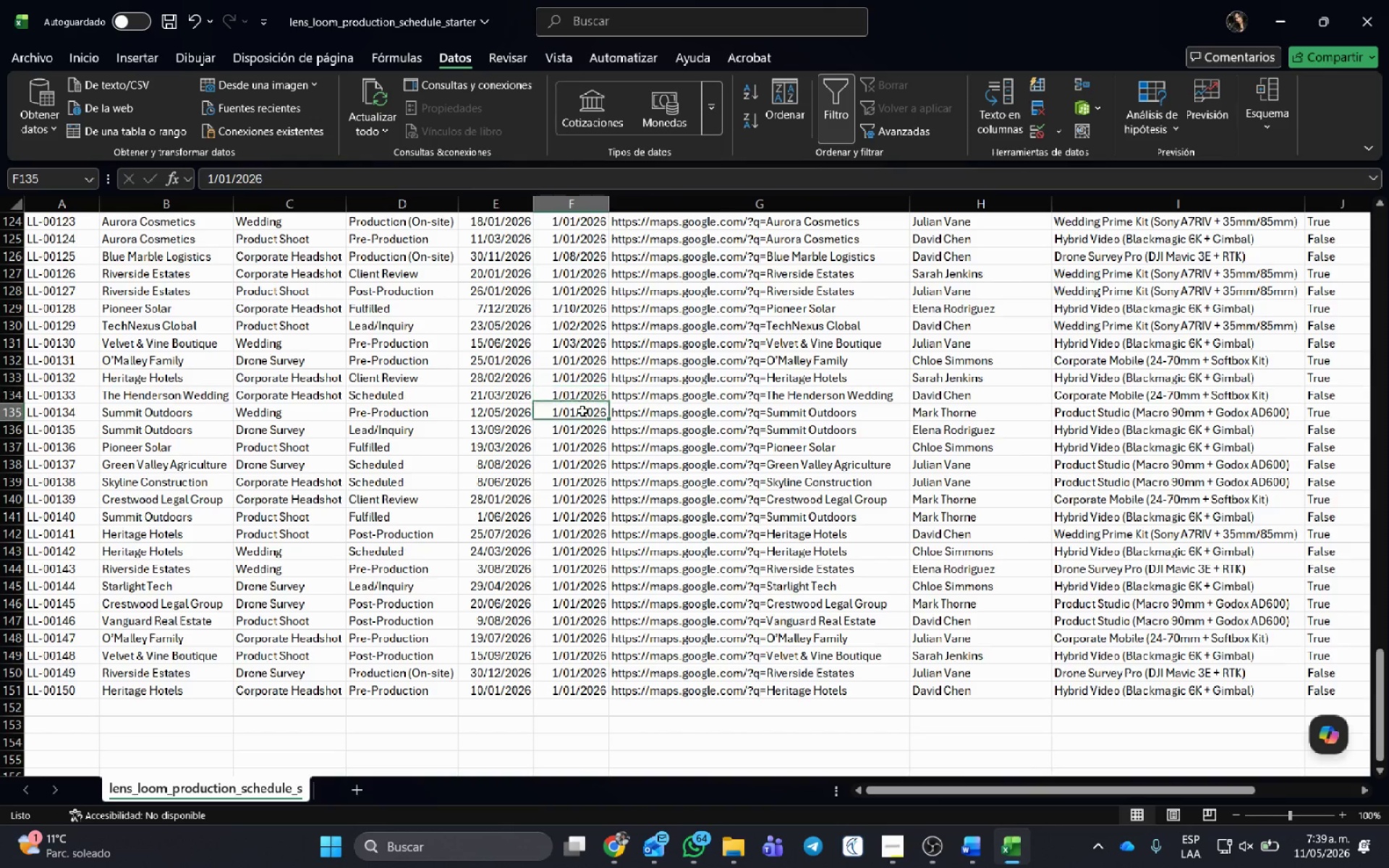 
double_click([582, 411])
 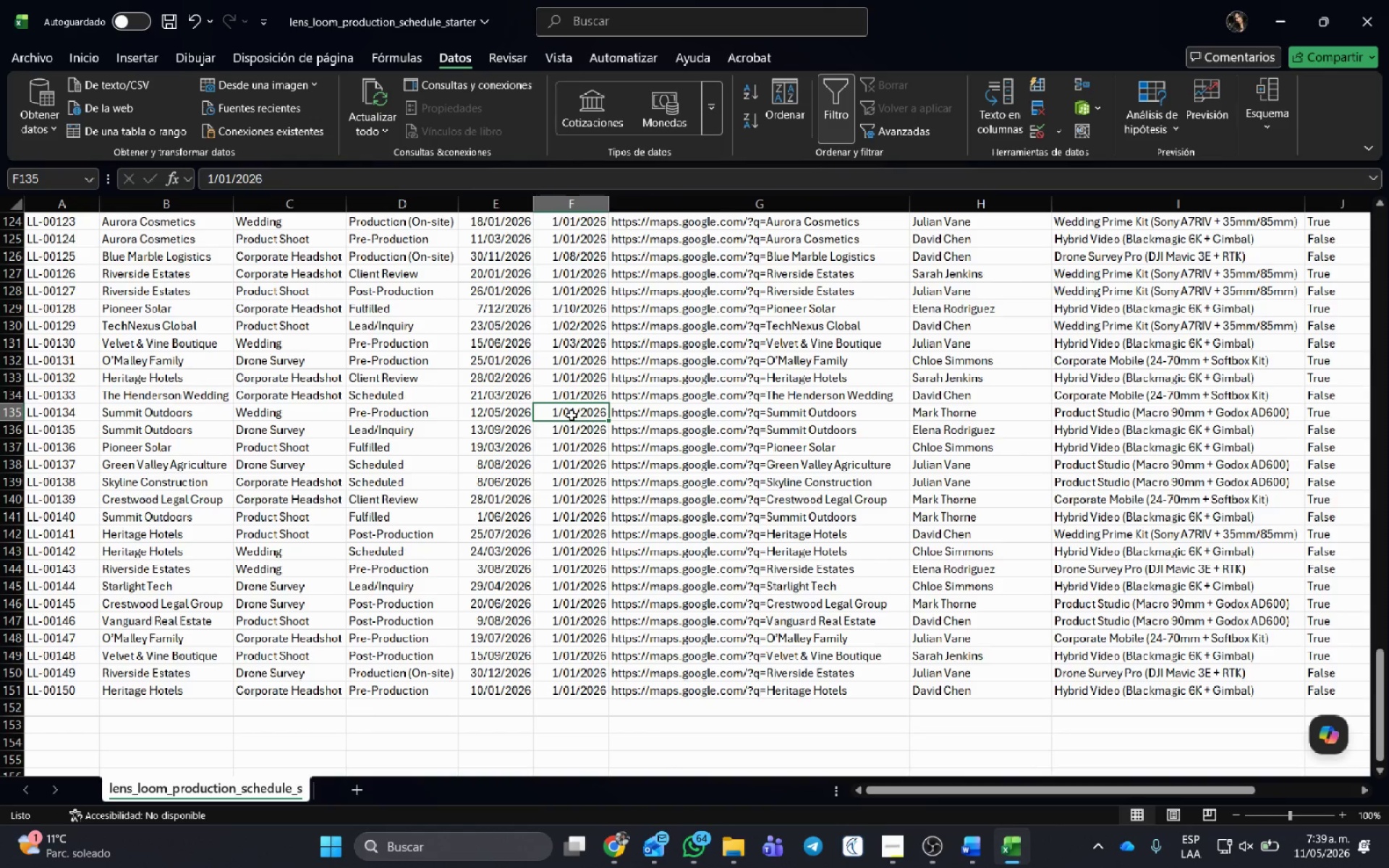 
double_click([572, 415])
 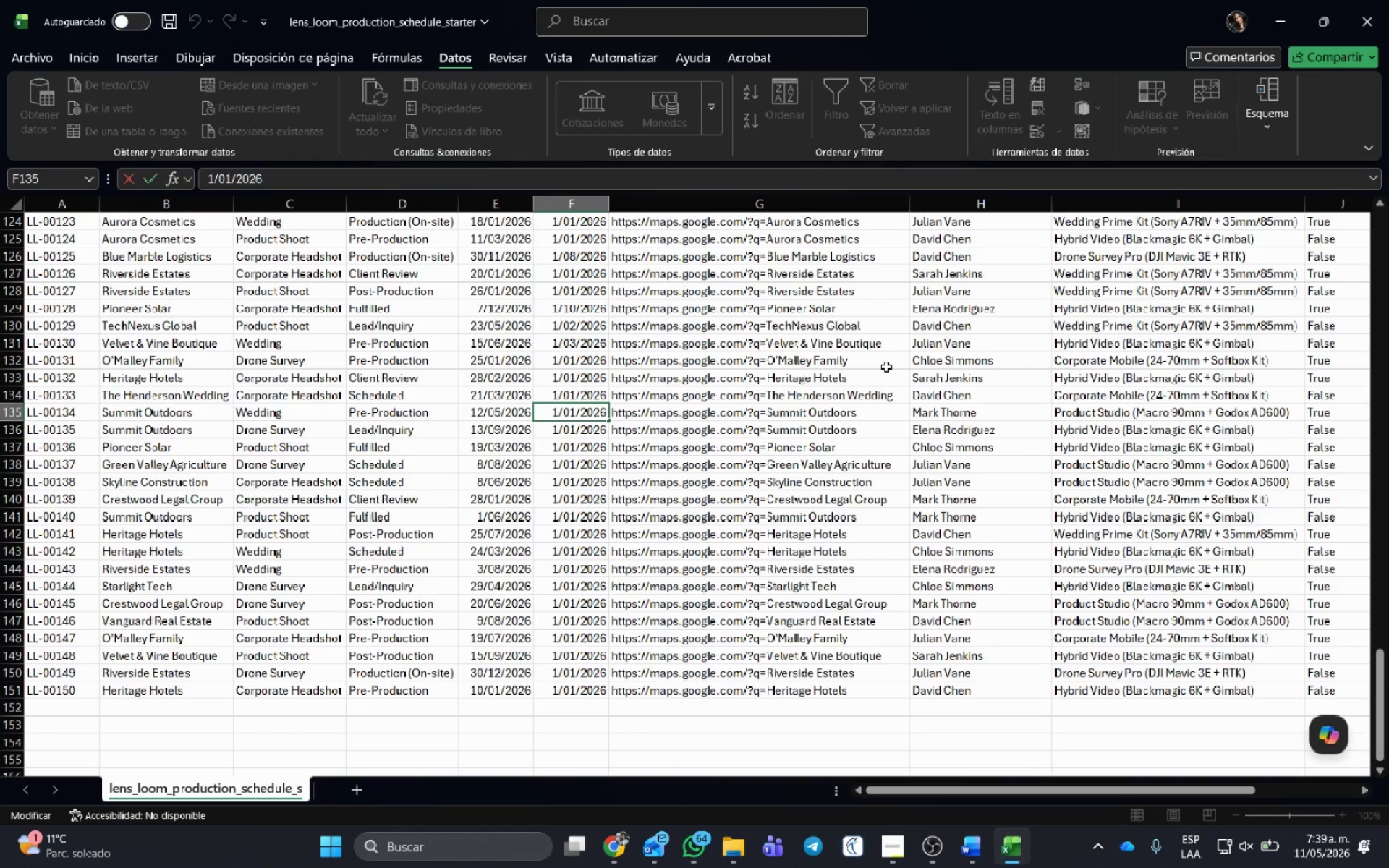 
key(Delete)
 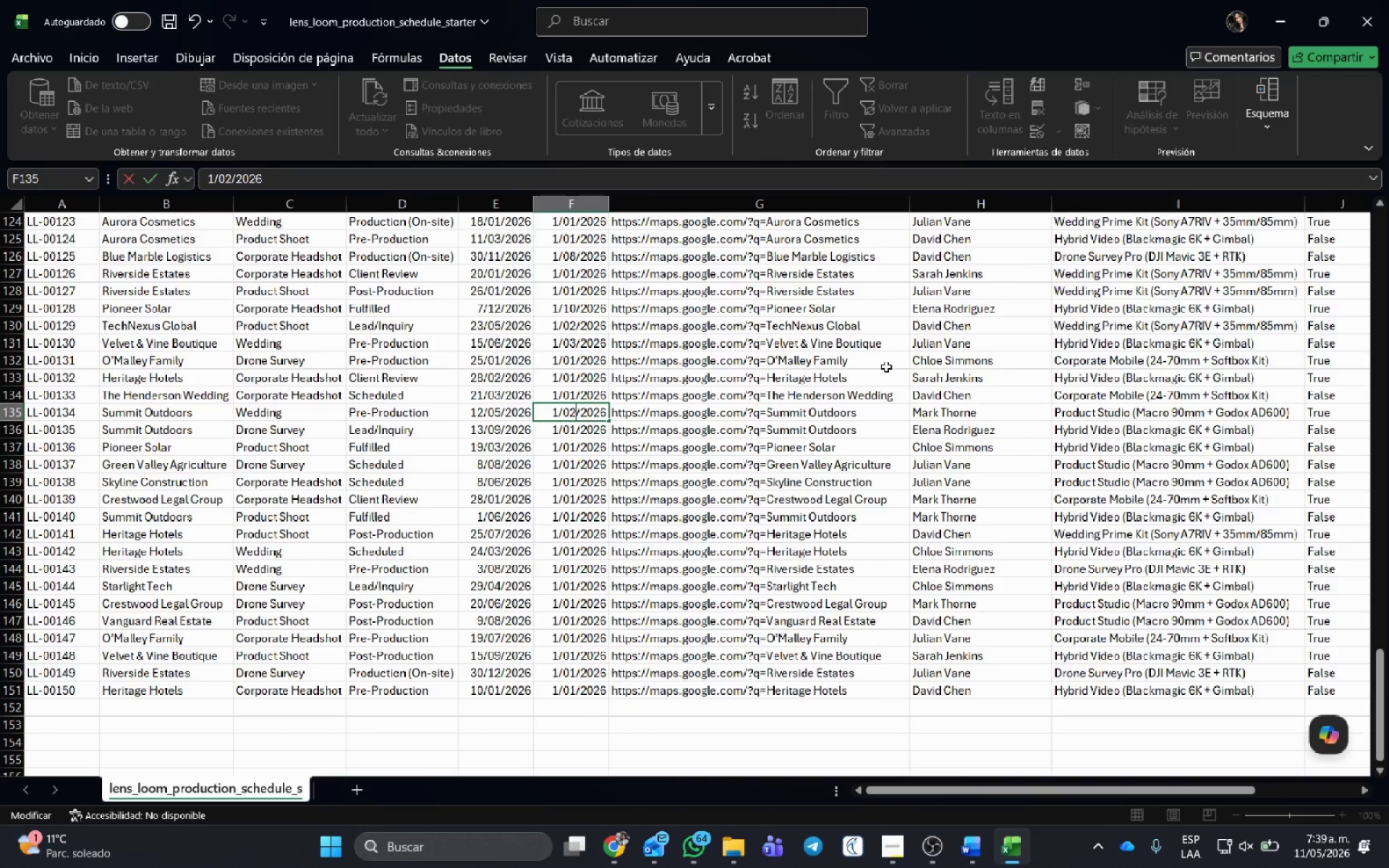 
key(Numpad2)
 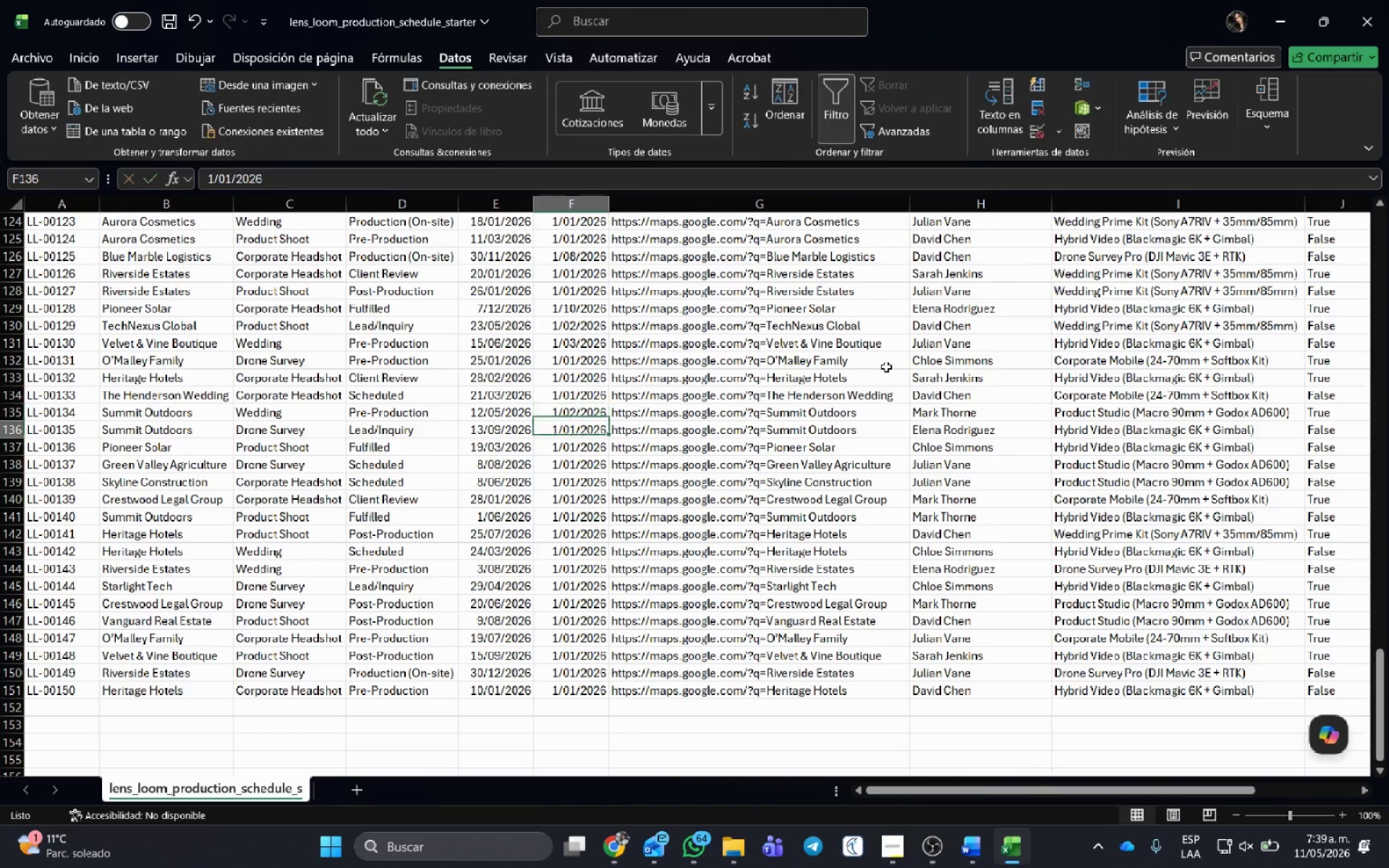 
key(NumpadEnter)
 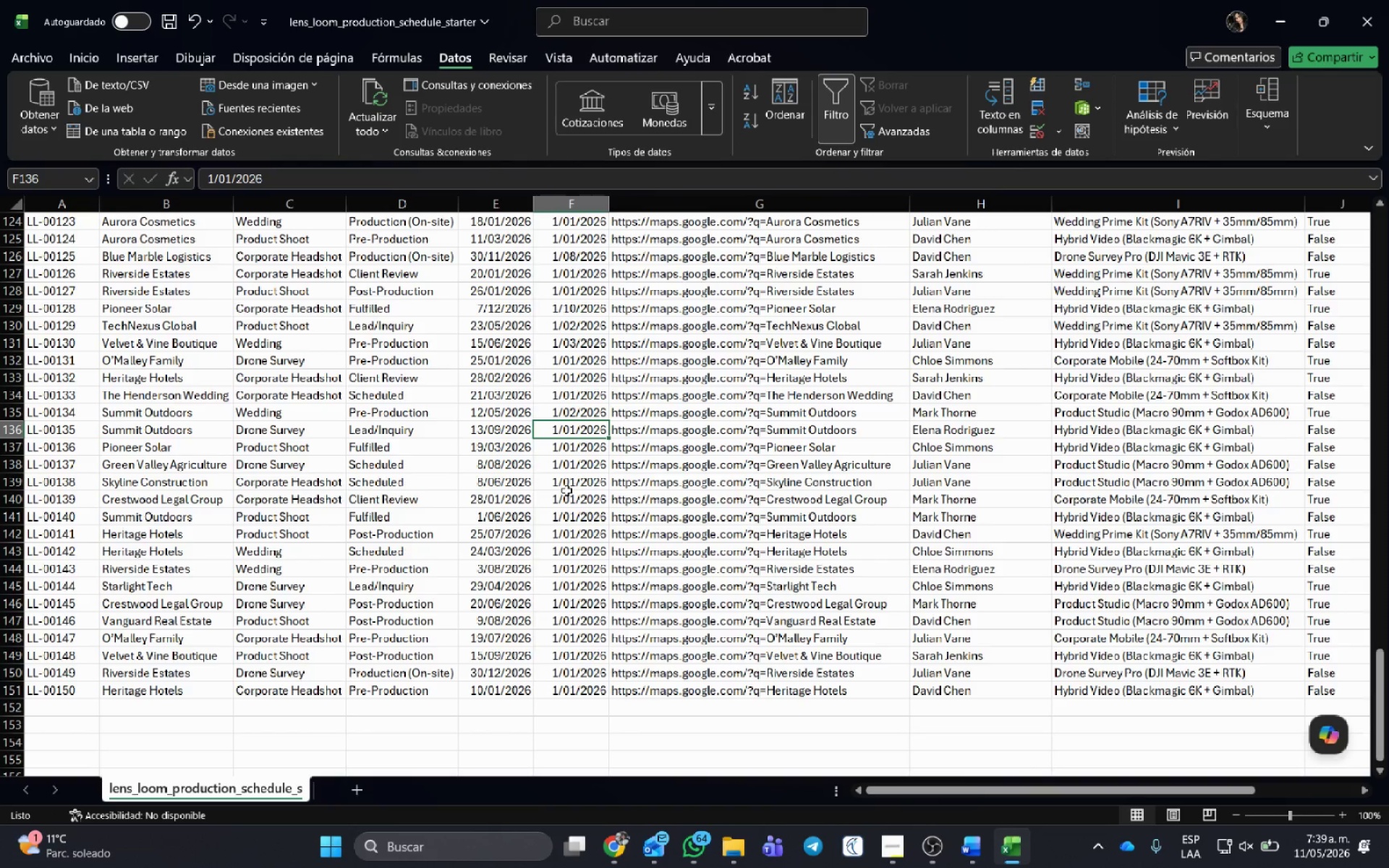 
wait(5.2)
 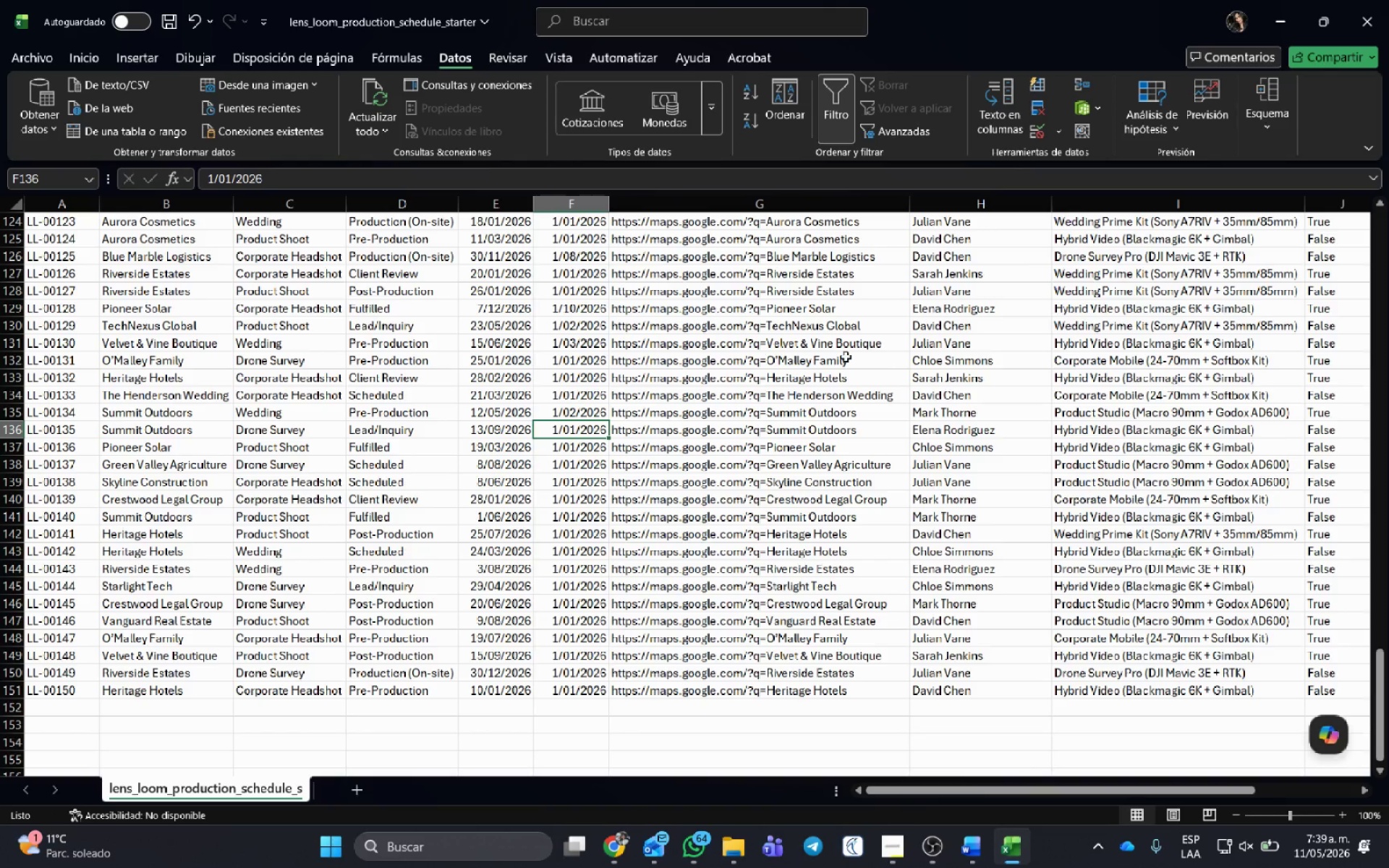 
double_click([573, 467])
 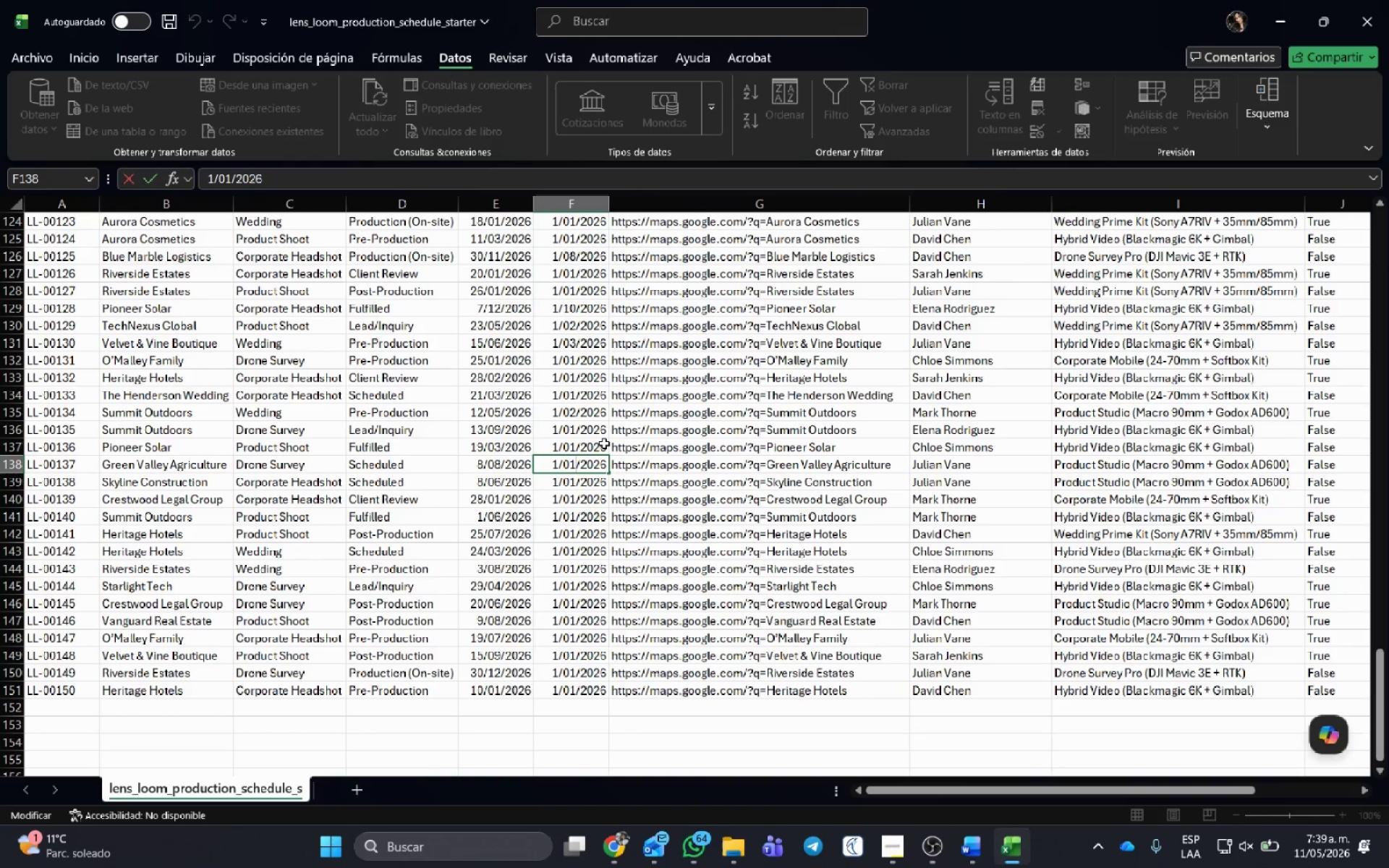 
key(Backspace)
 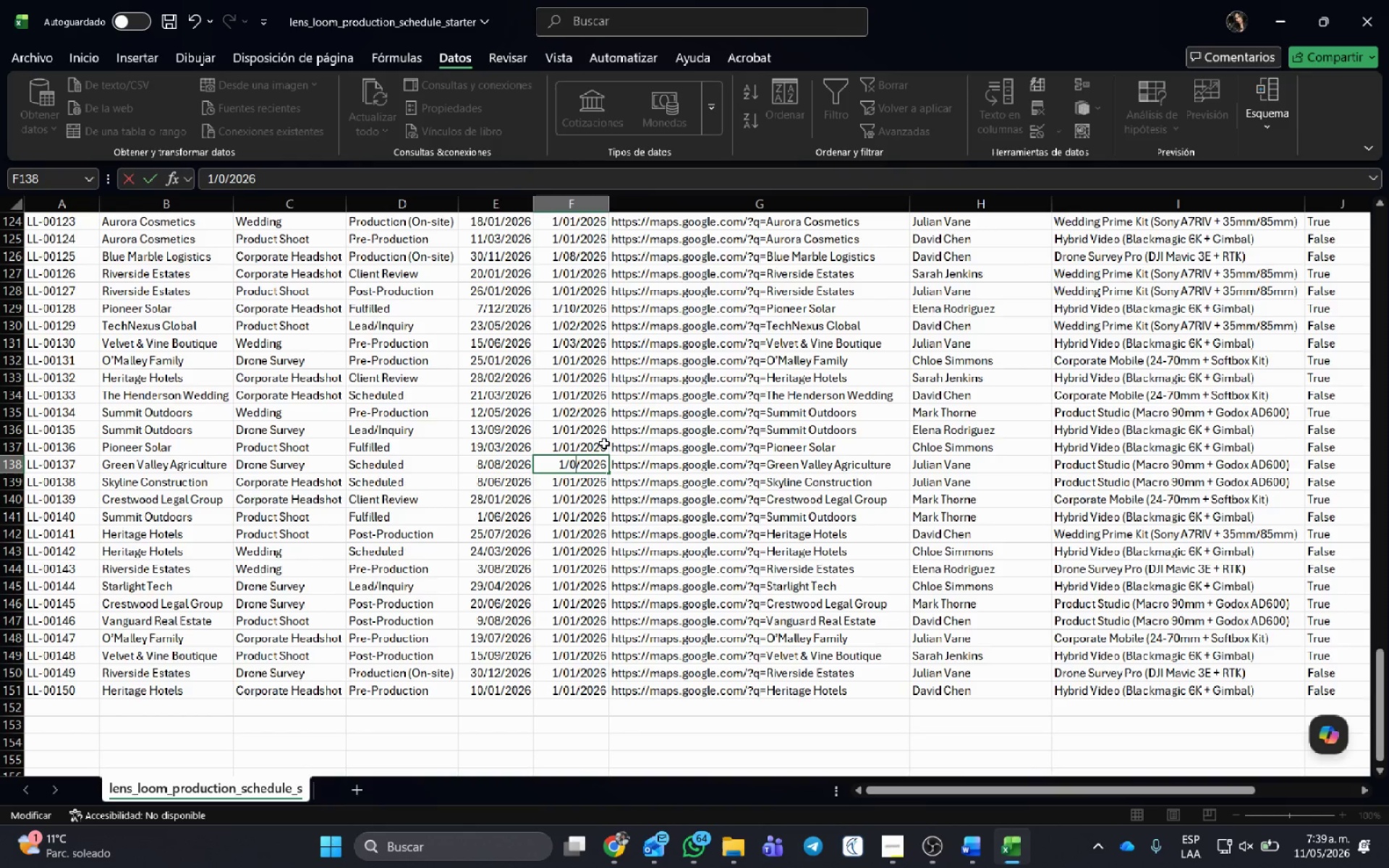 
key(Numpad5)
 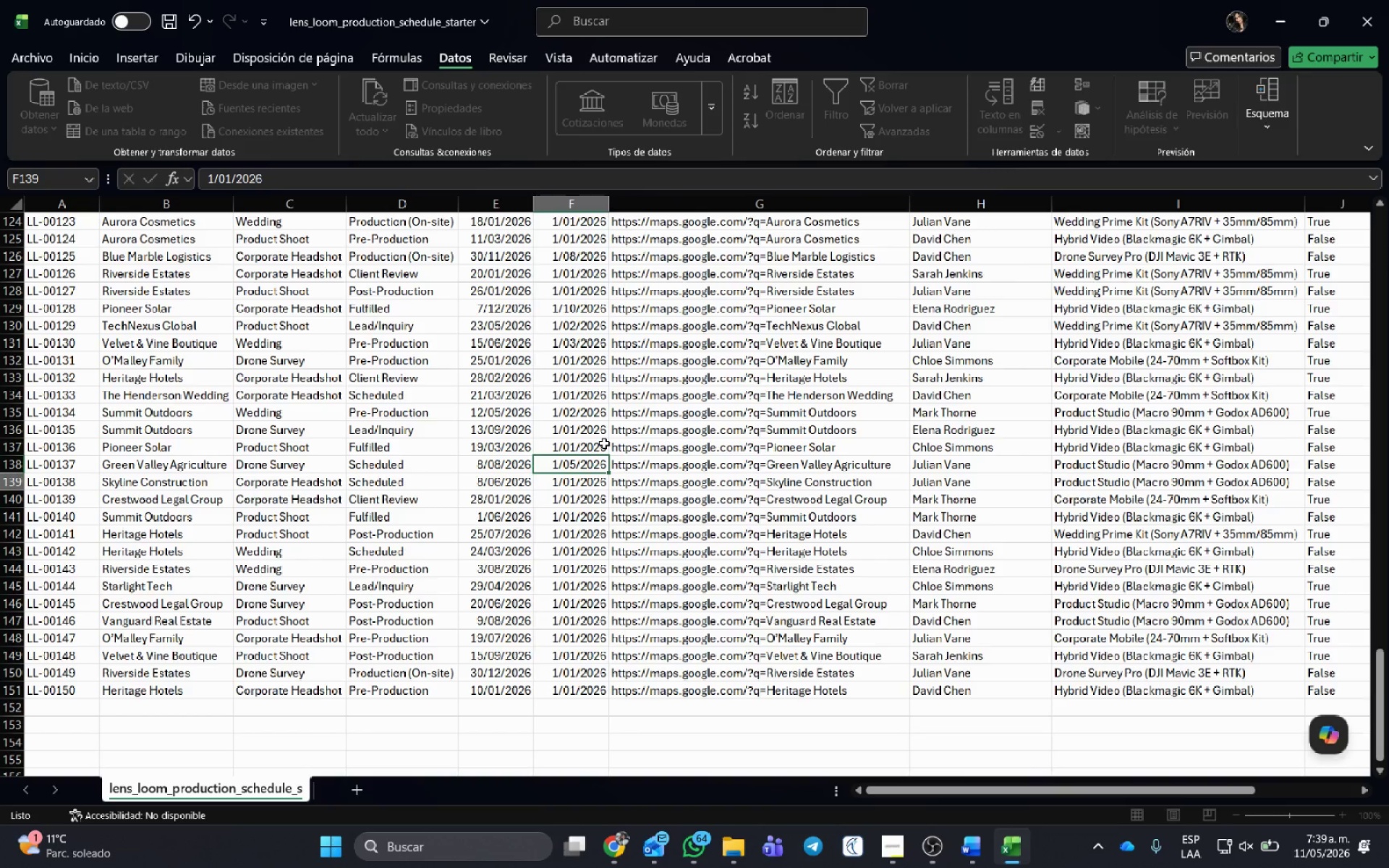 
key(NumpadEnter)
 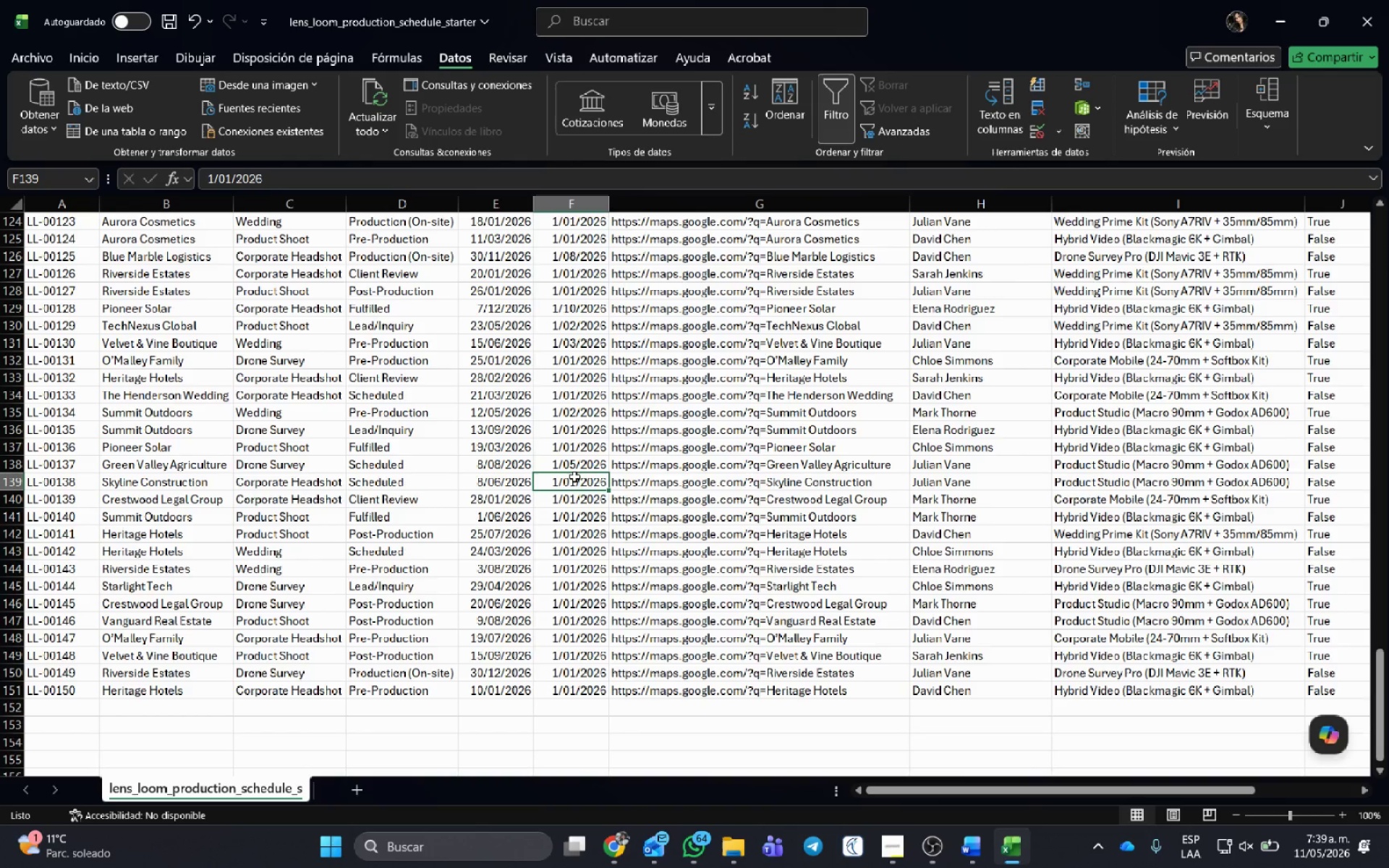 
double_click([571, 482])
 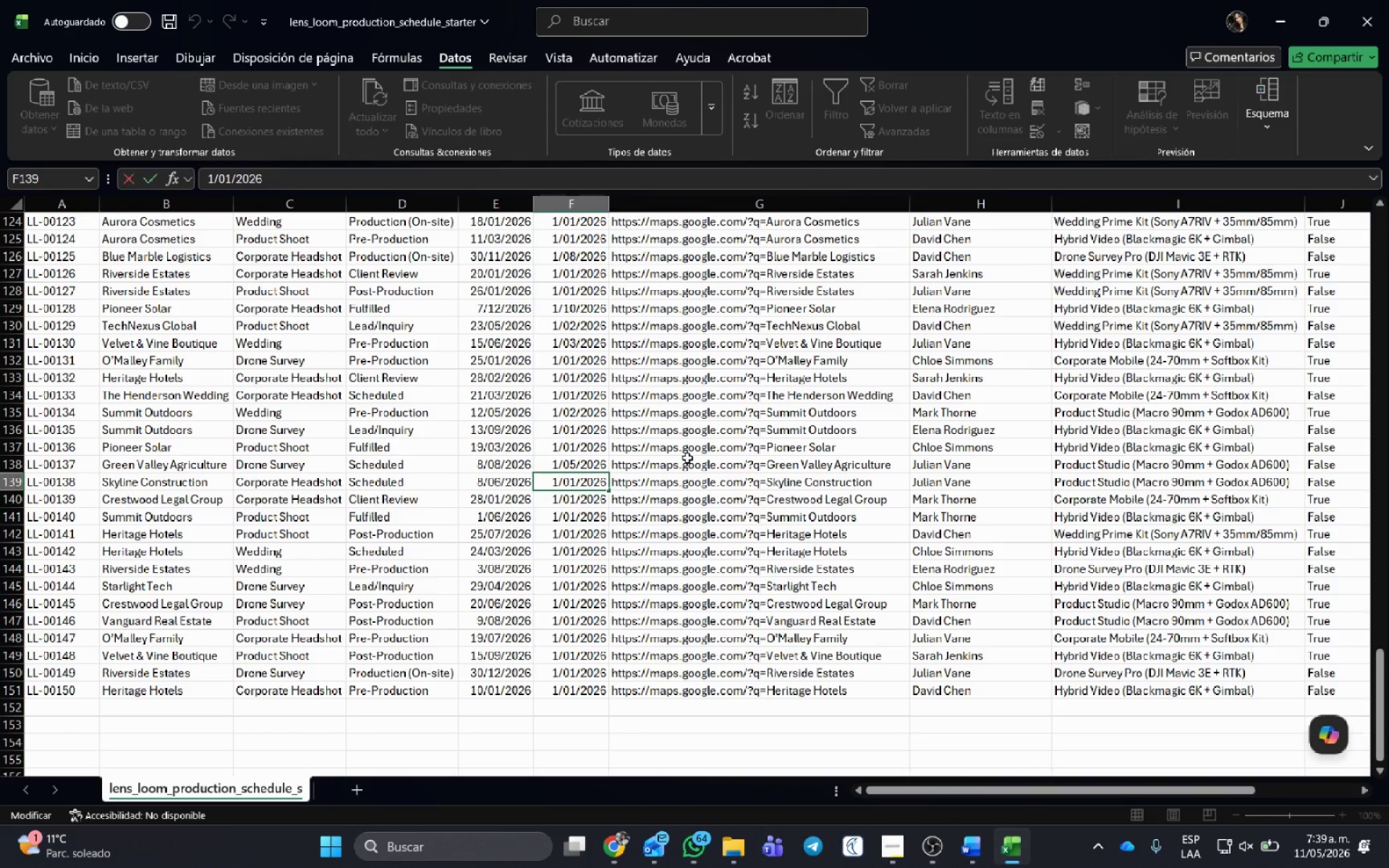 
key(Delete)
 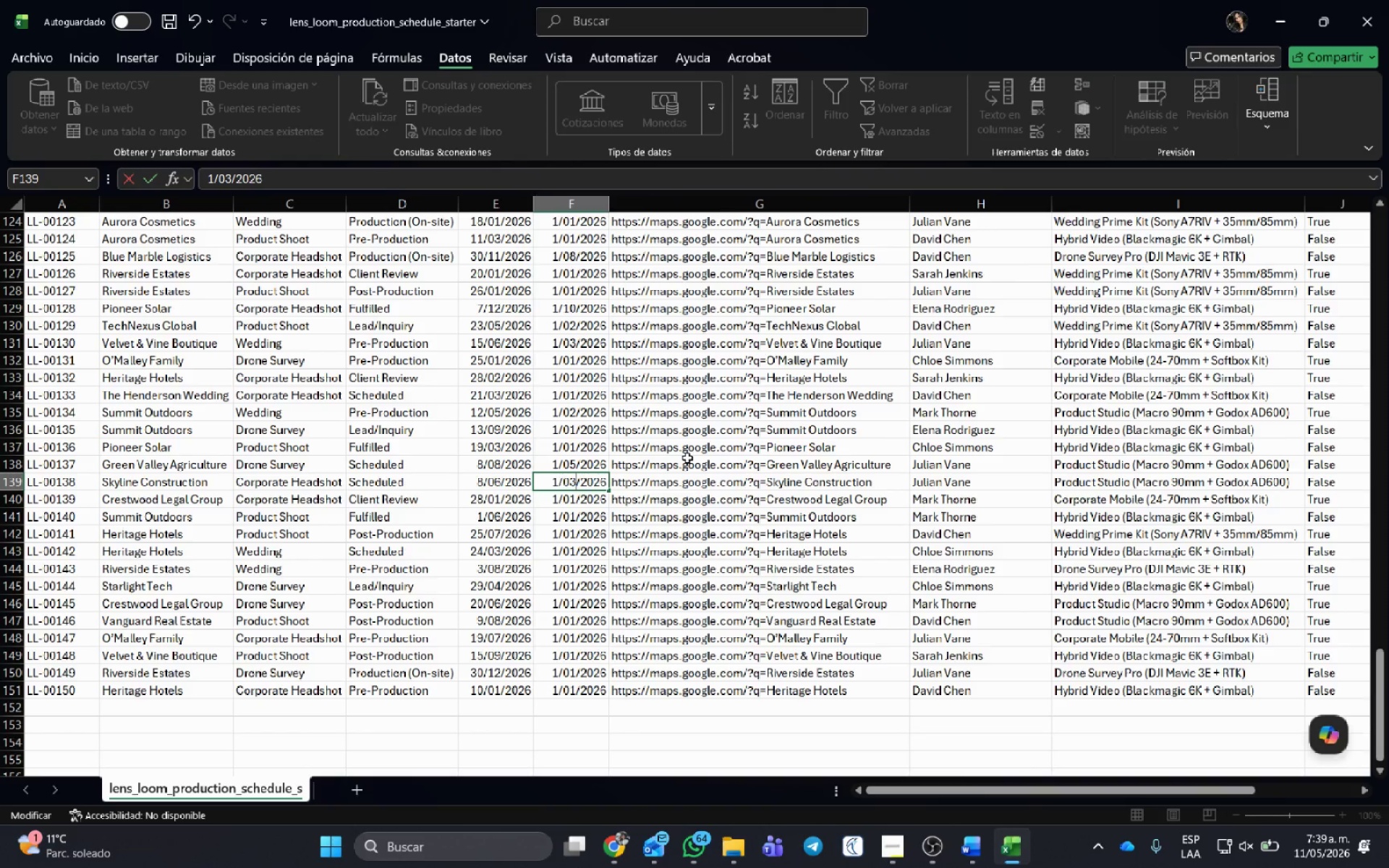 
key(Numpad3)
 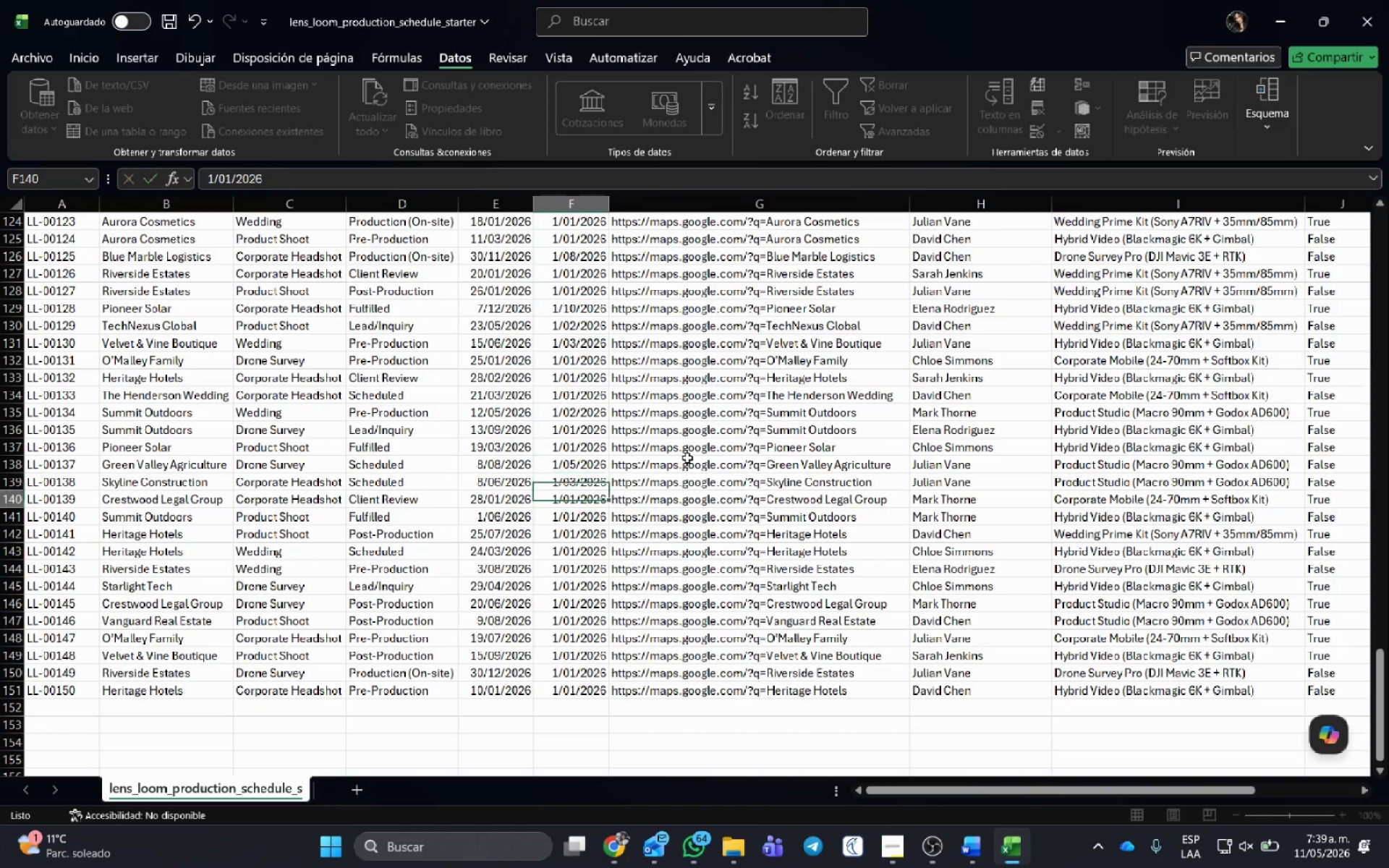 
key(NumpadEnter)
 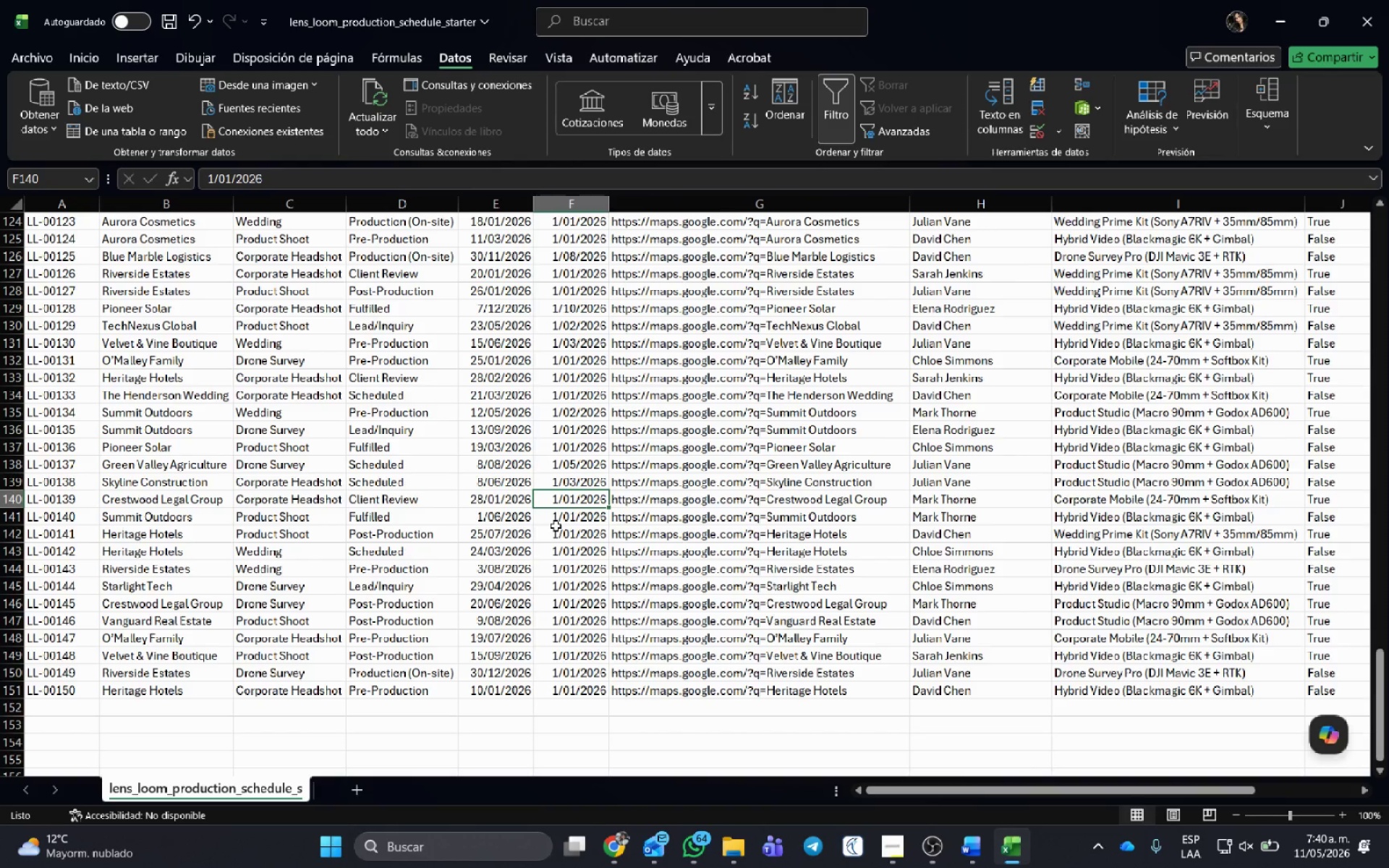 
left_click([572, 517])
 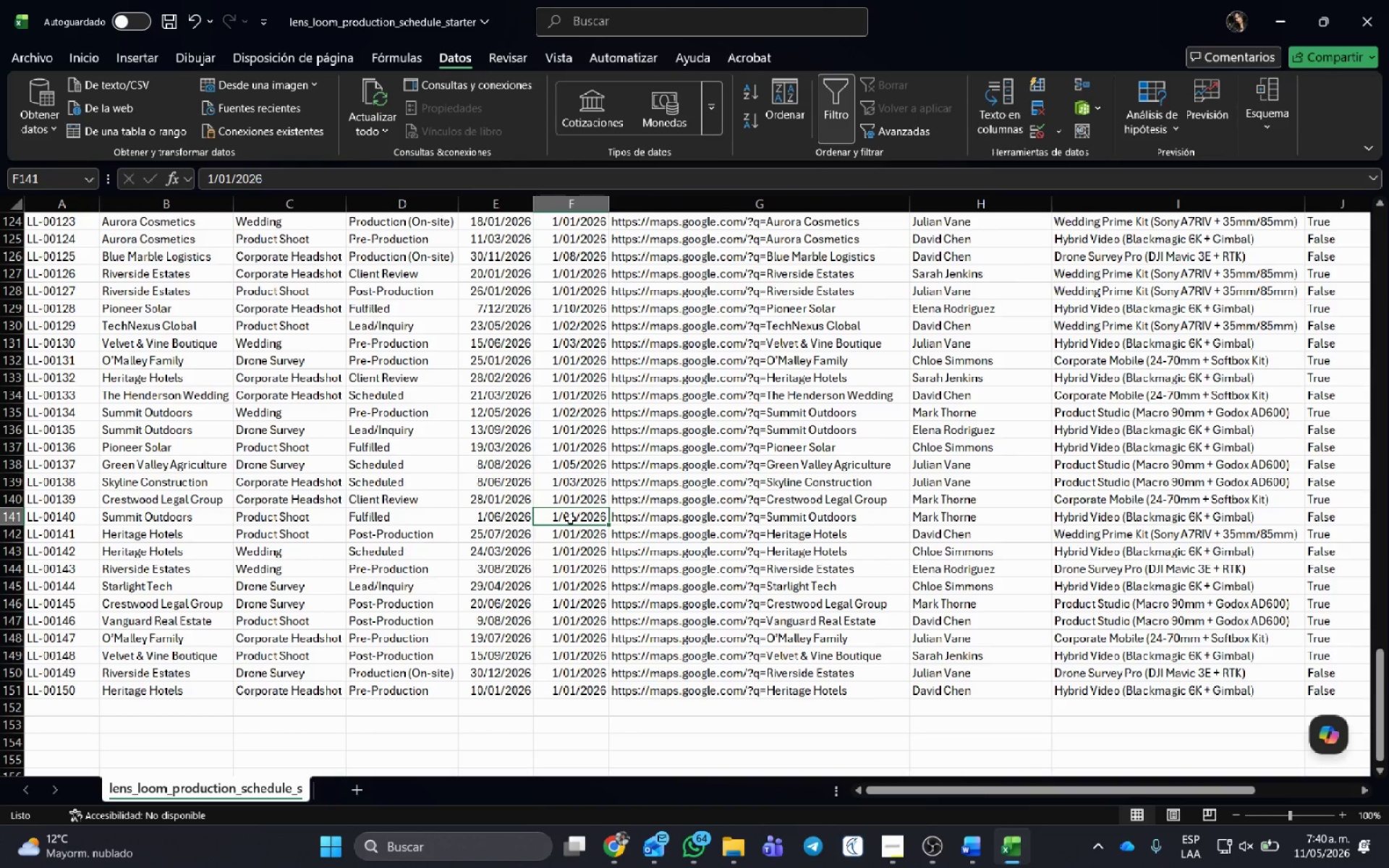 
double_click([570, 519])
 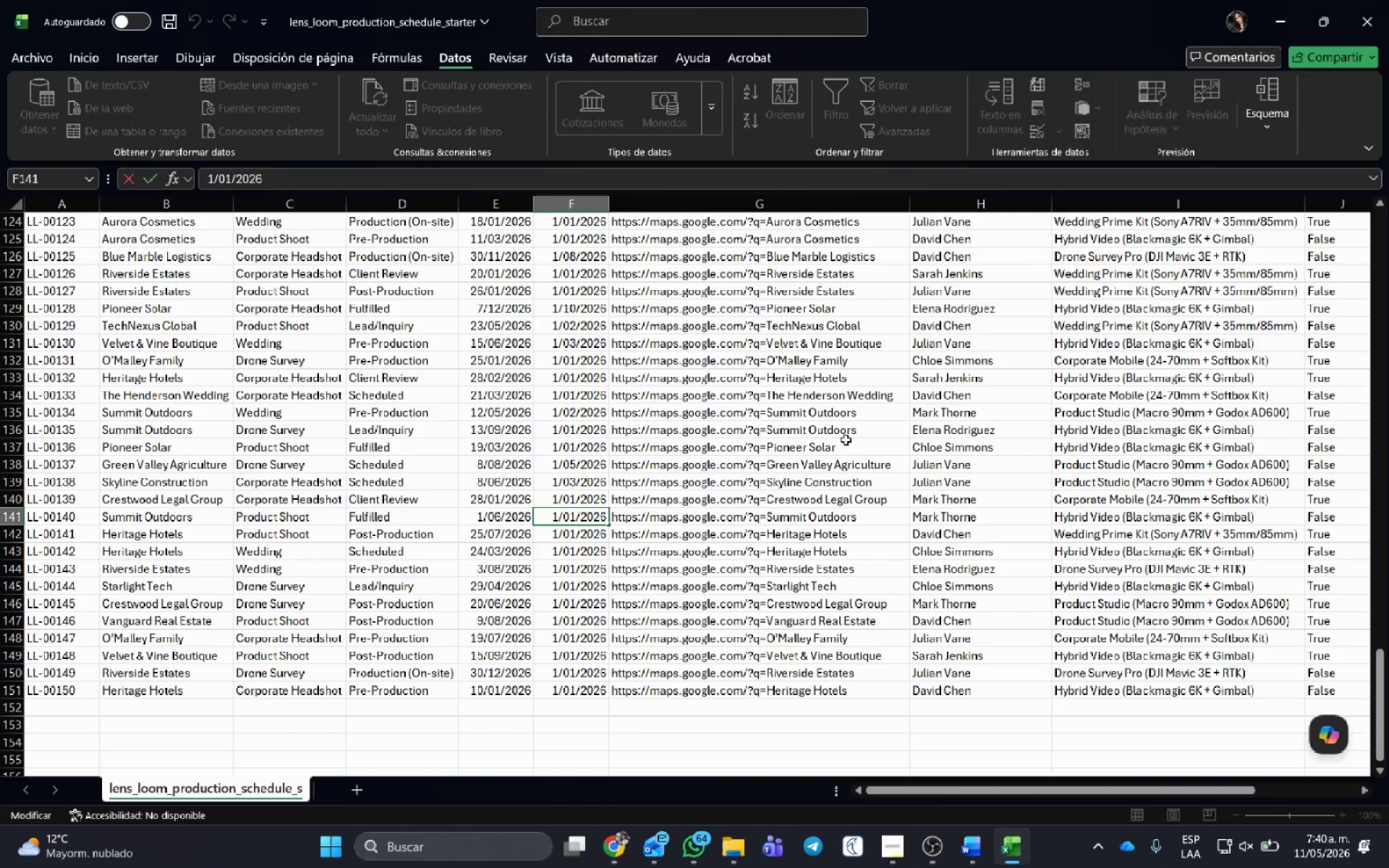 
key(Delete)
 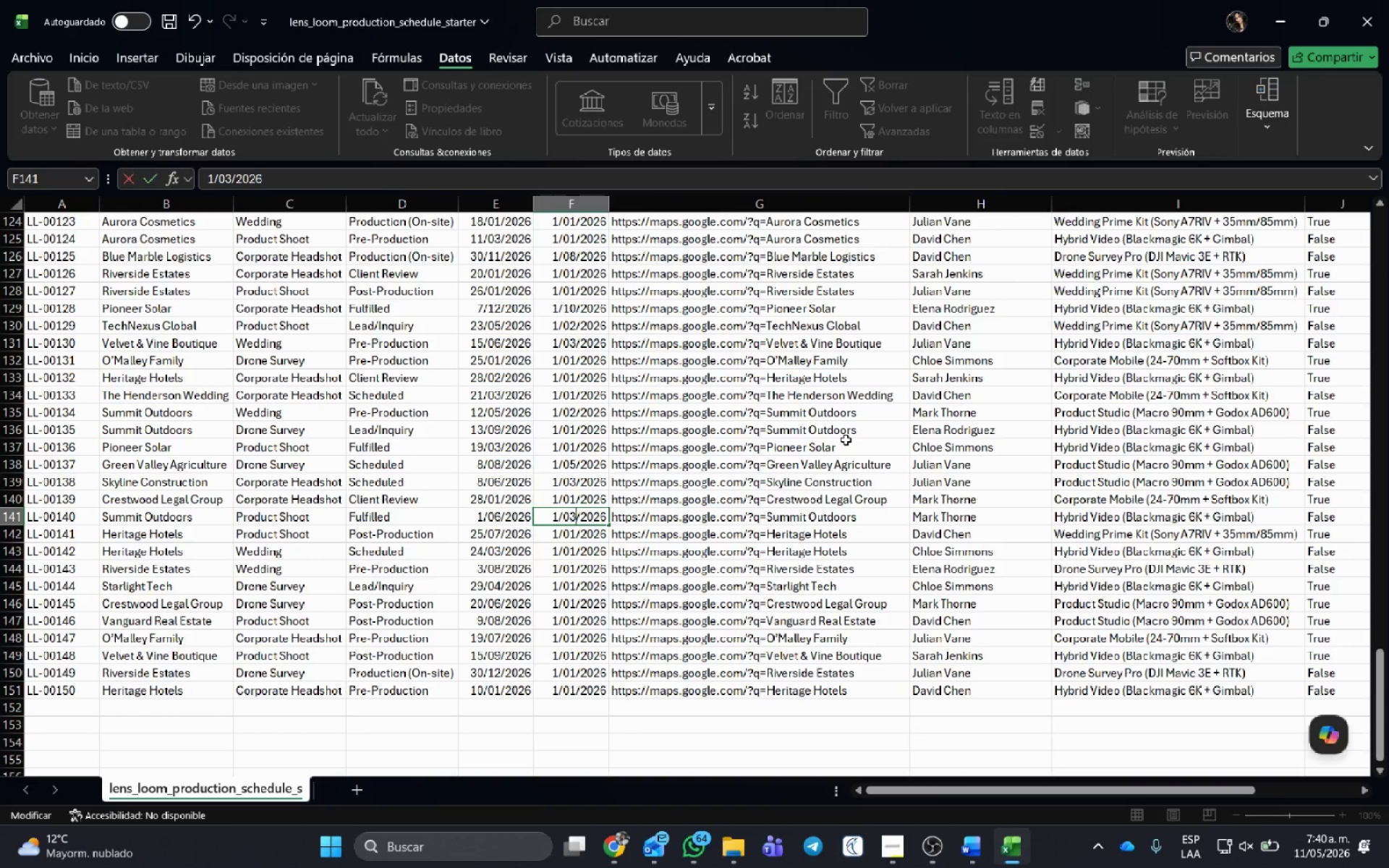 
key(Numpad3)
 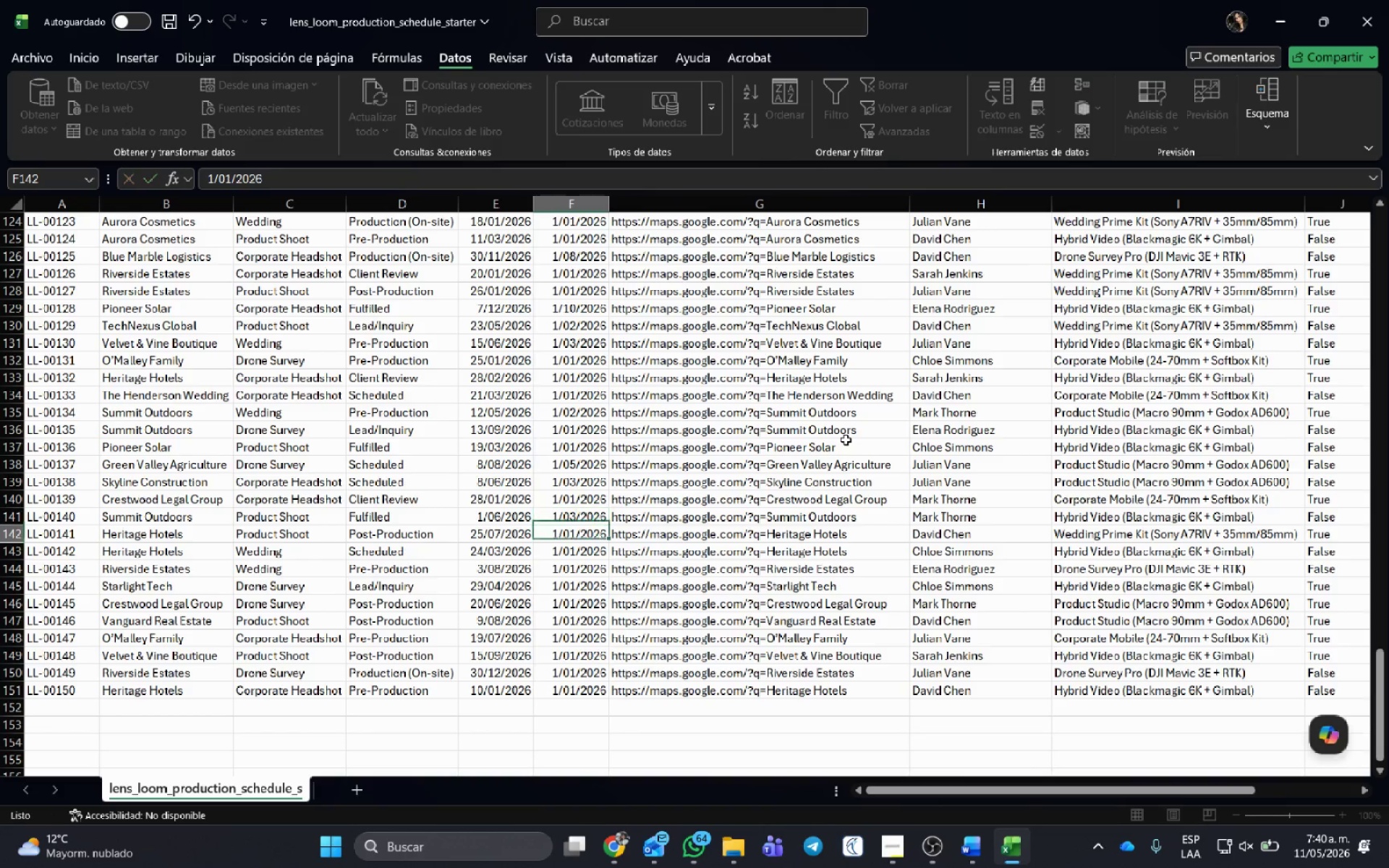 
key(NumpadEnter)
 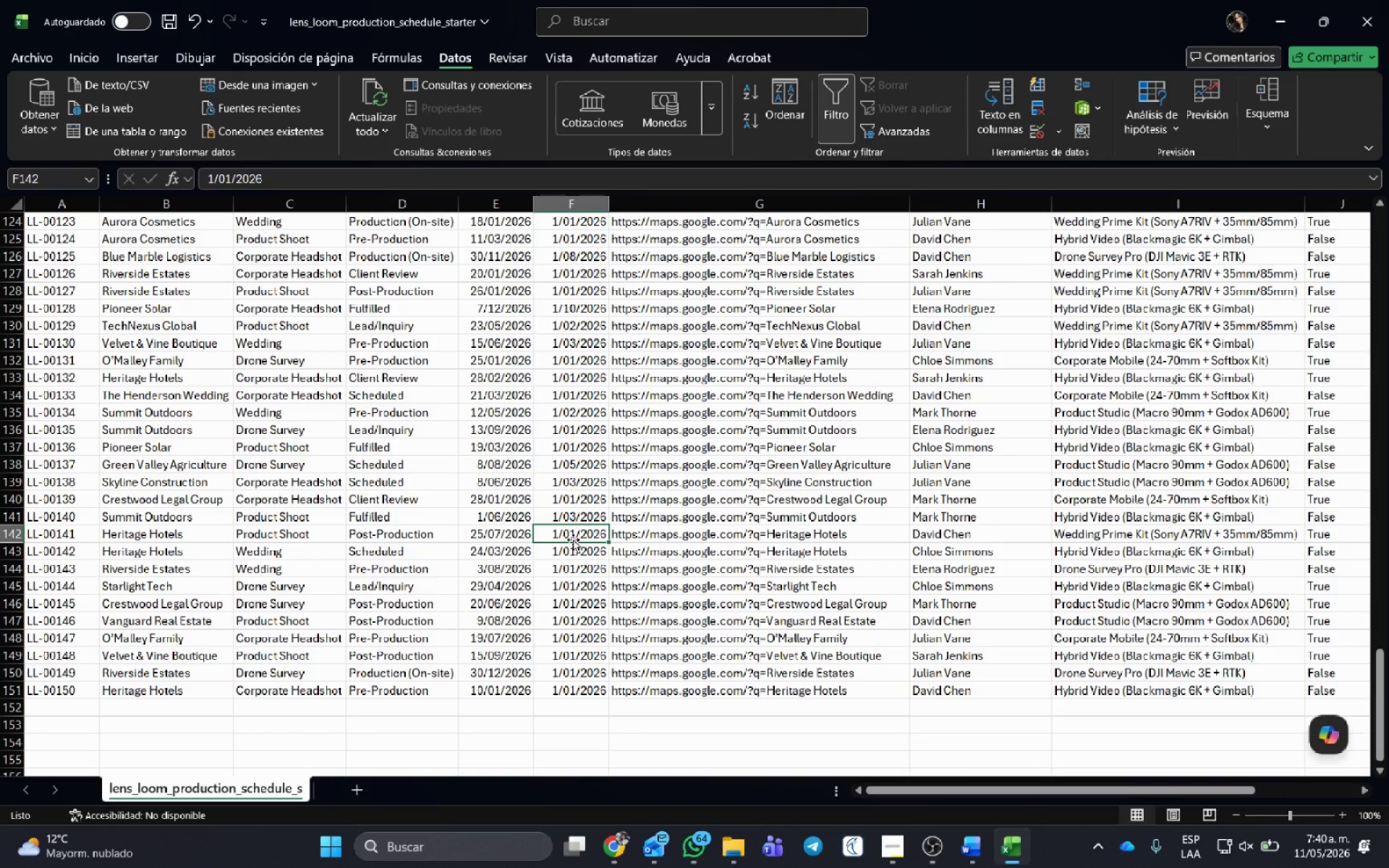 
double_click([572, 533])
 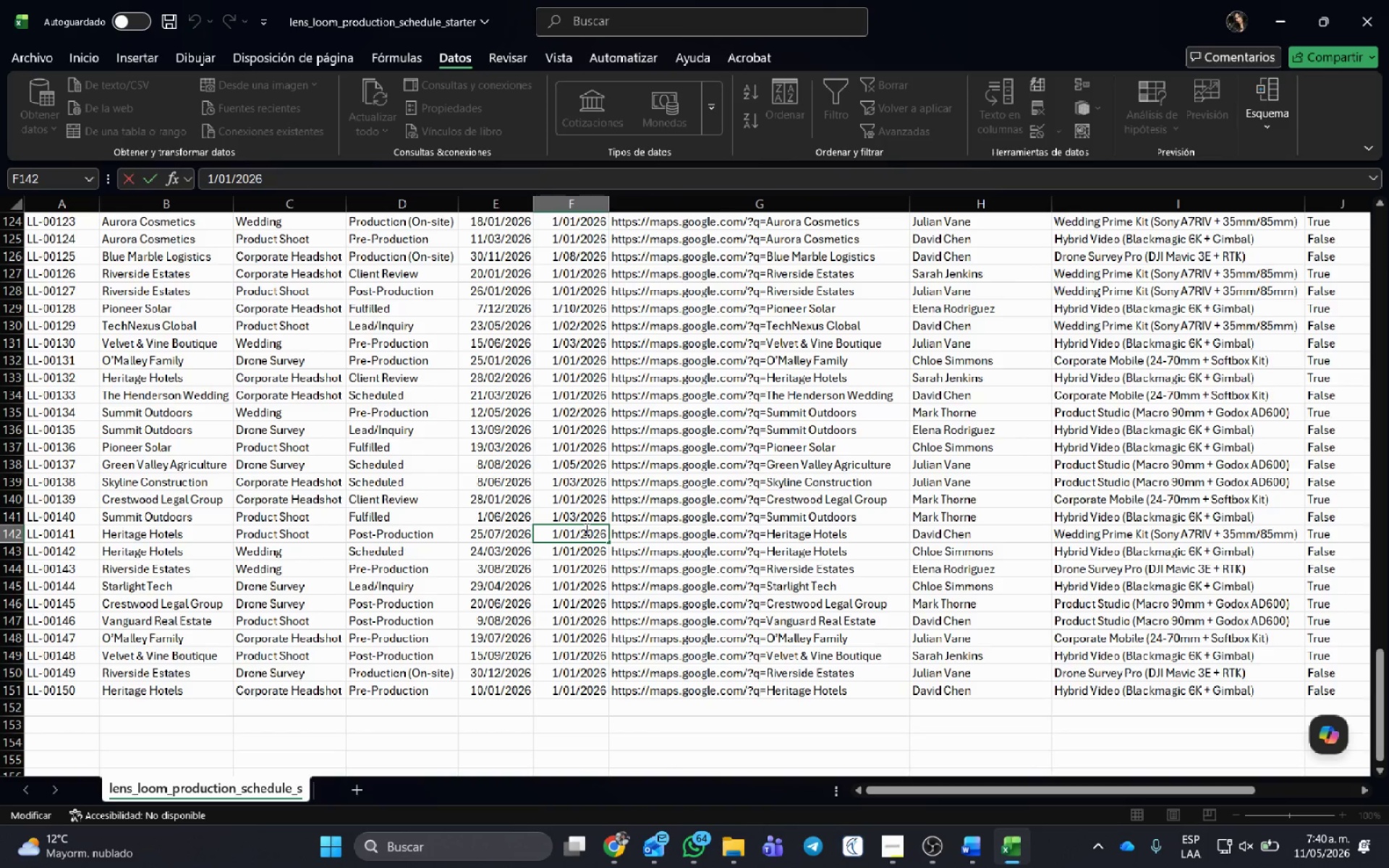 
key(Delete)
 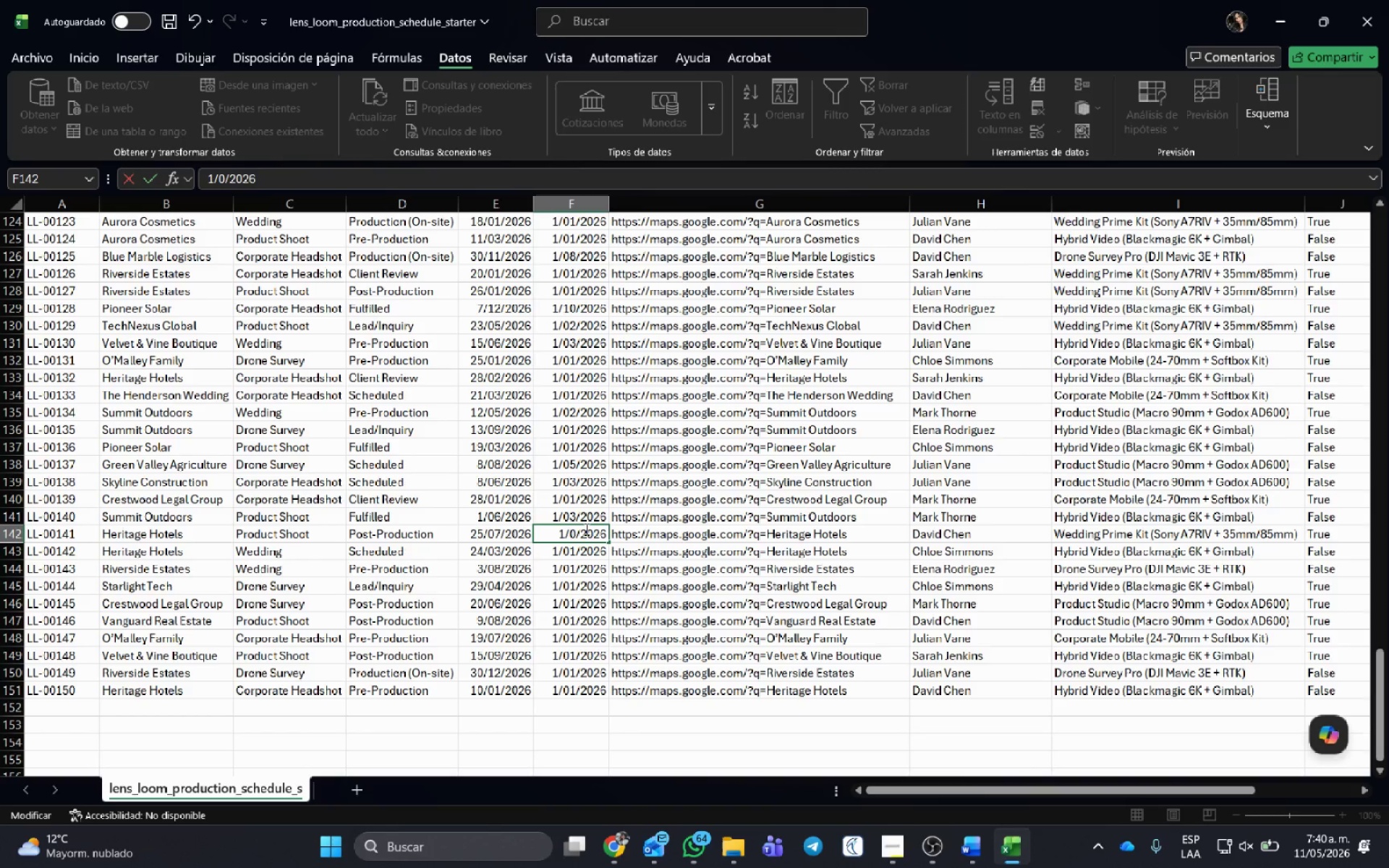 
key(Numpad4)
 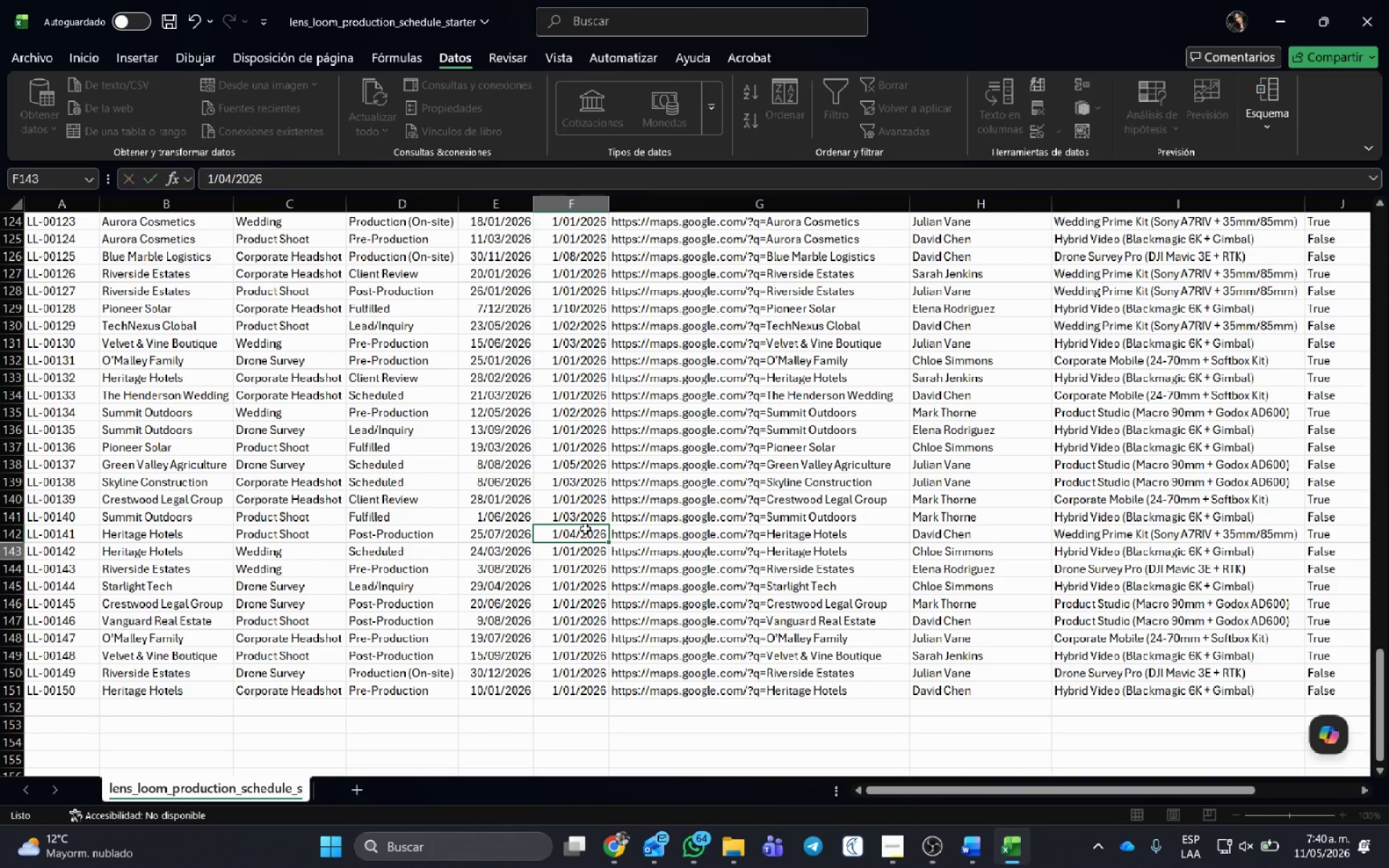 
key(NumpadEnter)
 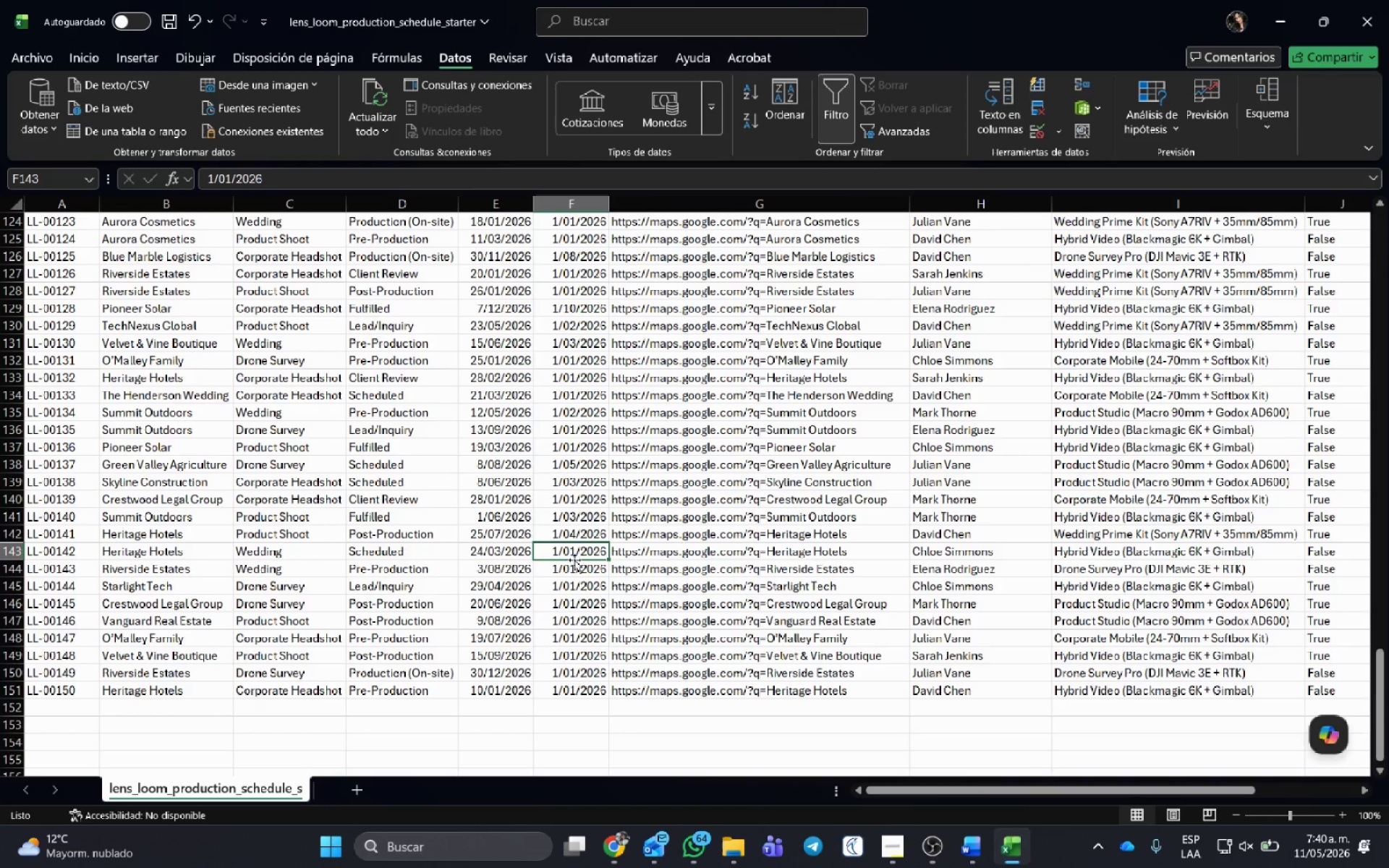 
left_click([595, 580])
 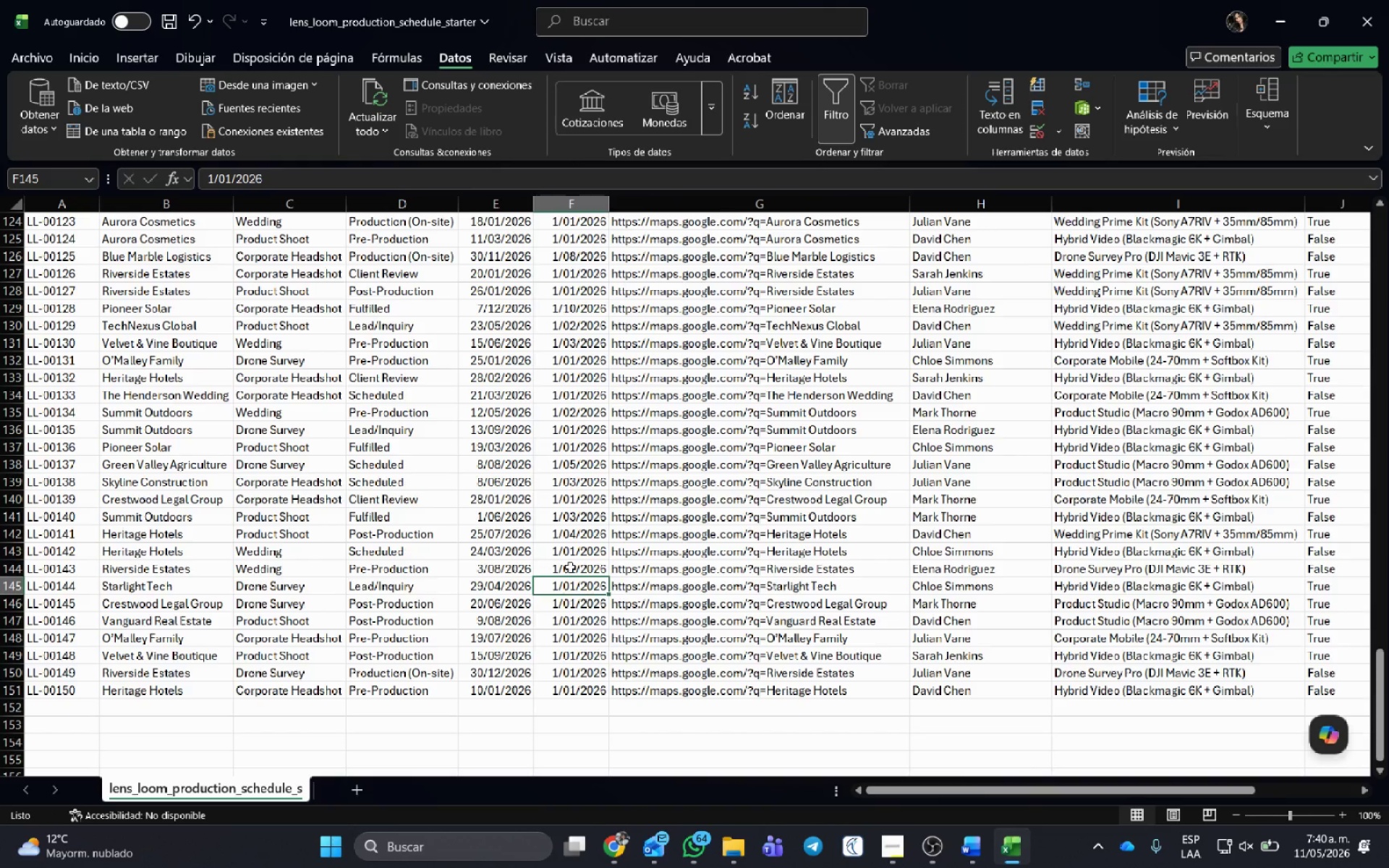 
double_click([570, 566])
 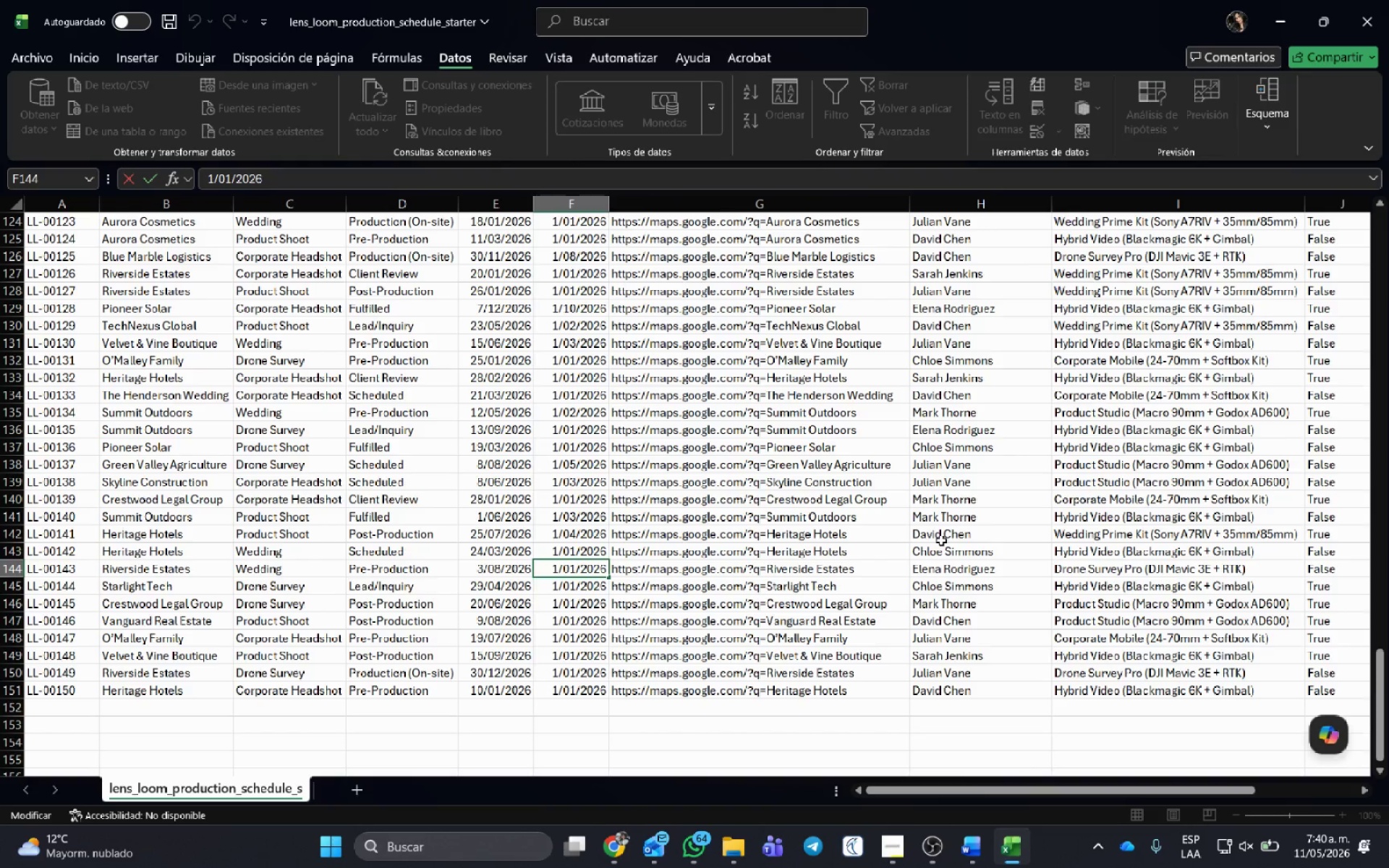 
key(Delete)
 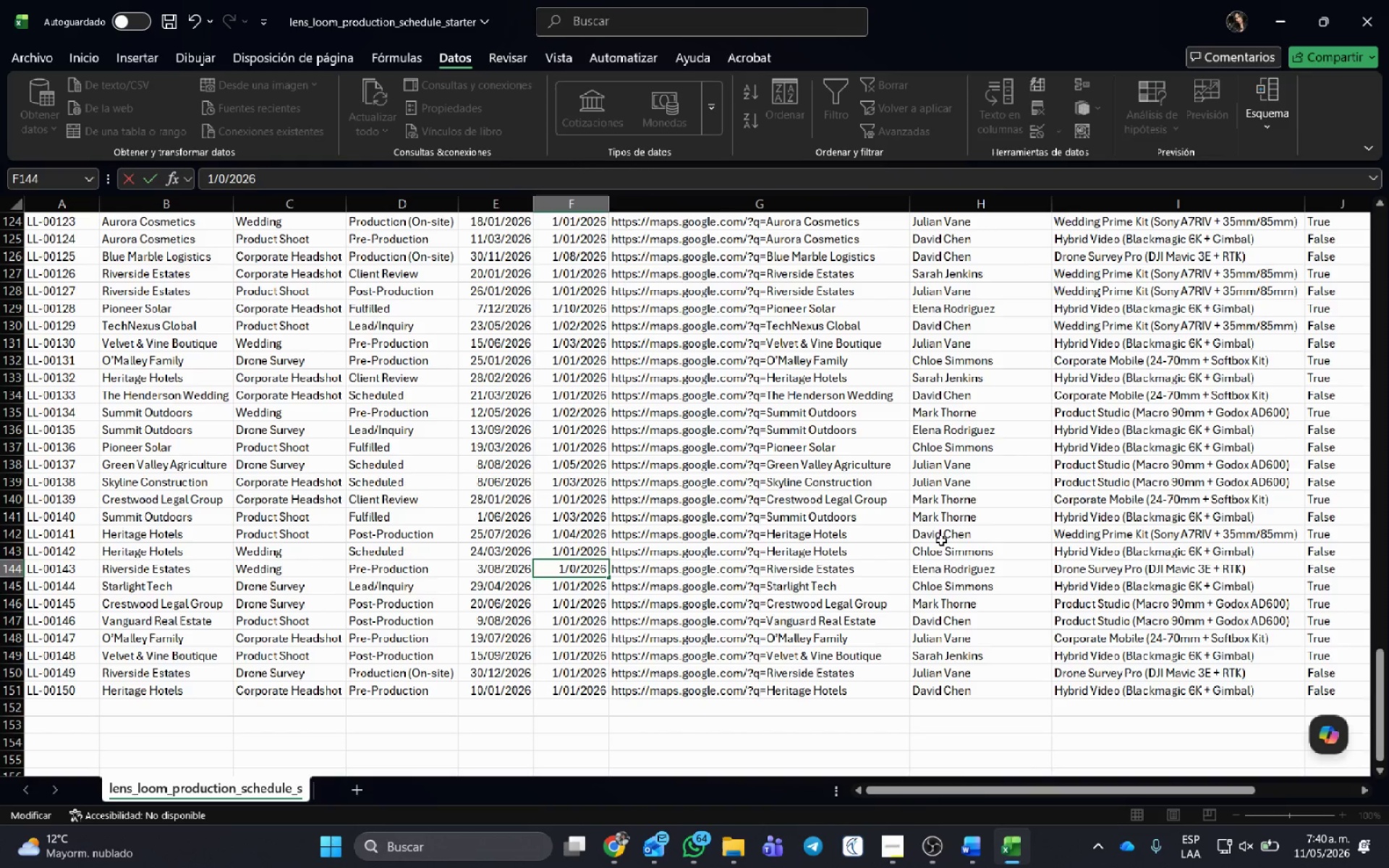 
key(Numpad6)
 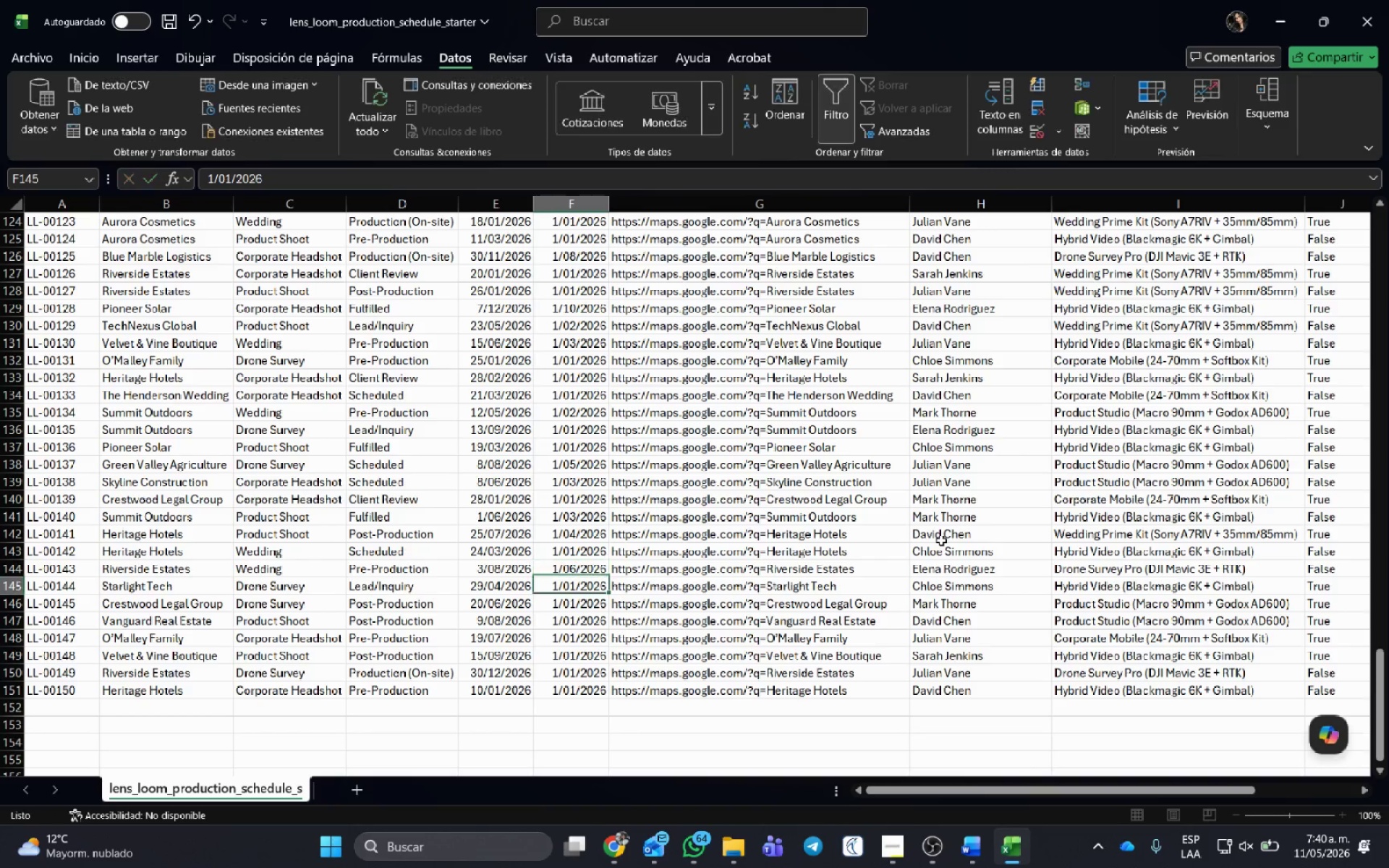 
key(NumpadEnter)
 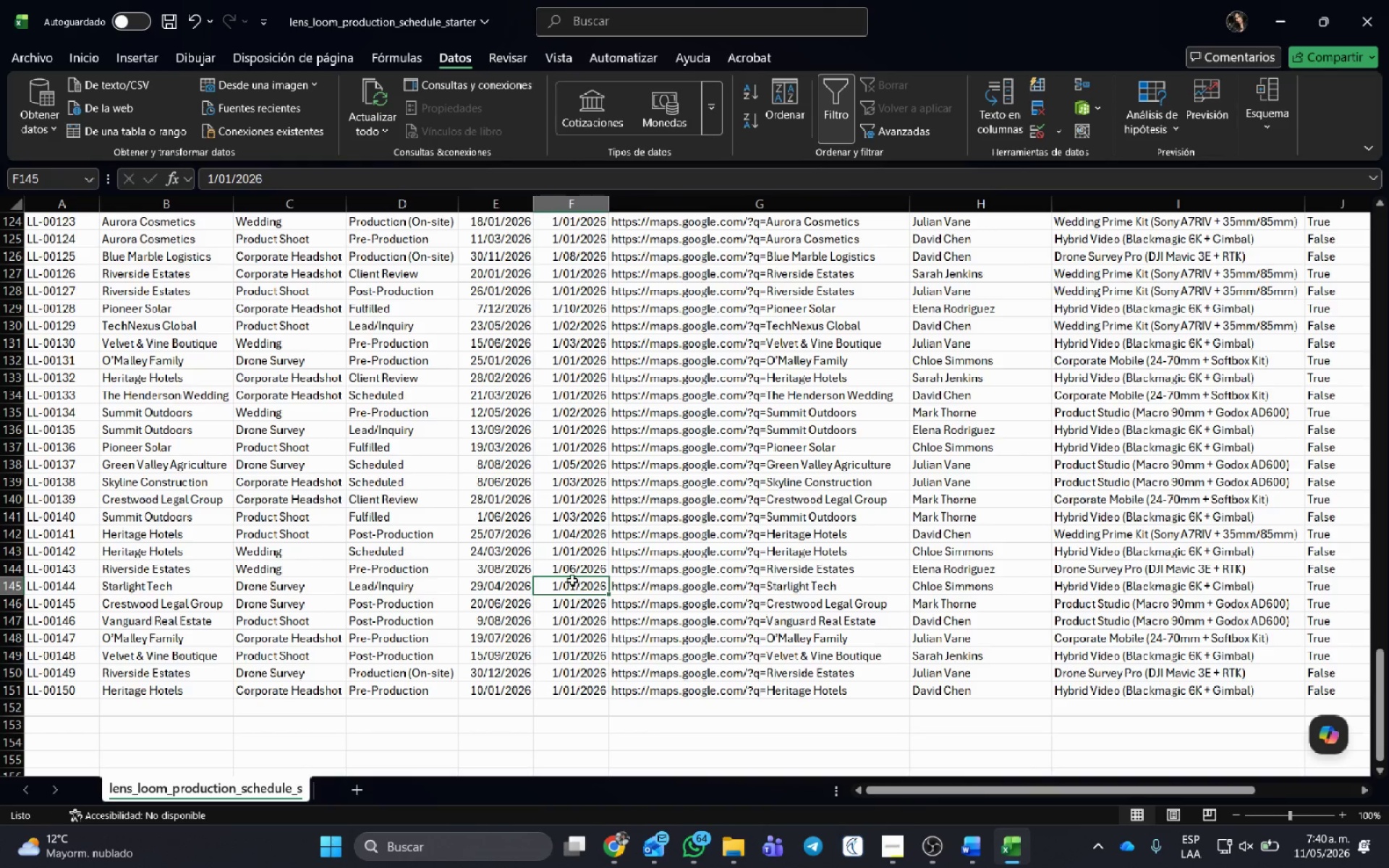 
double_click([569, 586])
 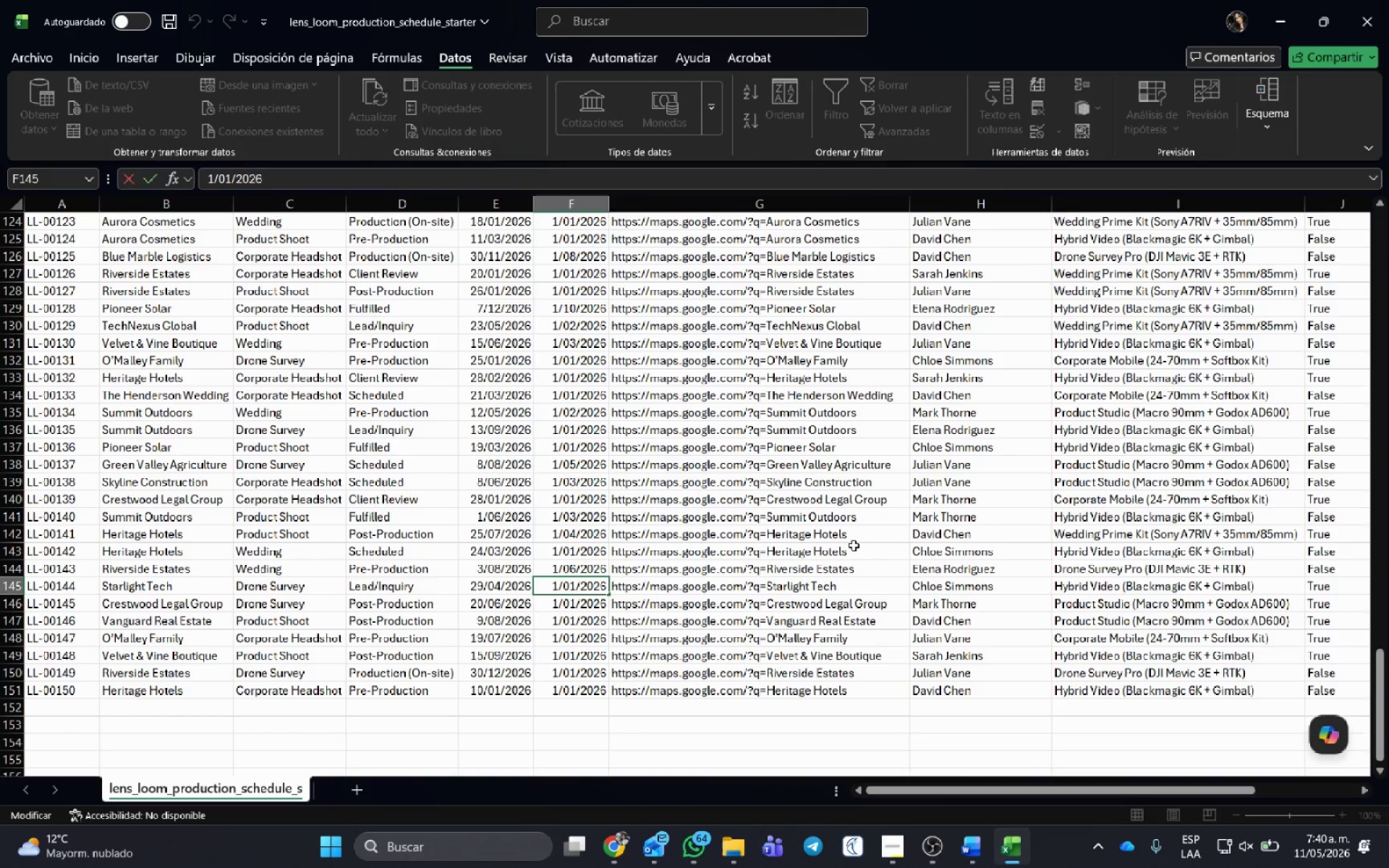 
key(Delete)
 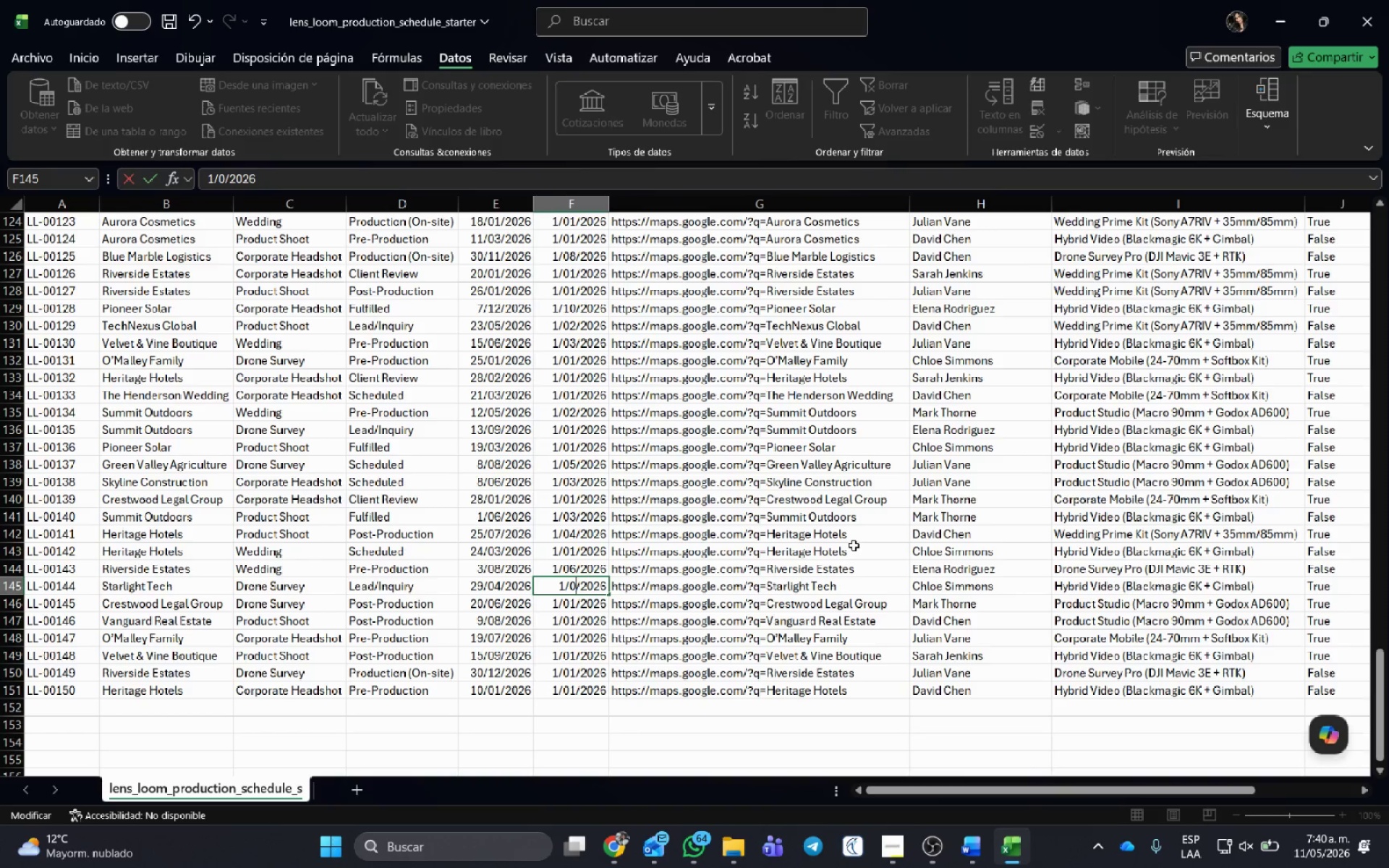 
key(Numpad2)
 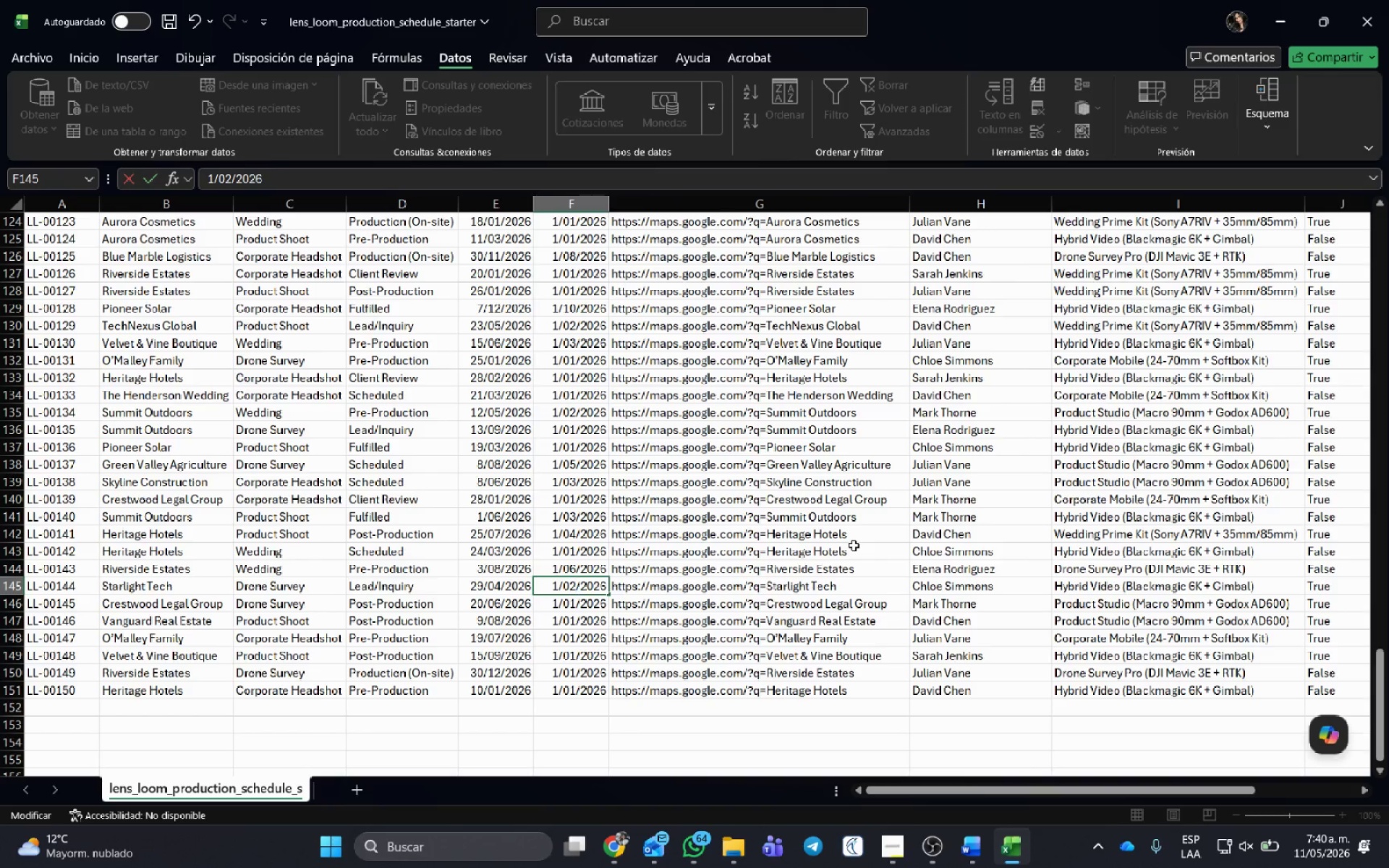 
key(NumpadEnter)
 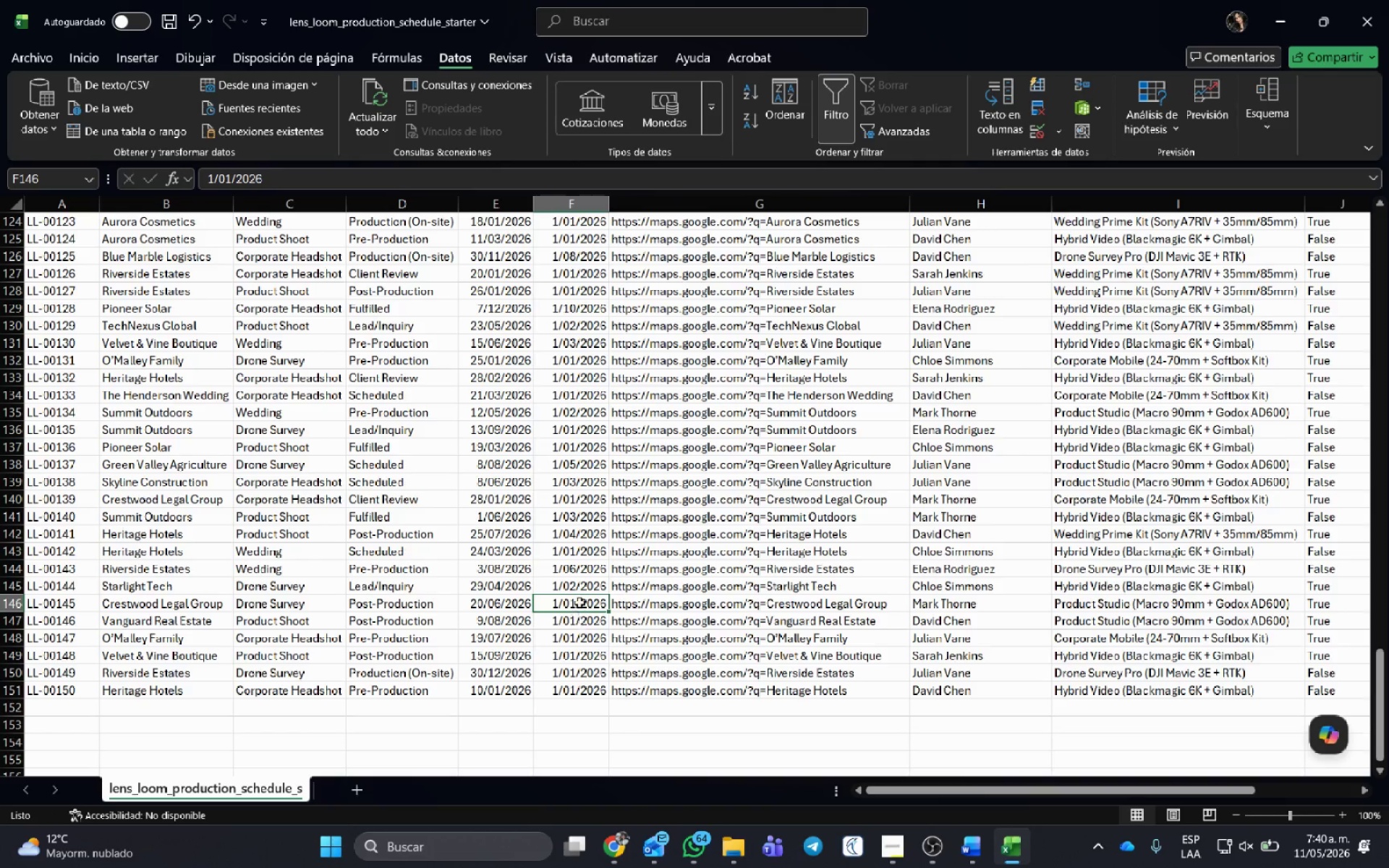 
double_click([574, 600])
 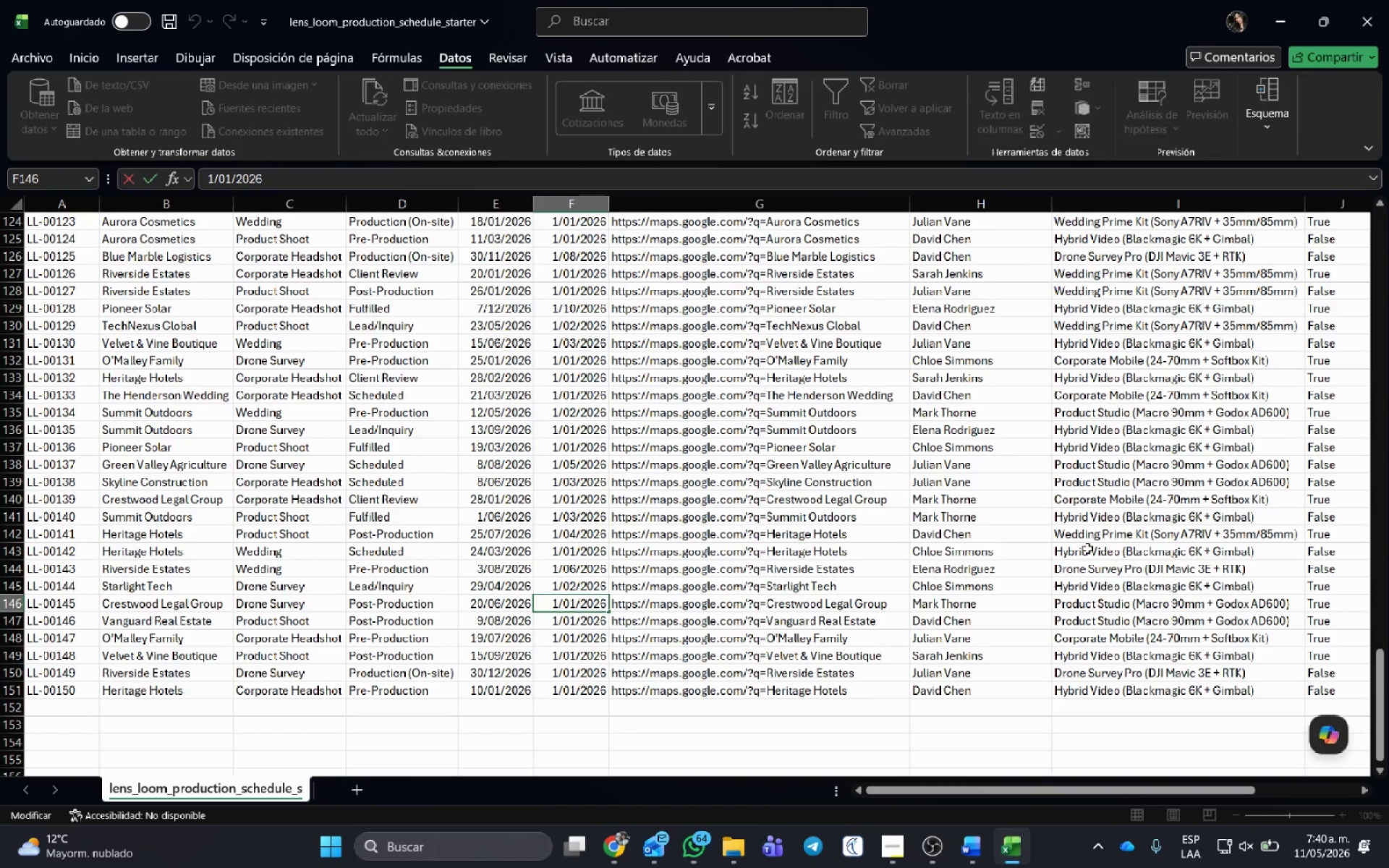 
key(Backspace)
 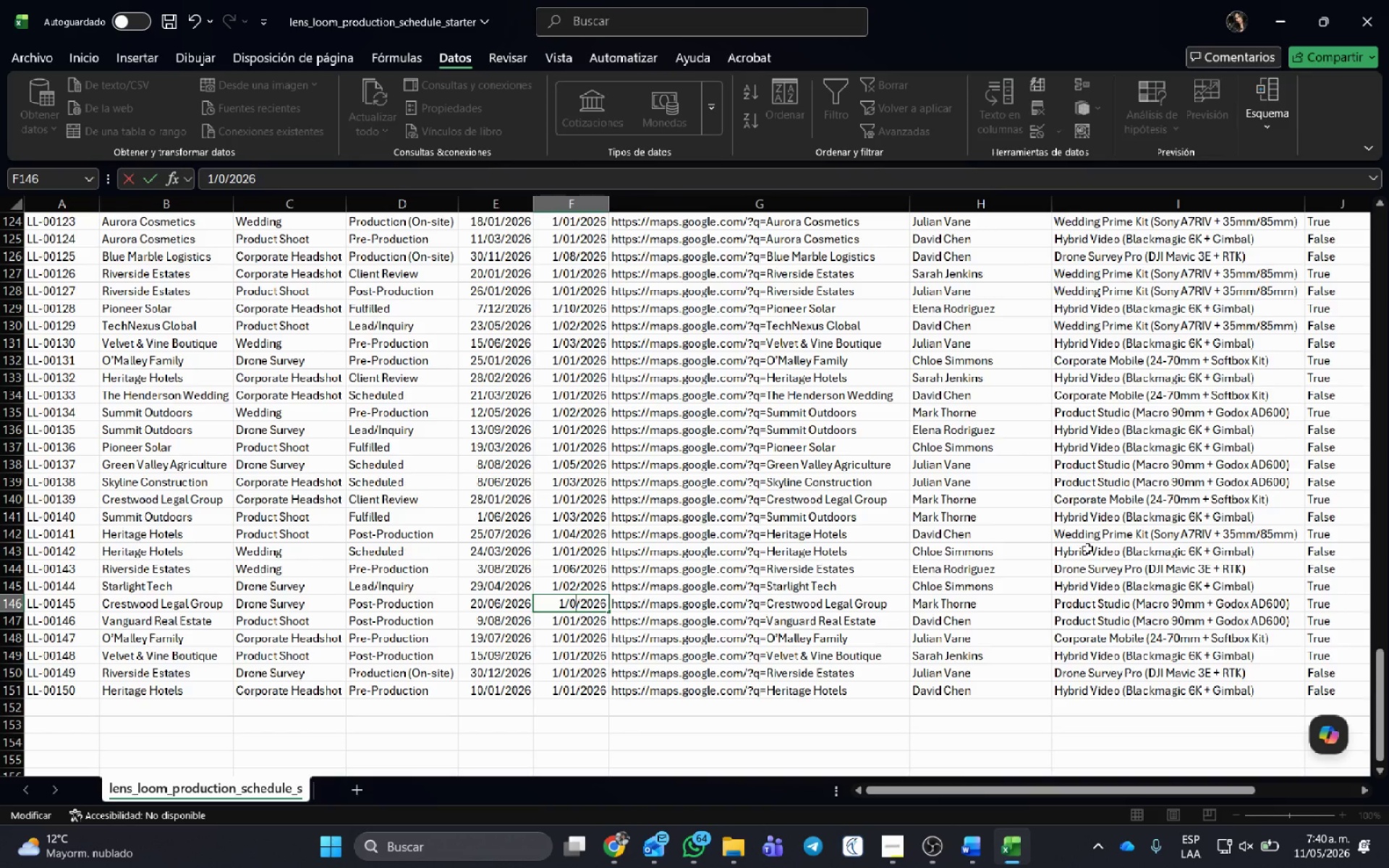 
key(Numpad4)
 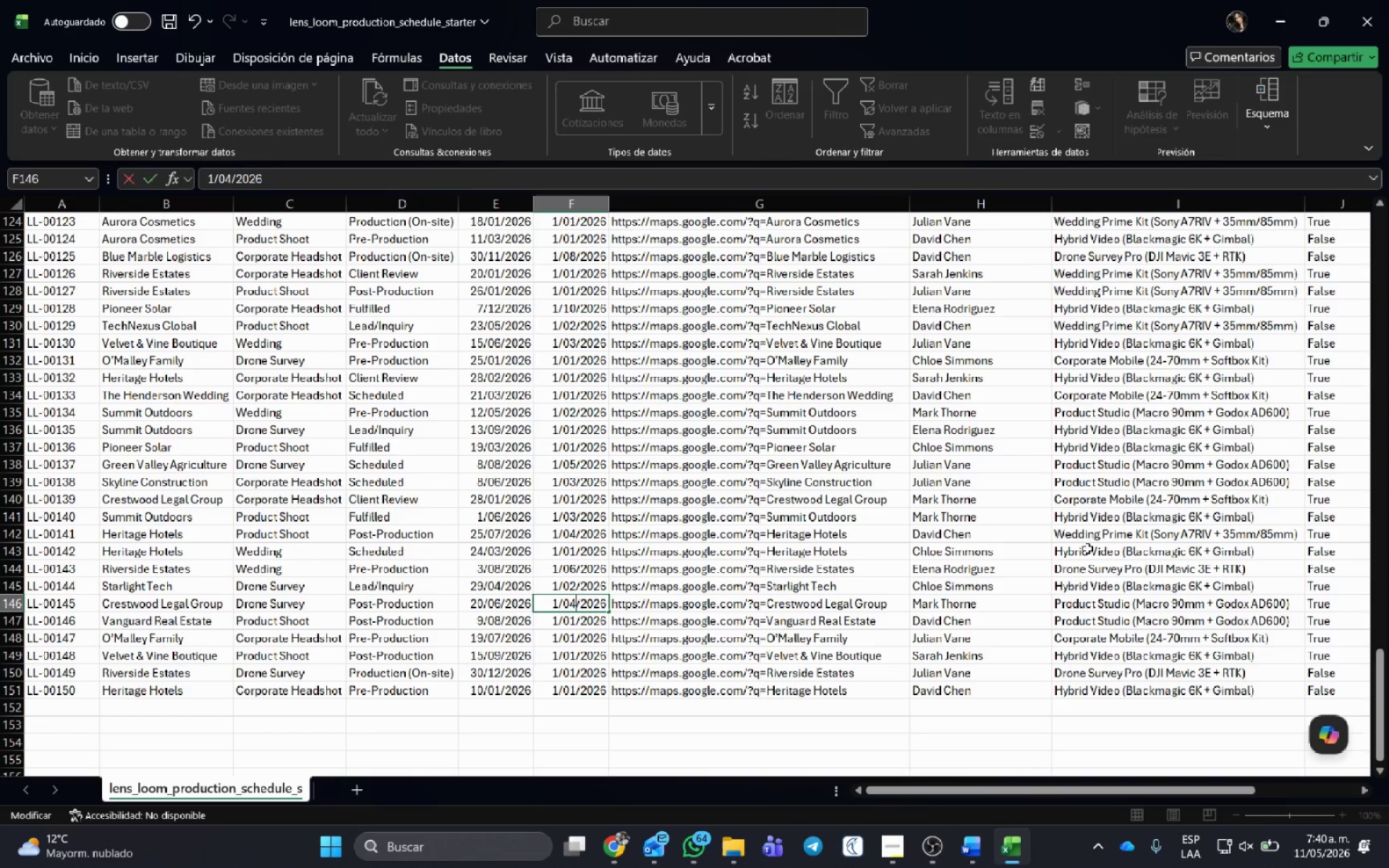 
key(NumpadEnter)
 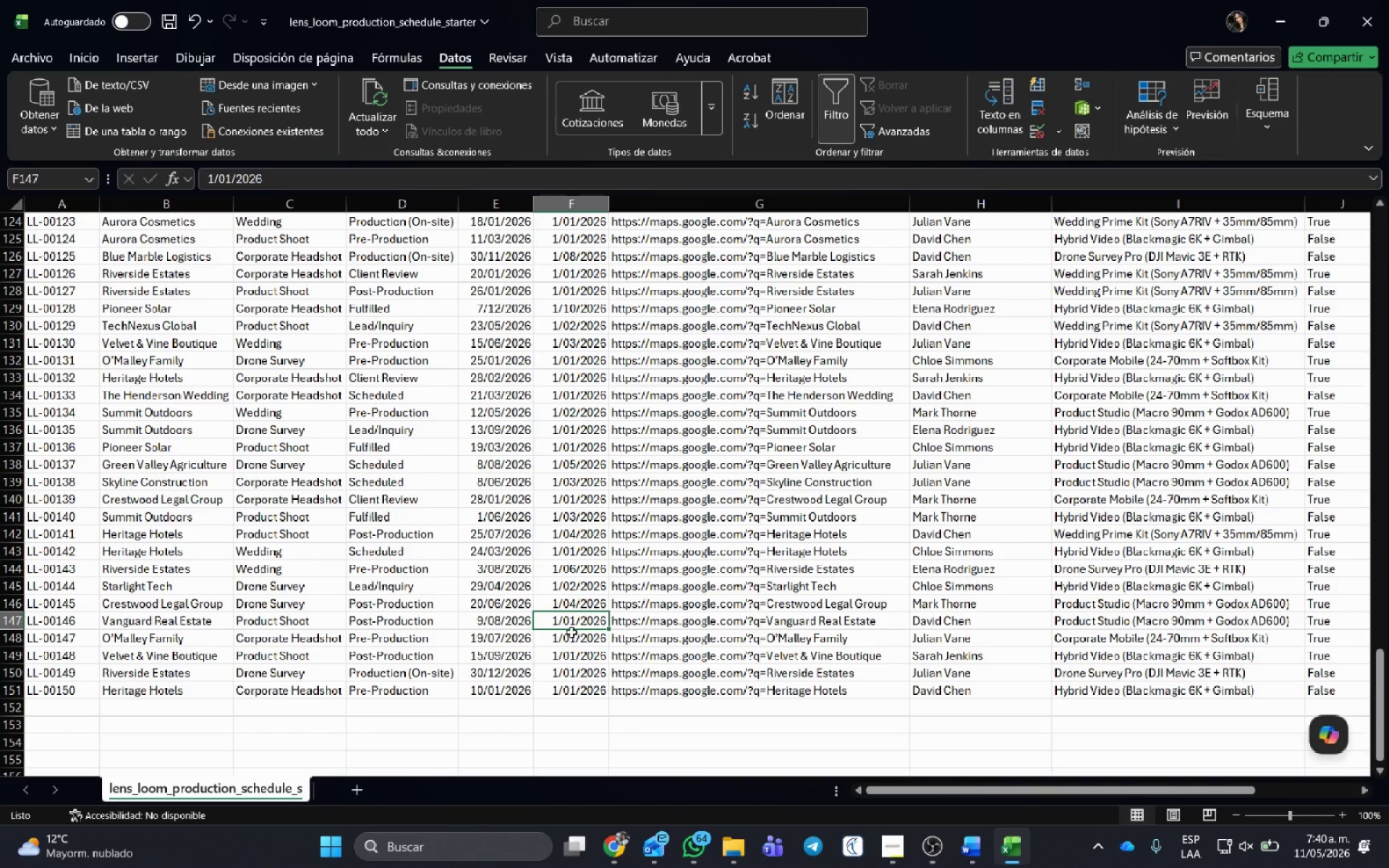 
double_click([570, 621])
 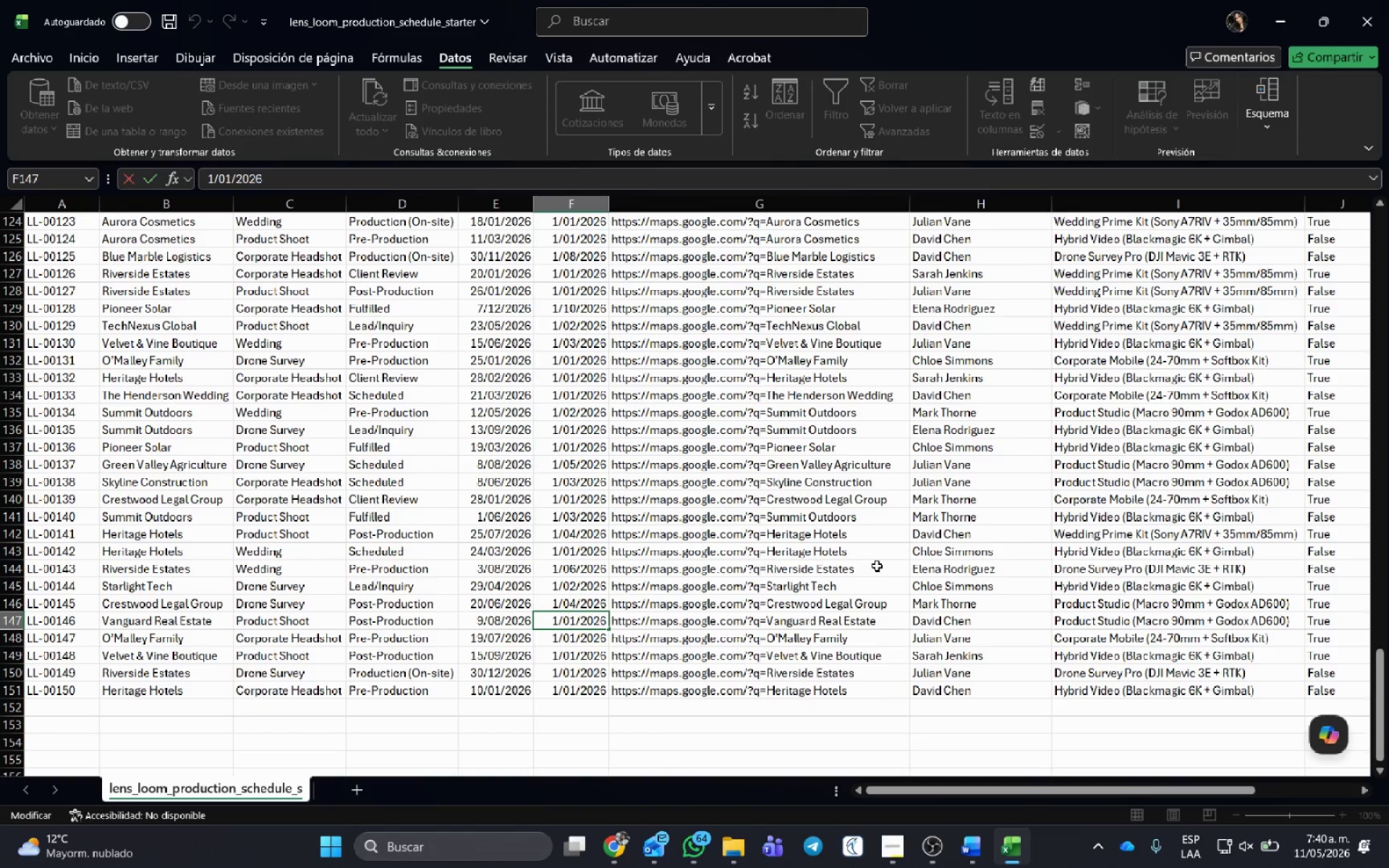 
key(Delete)
 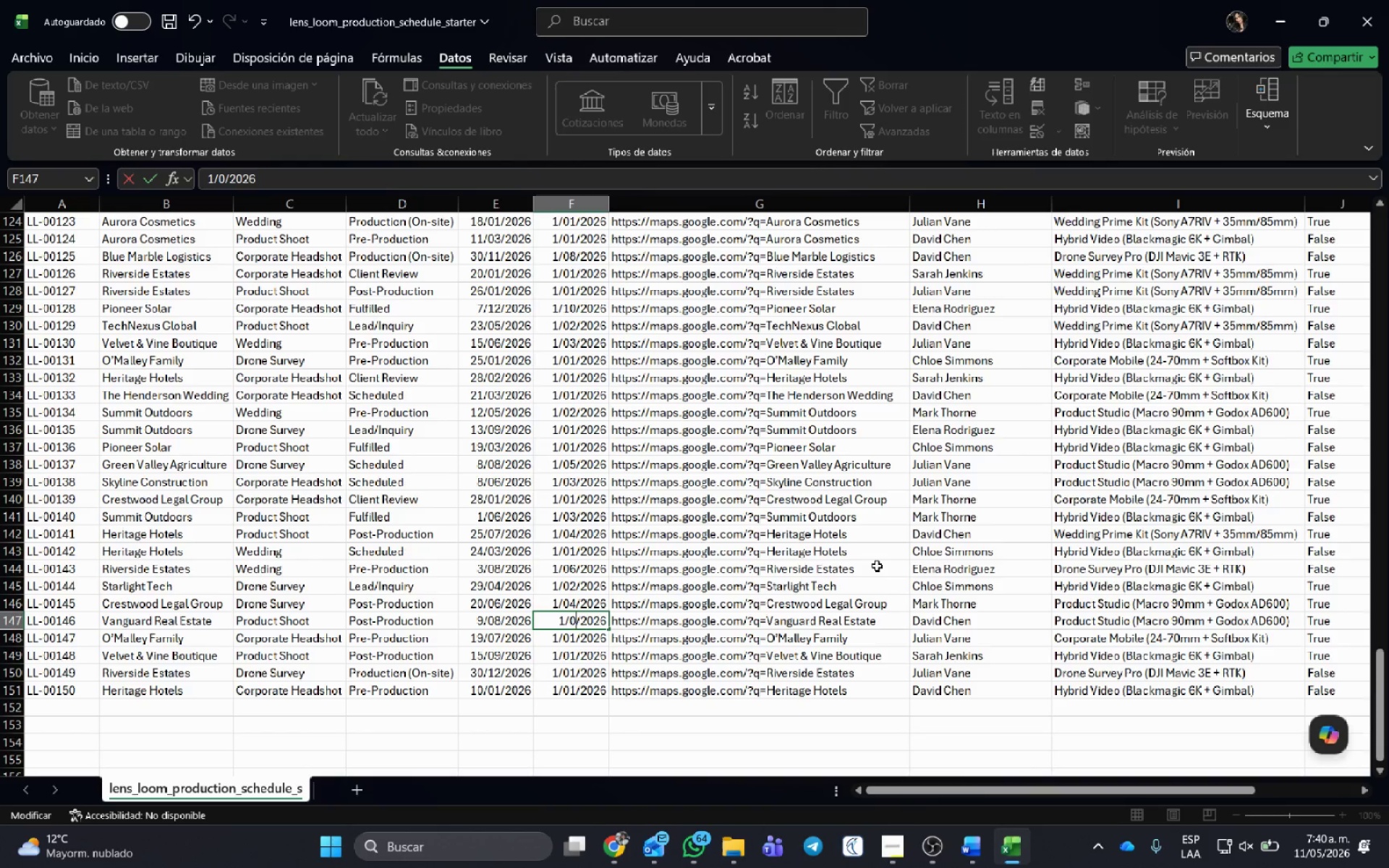 
key(Numpad7)
 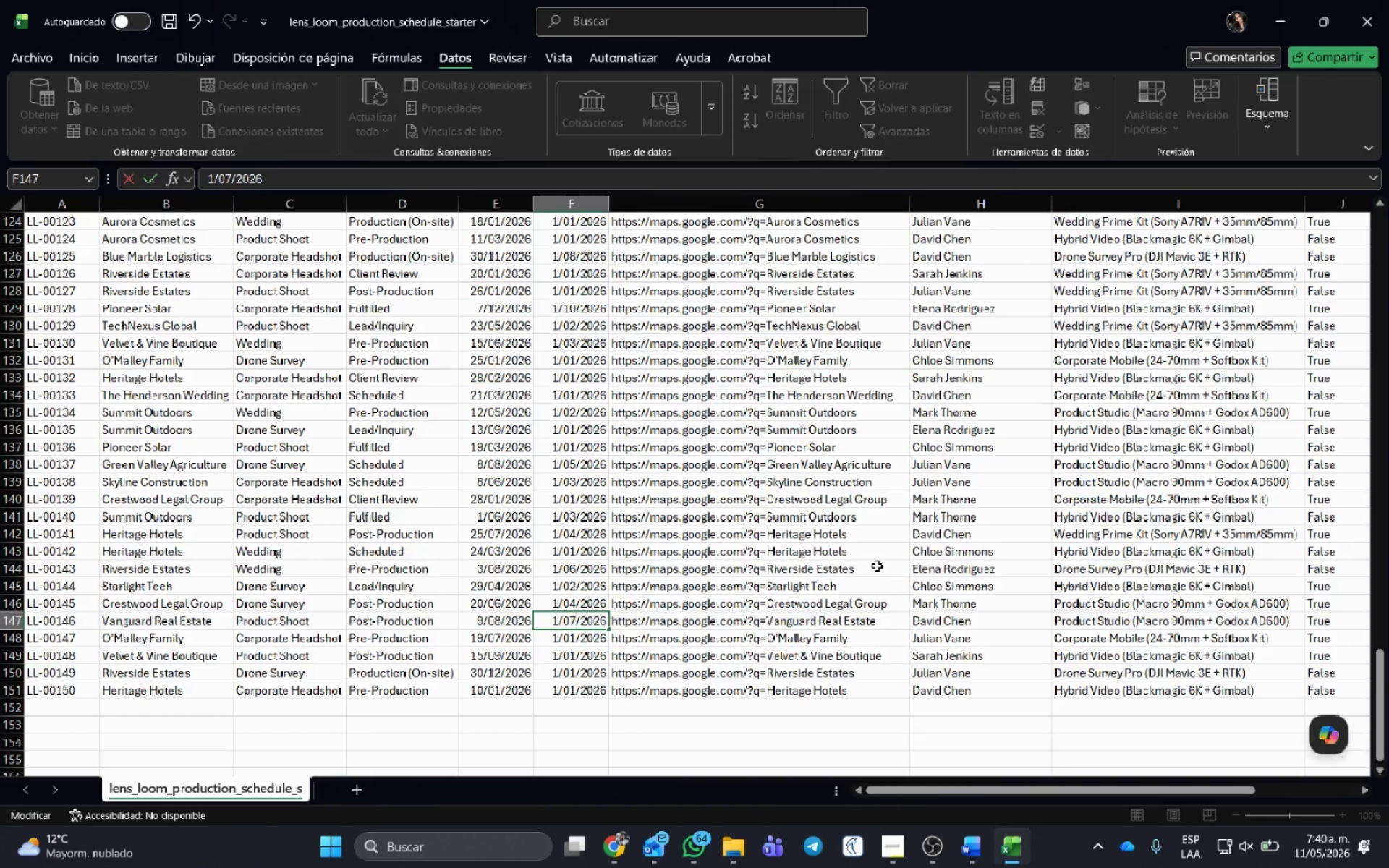 
key(NumpadEnter)
 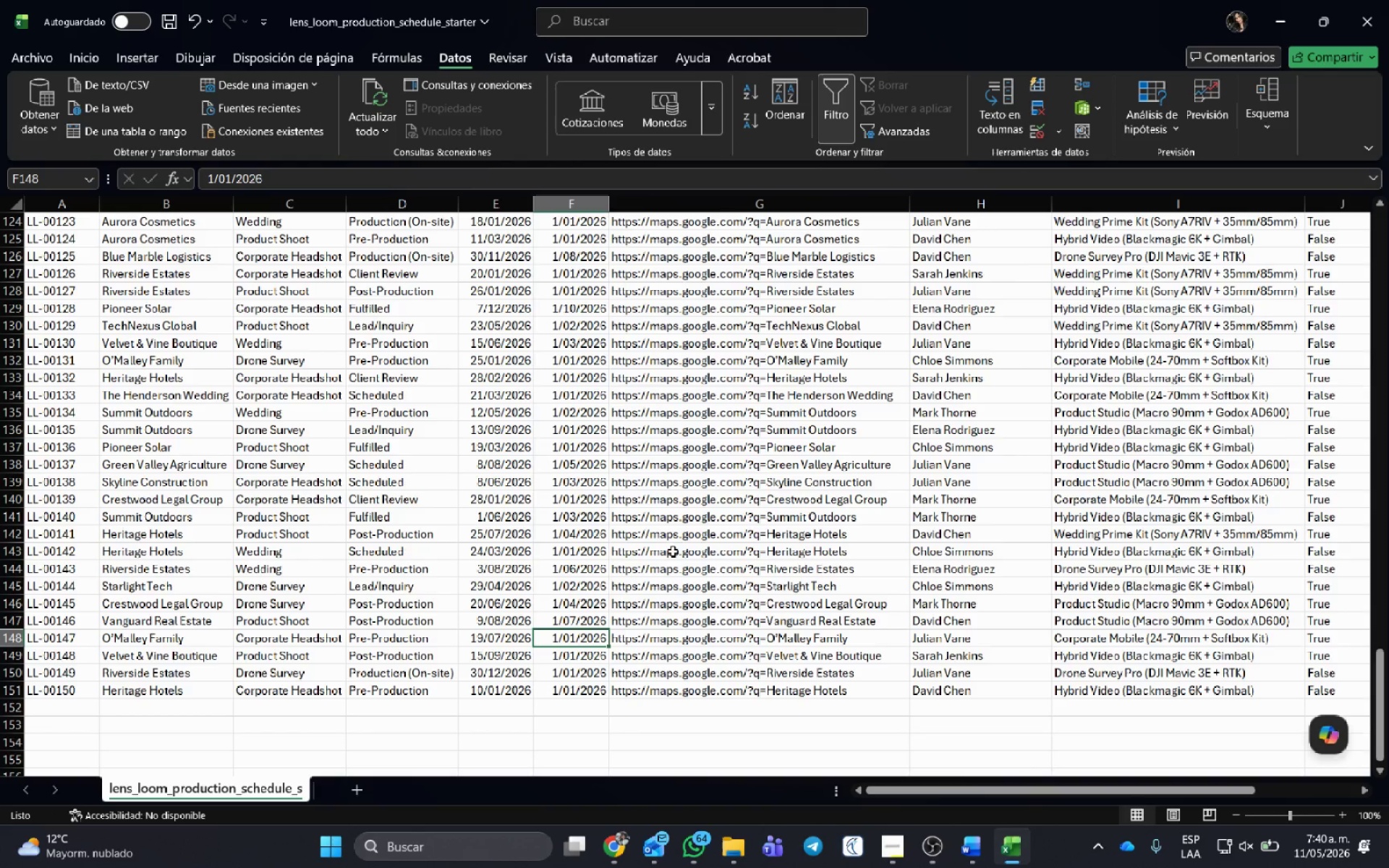 
scroll: coordinate [522, 613], scroll_direction: down, amount: 1.0
 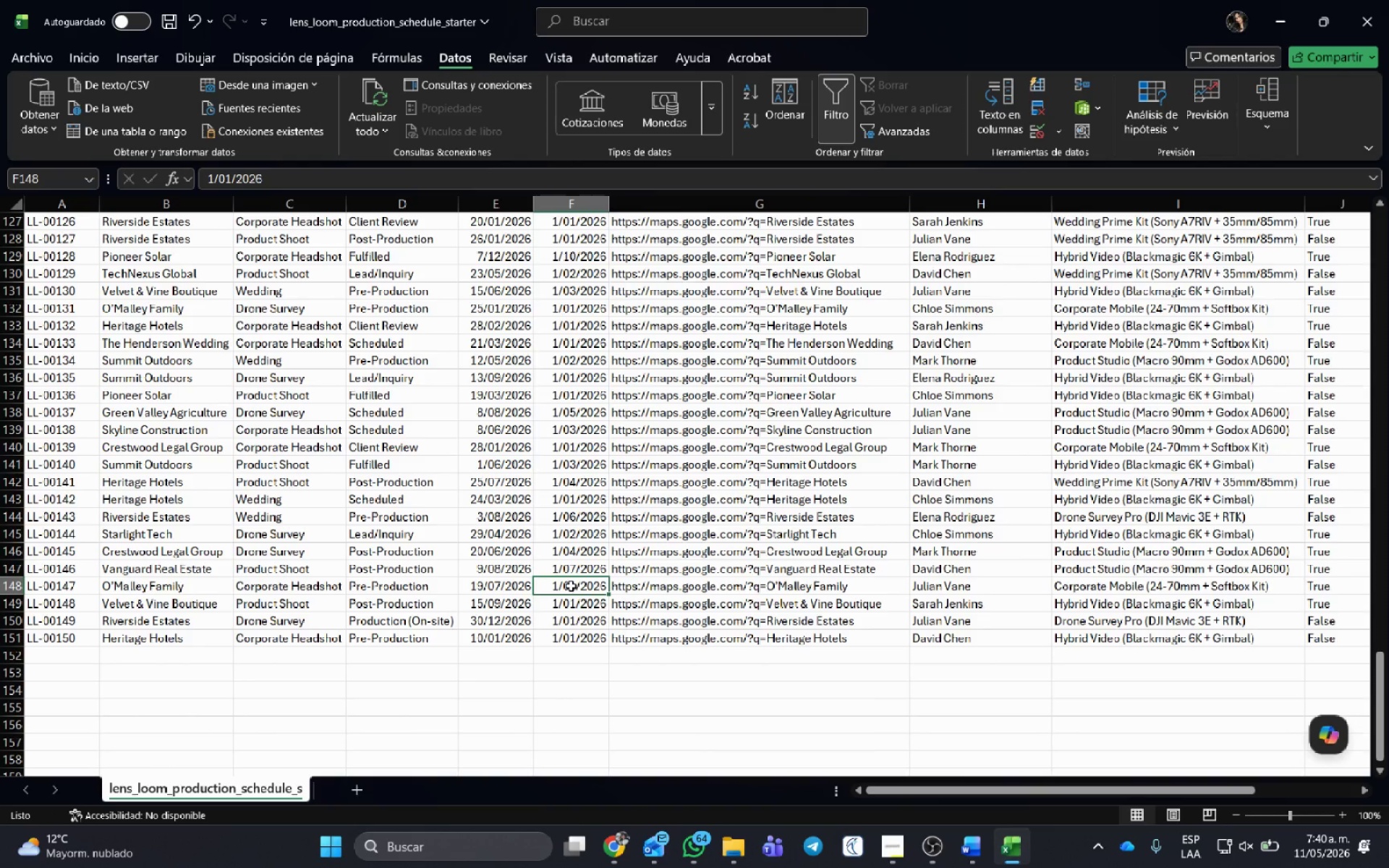 
double_click([571, 584])
 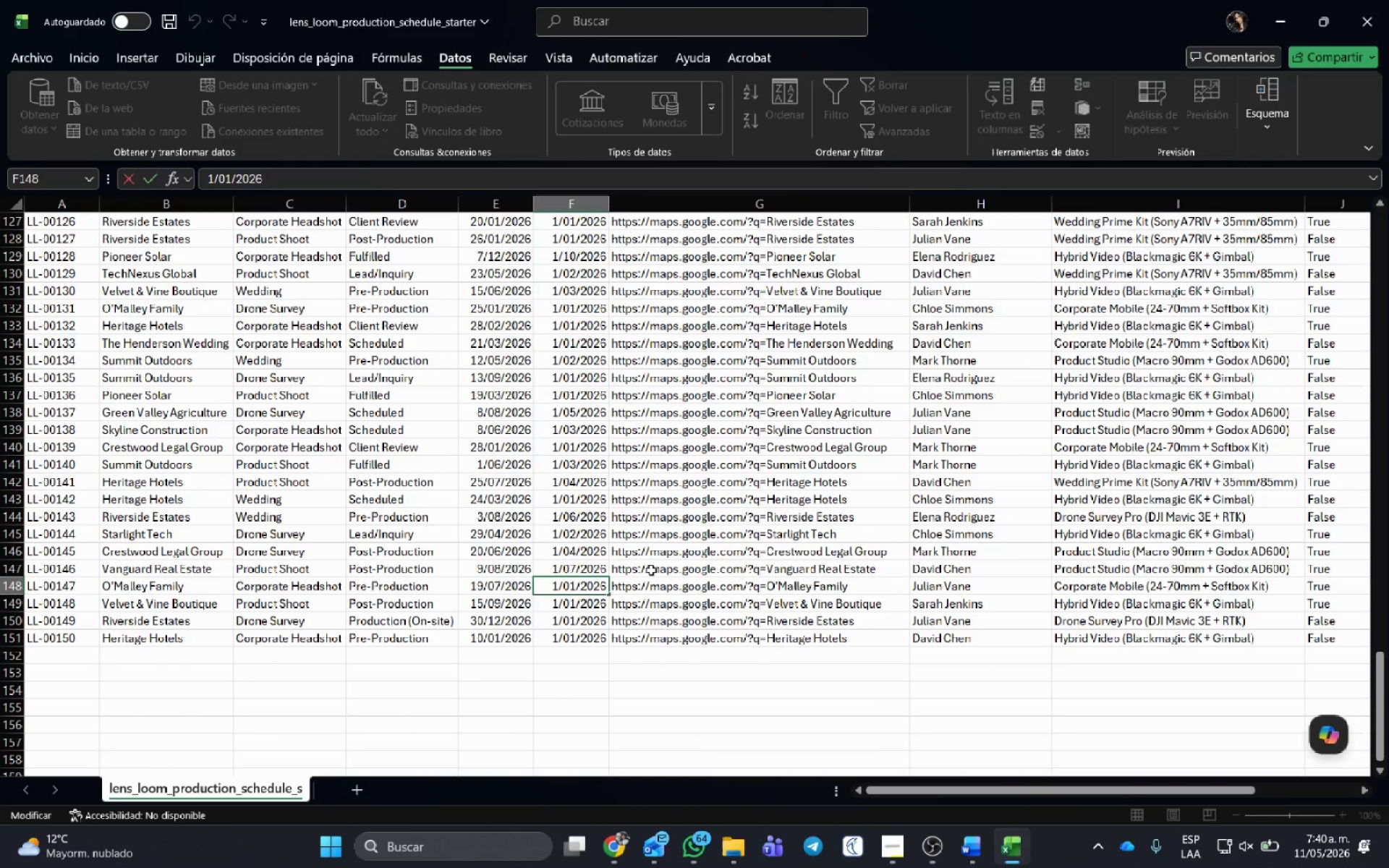 
key(Delete)
 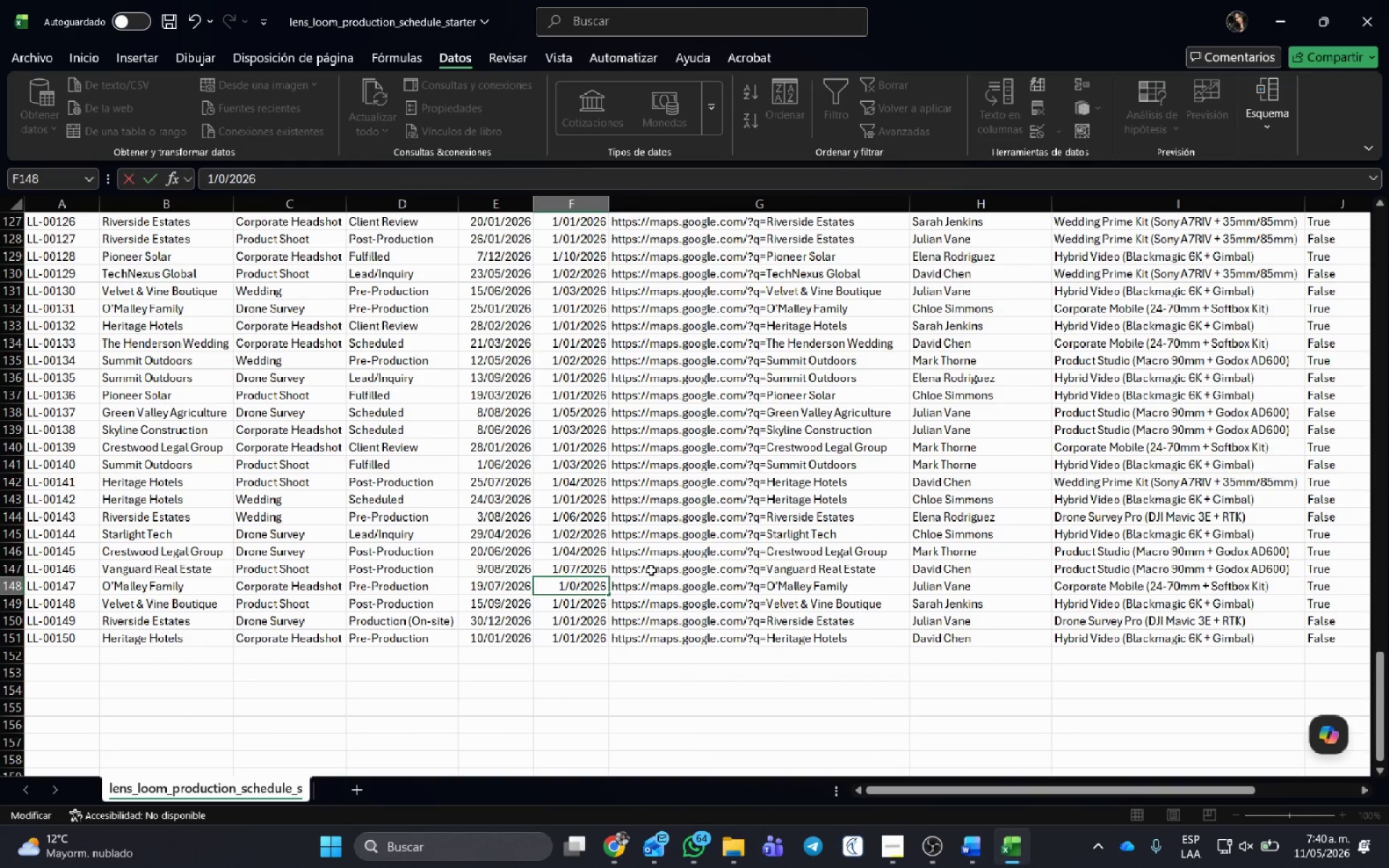 
key(Numpad5)
 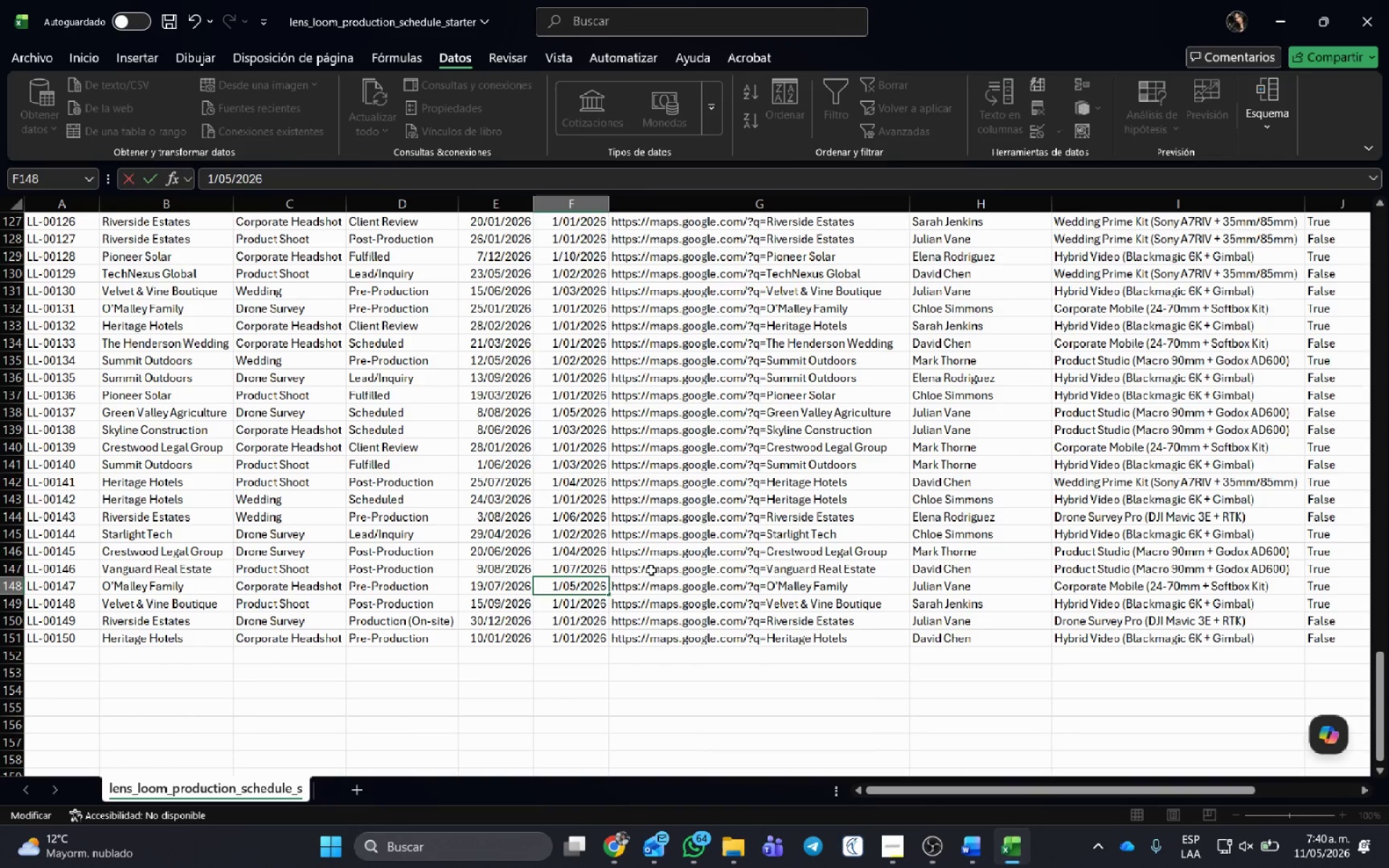 
key(NumpadEnter)
 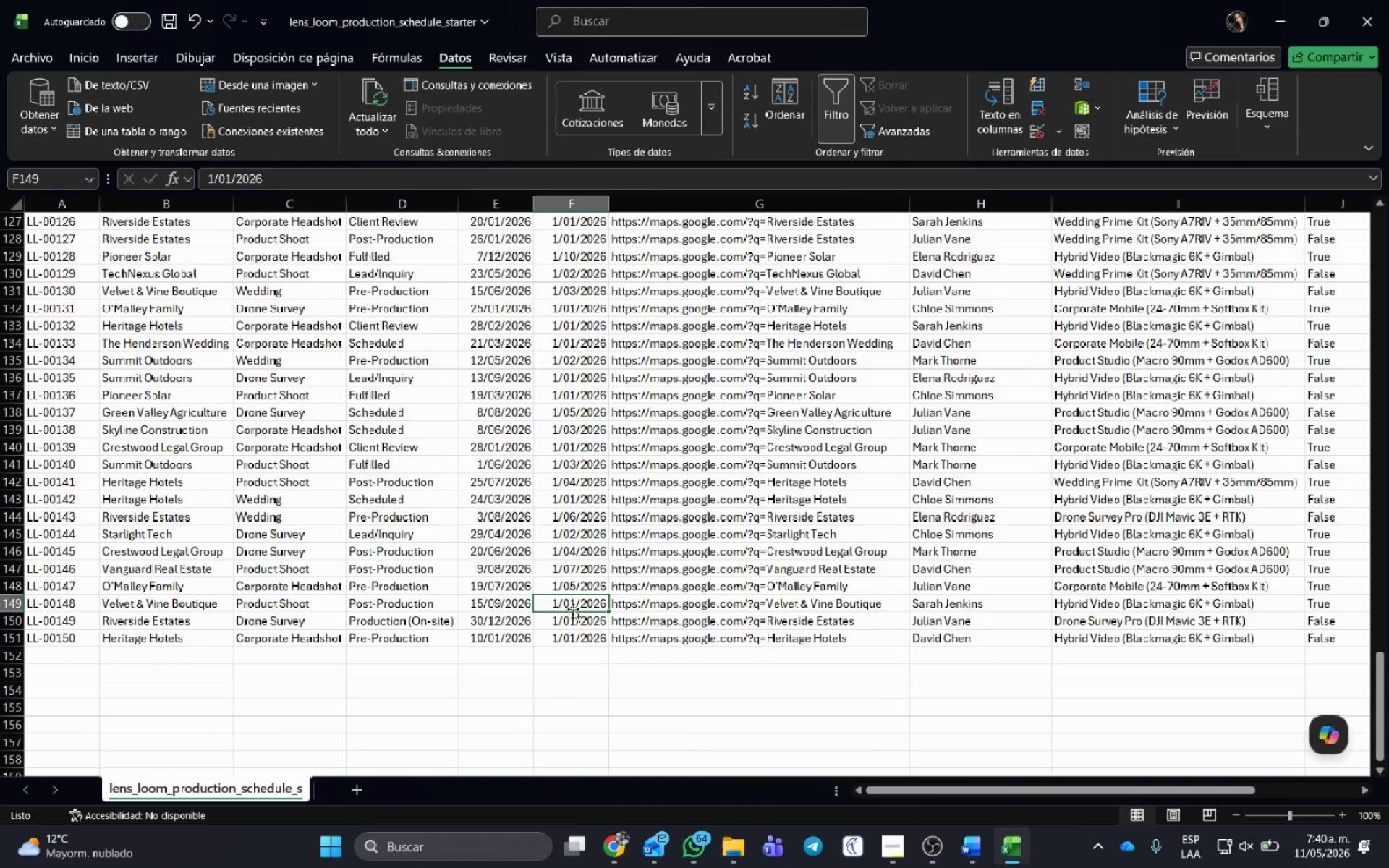 
double_click([573, 604])
 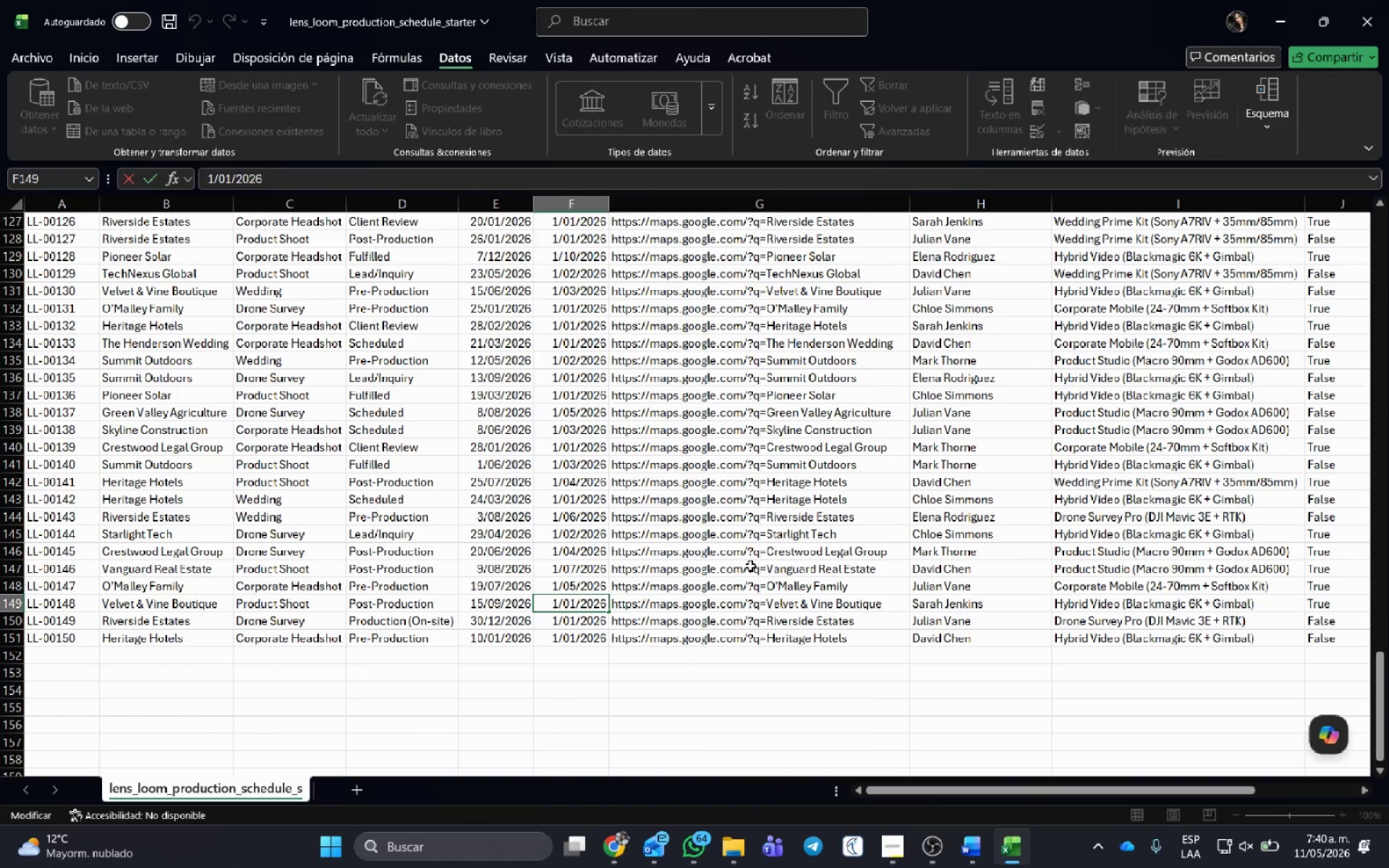 
key(Backspace)
 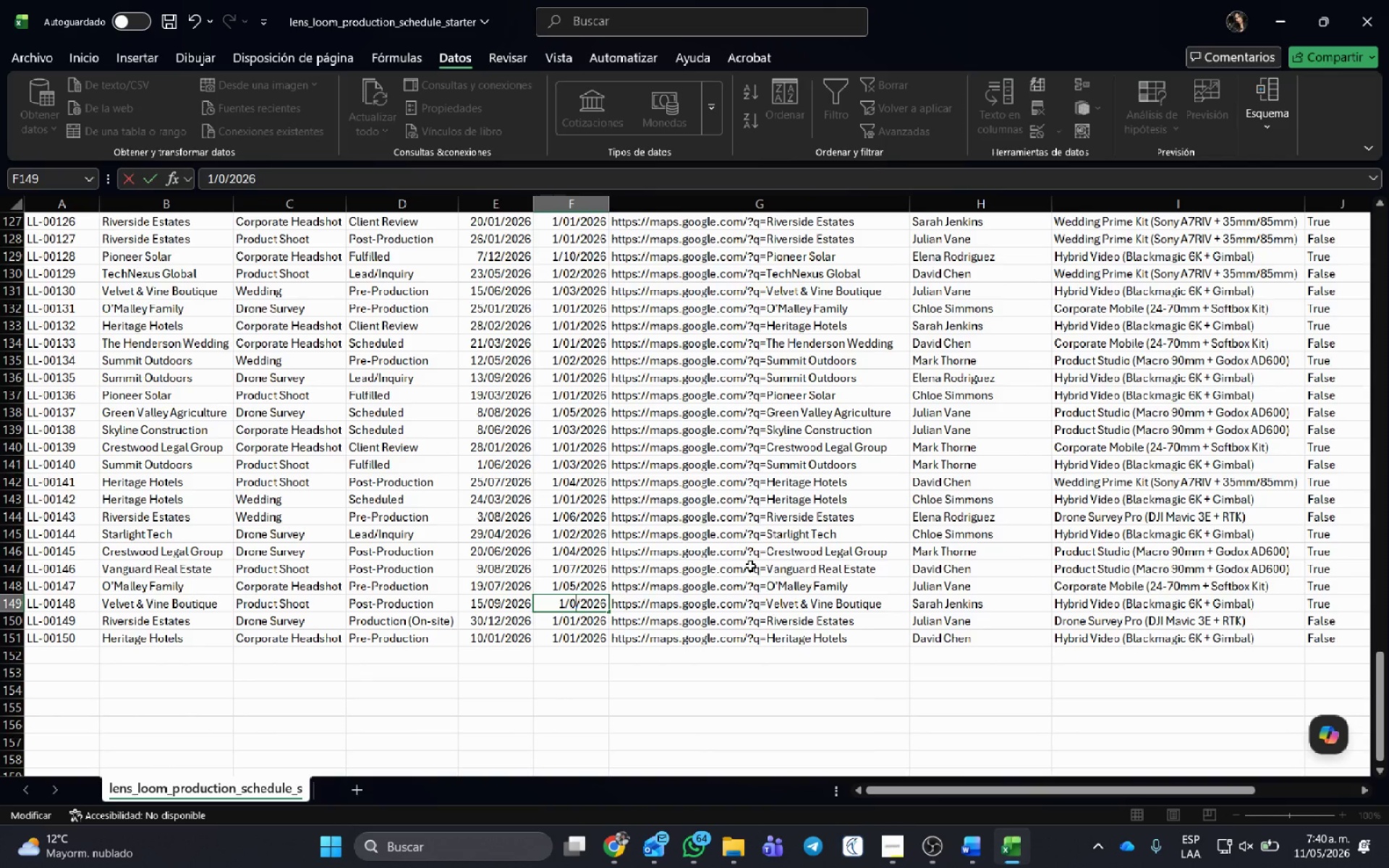 
key(Numpad5)
 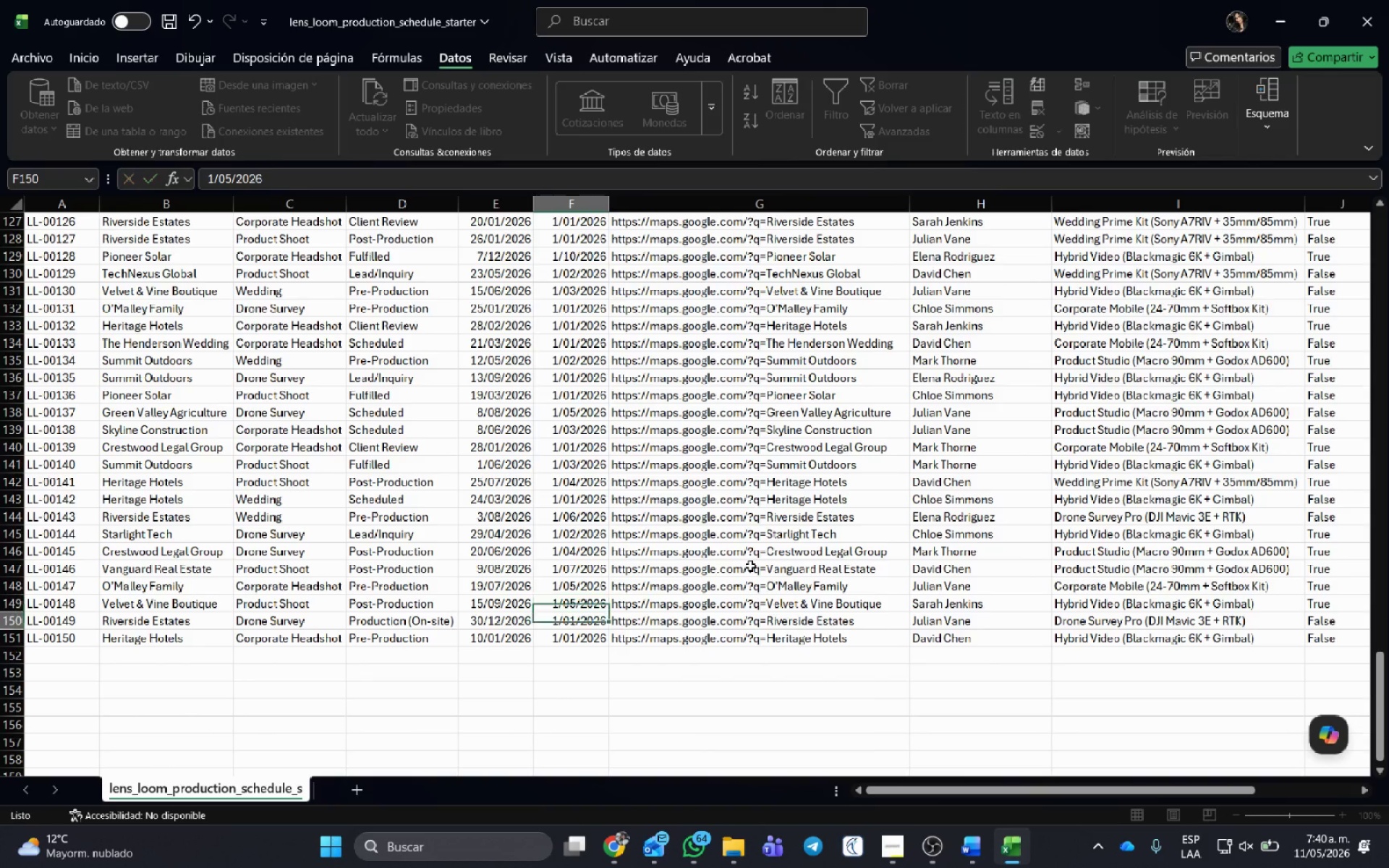 
key(NumpadEnter)
 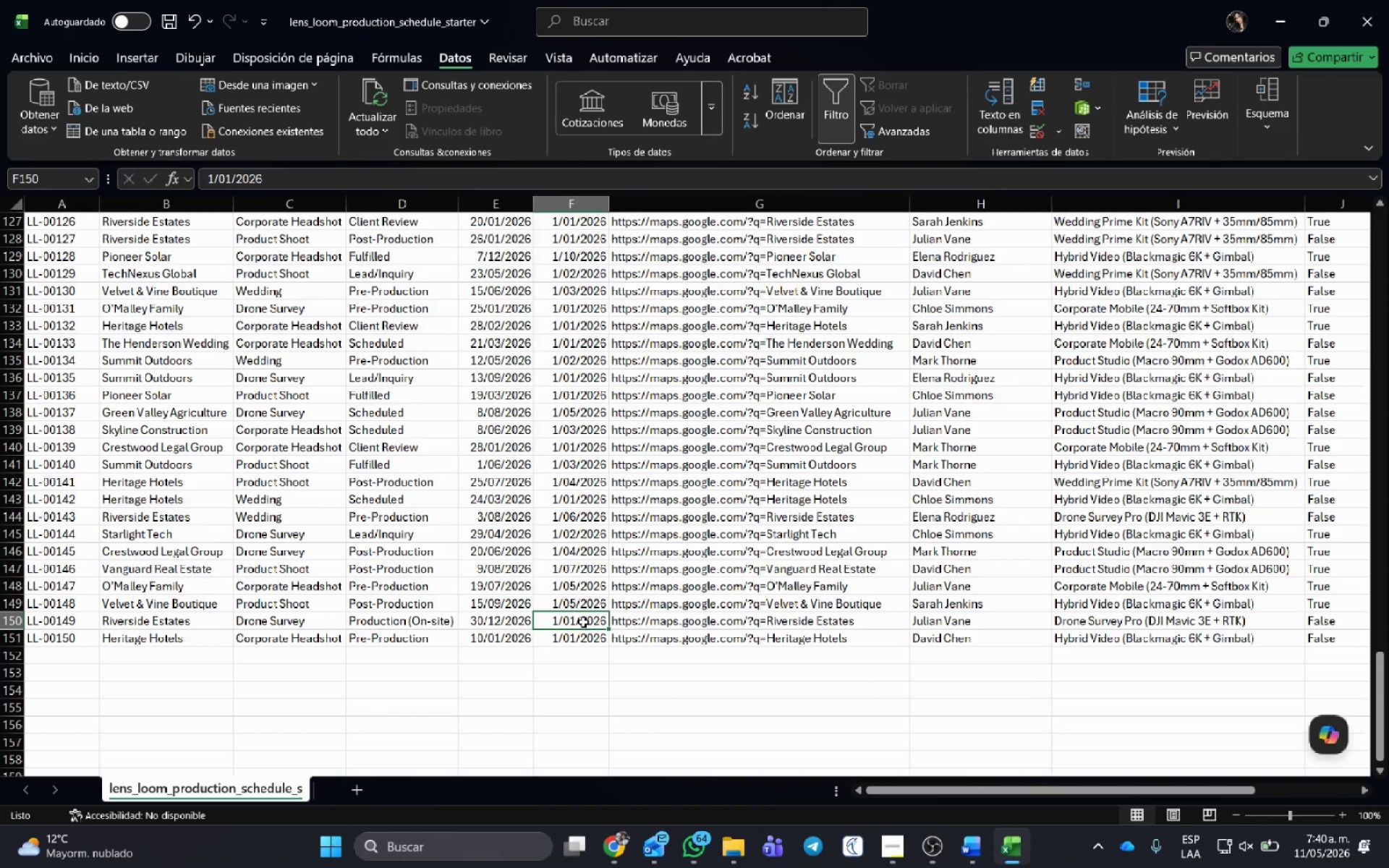 
double_click([574, 618])
 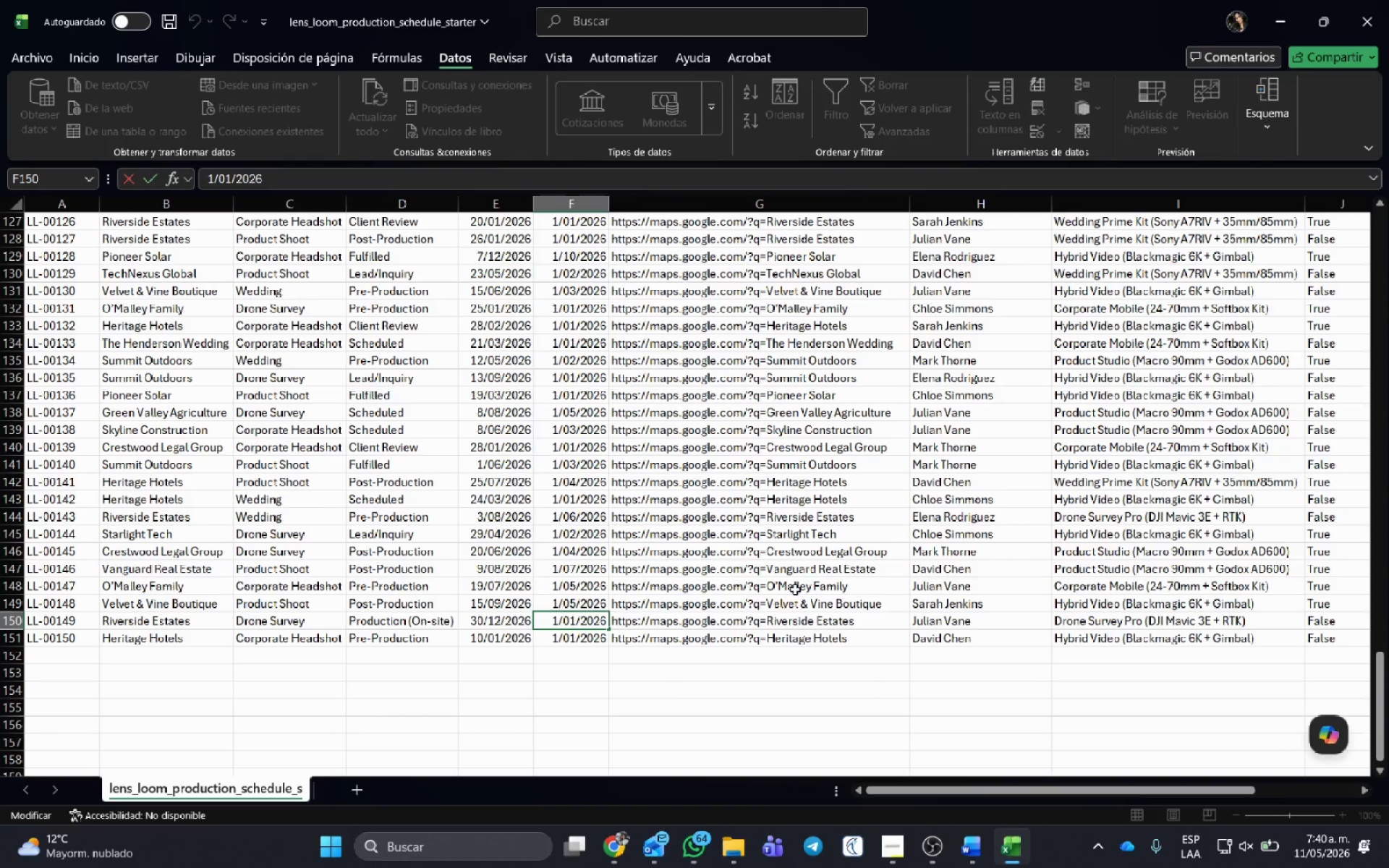 
key(Backspace)
 